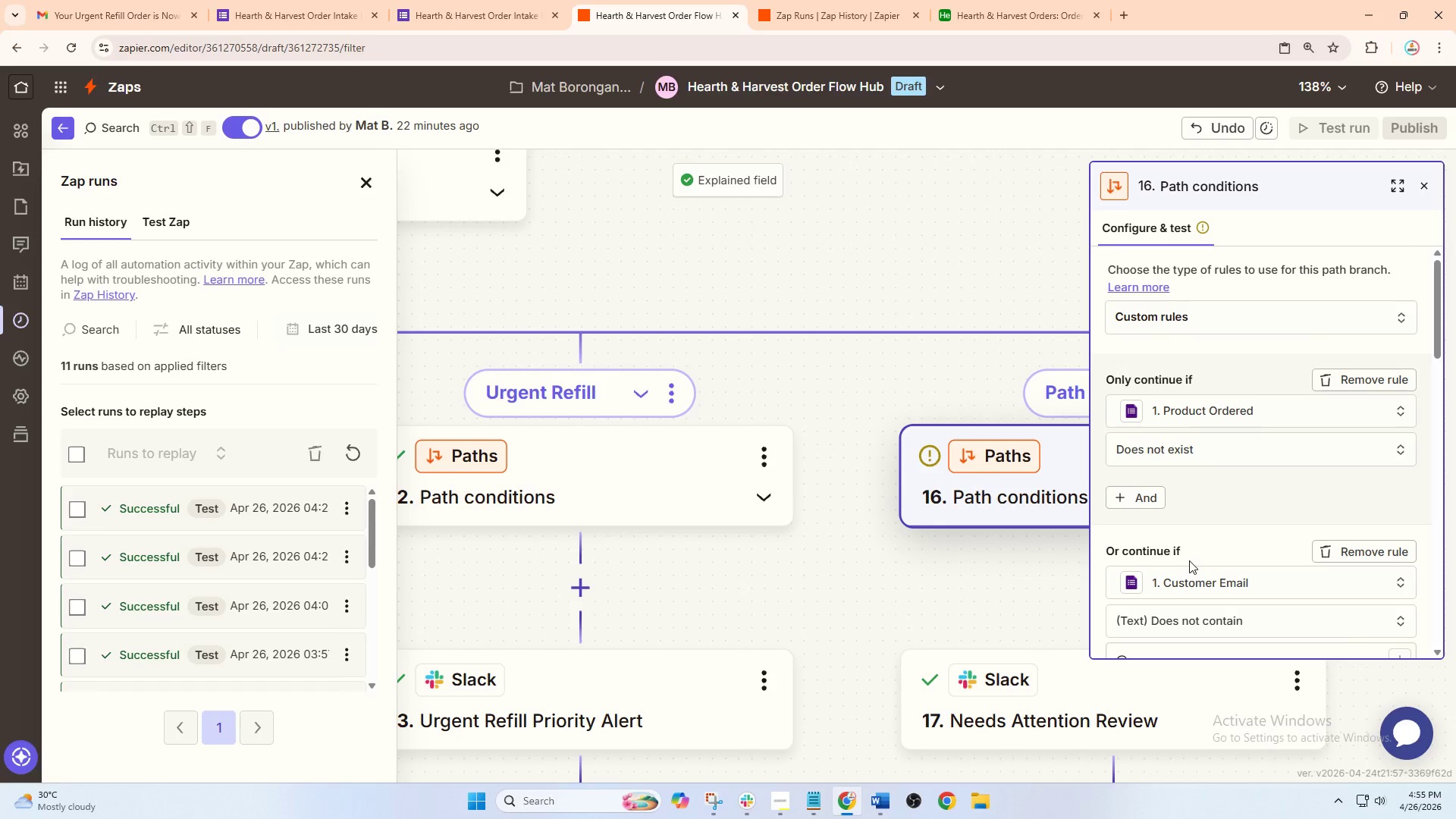 
scroll: coordinate [1313, 477], scroll_direction: down, amount: 3.0
 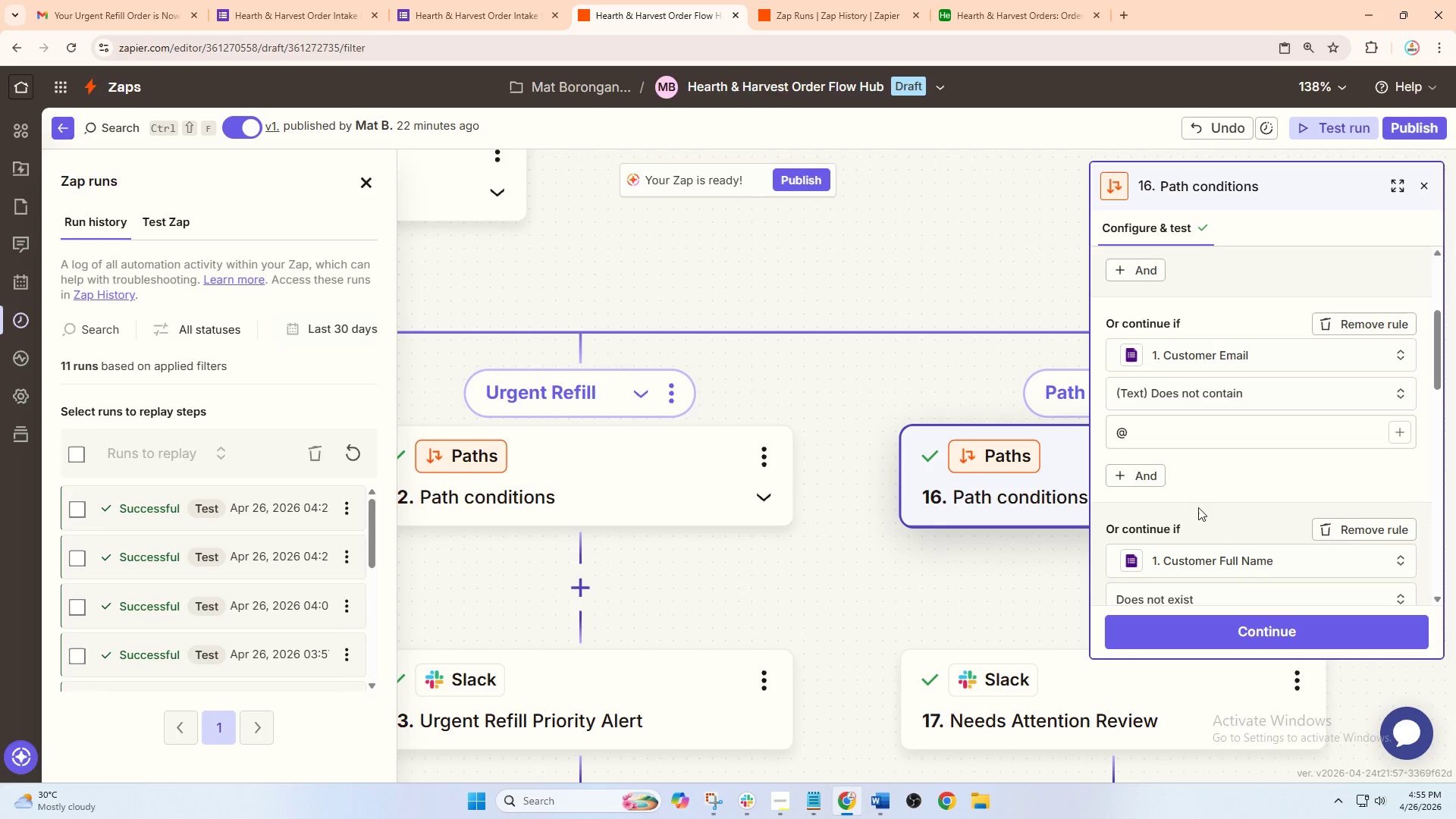 
left_click([1216, 448])
 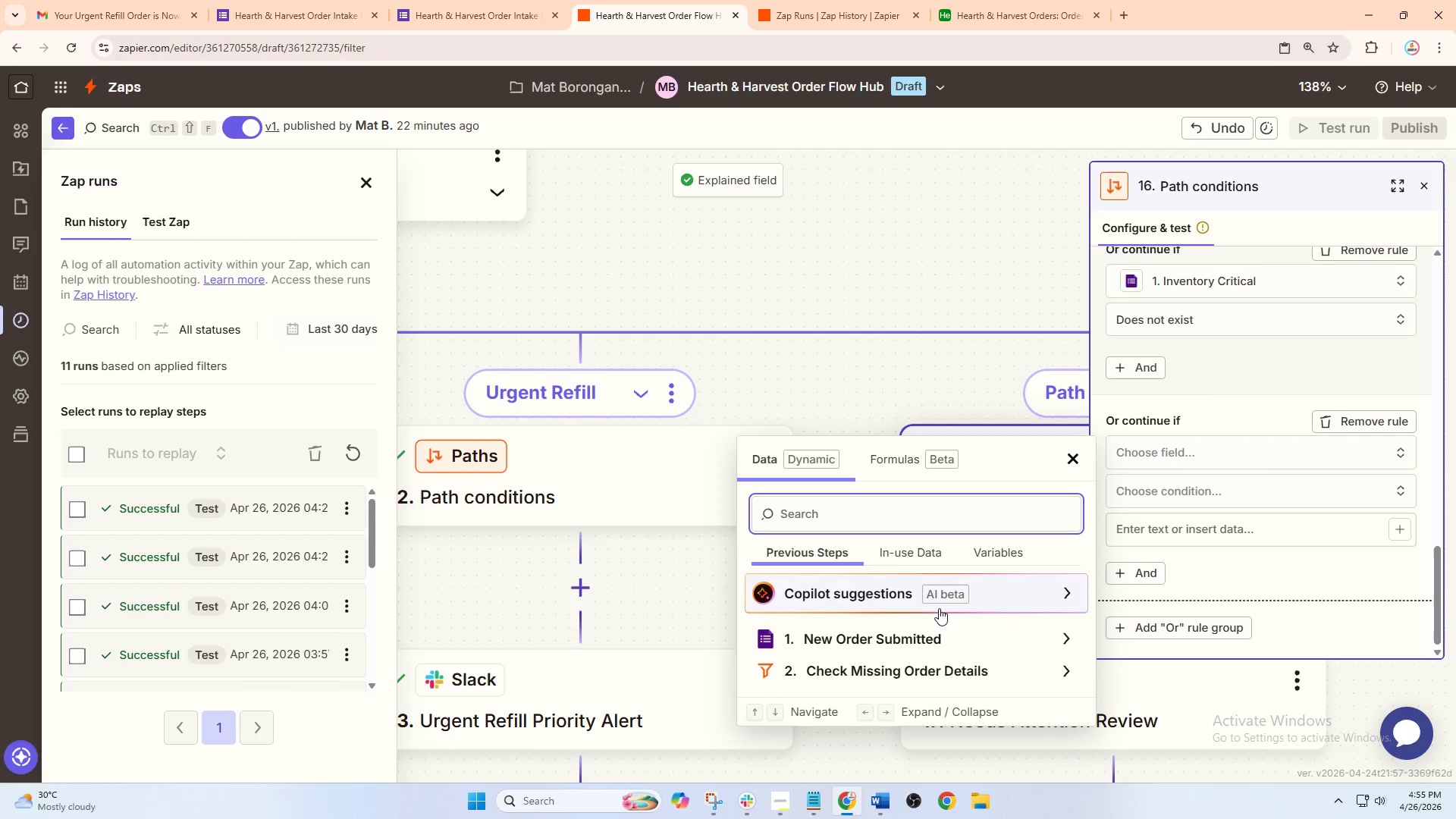 
scroll: coordinate [1173, 529], scroll_direction: down, amount: 18.0
 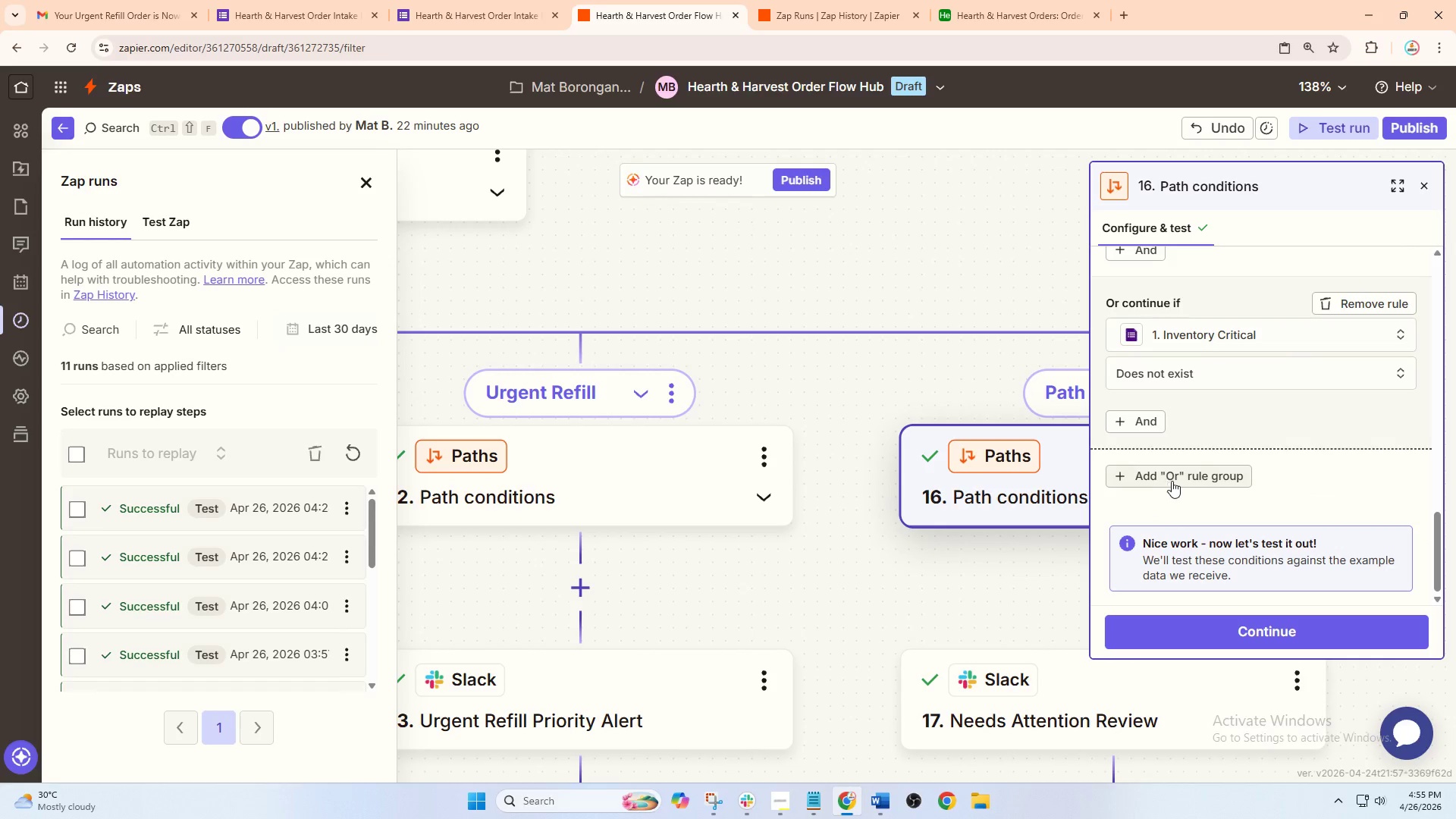 
left_click([915, 642])
 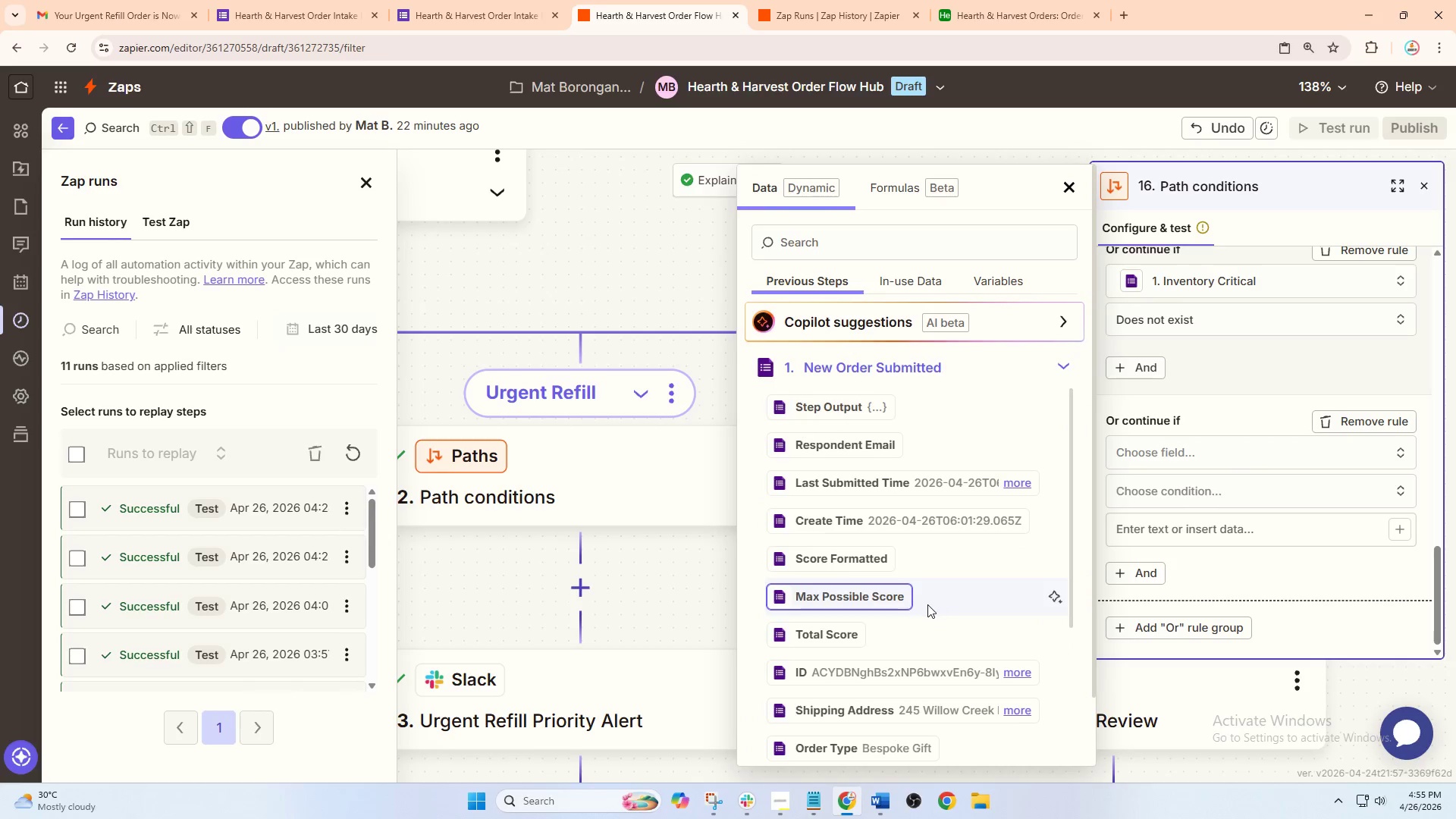 
scroll: coordinate [1196, 560], scroll_direction: down, amount: 19.0
 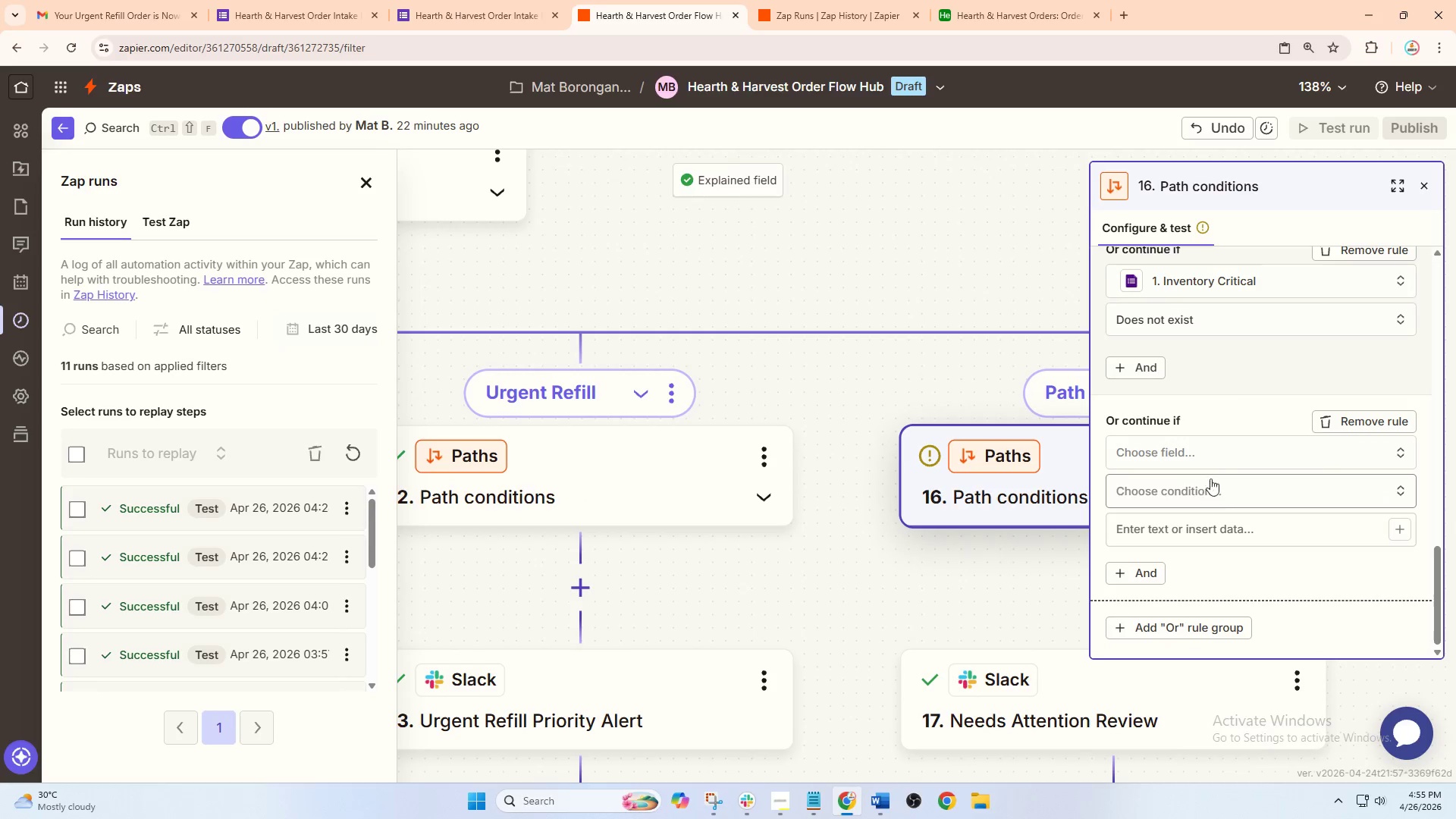 
left_click_drag(start_coordinate=[926, 596], to_coordinate=[949, 585])
 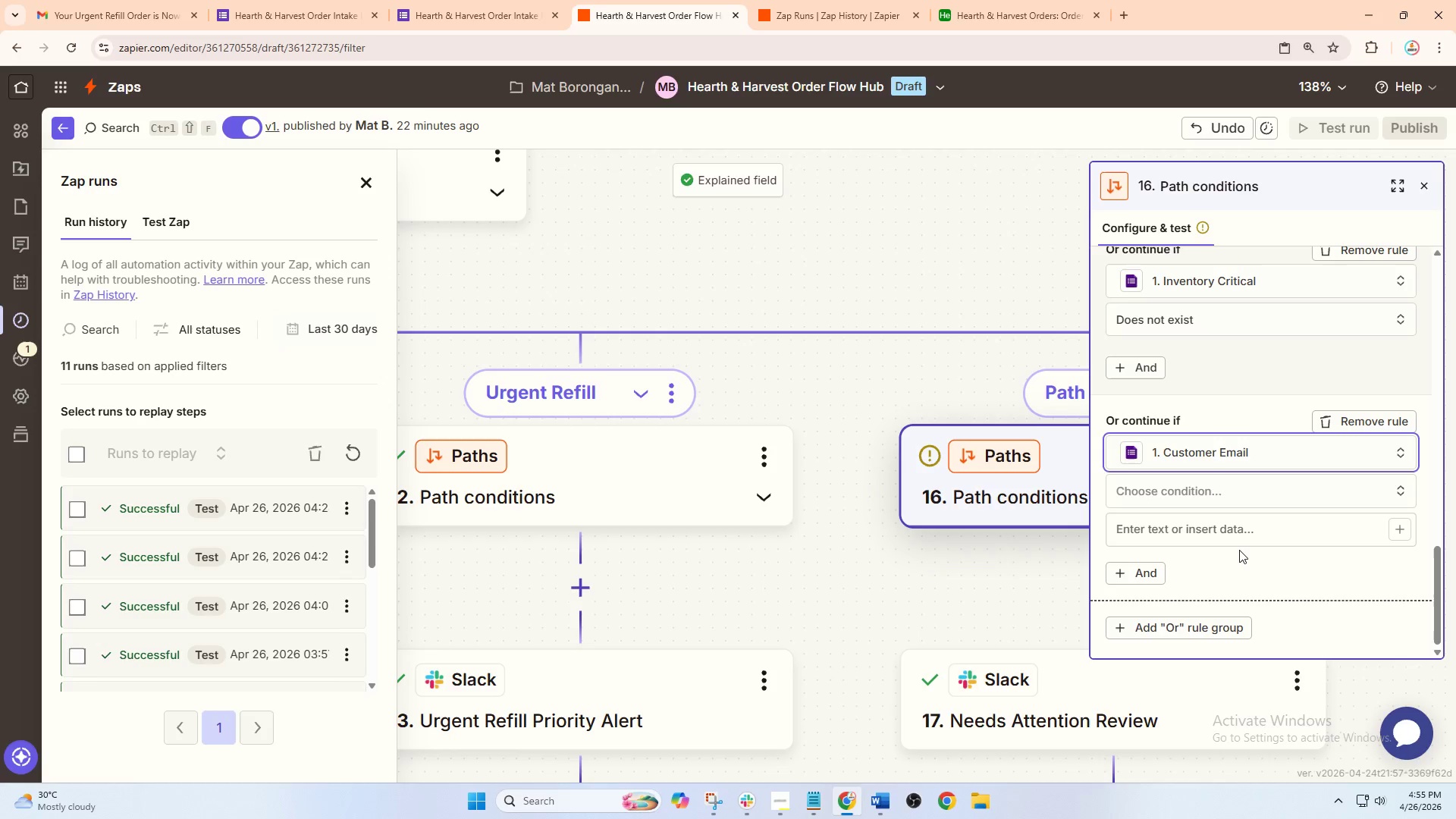 
scroll: coordinate [924, 620], scroll_direction: down, amount: 3.0
 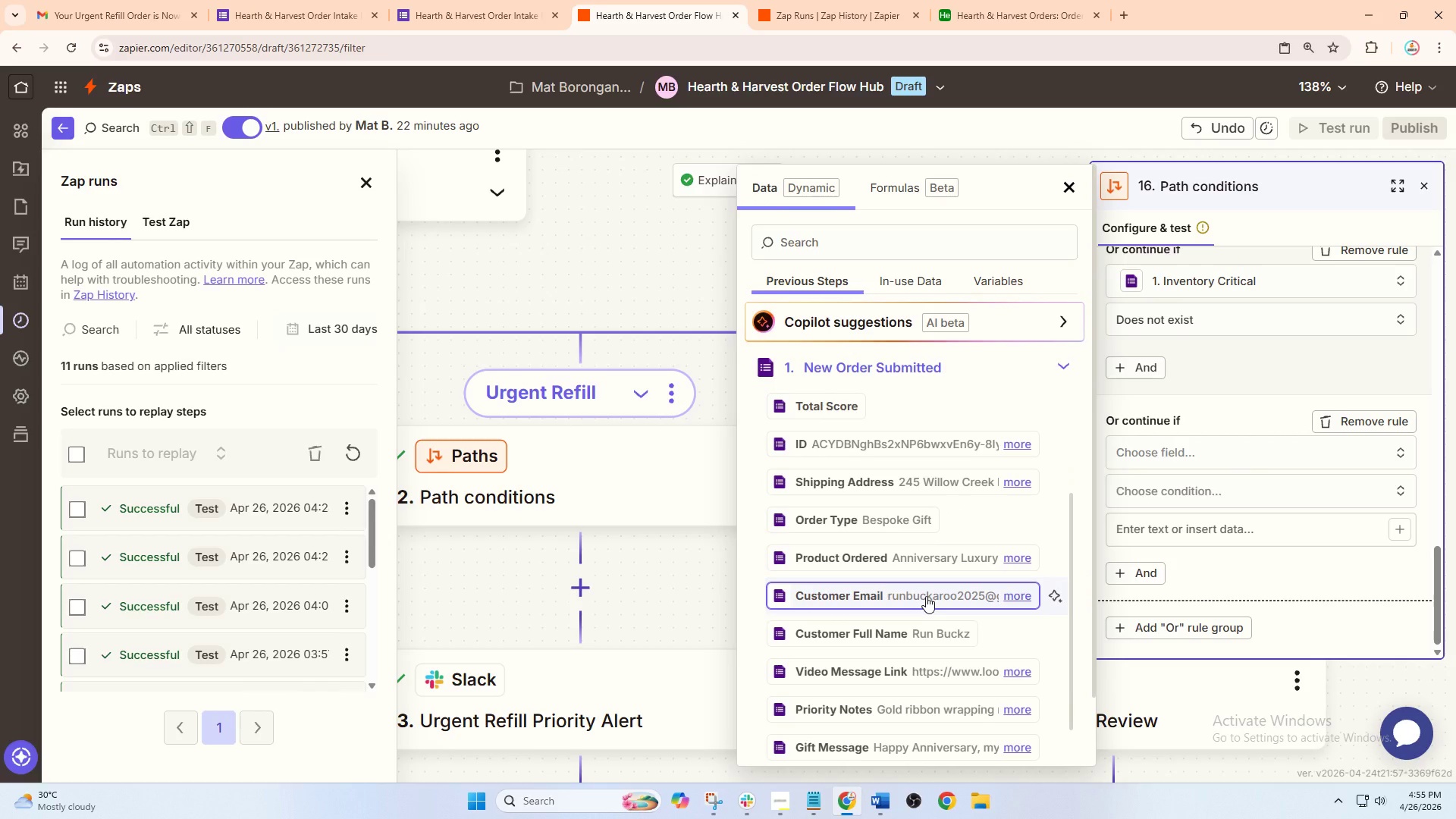 
wait(6.56)
 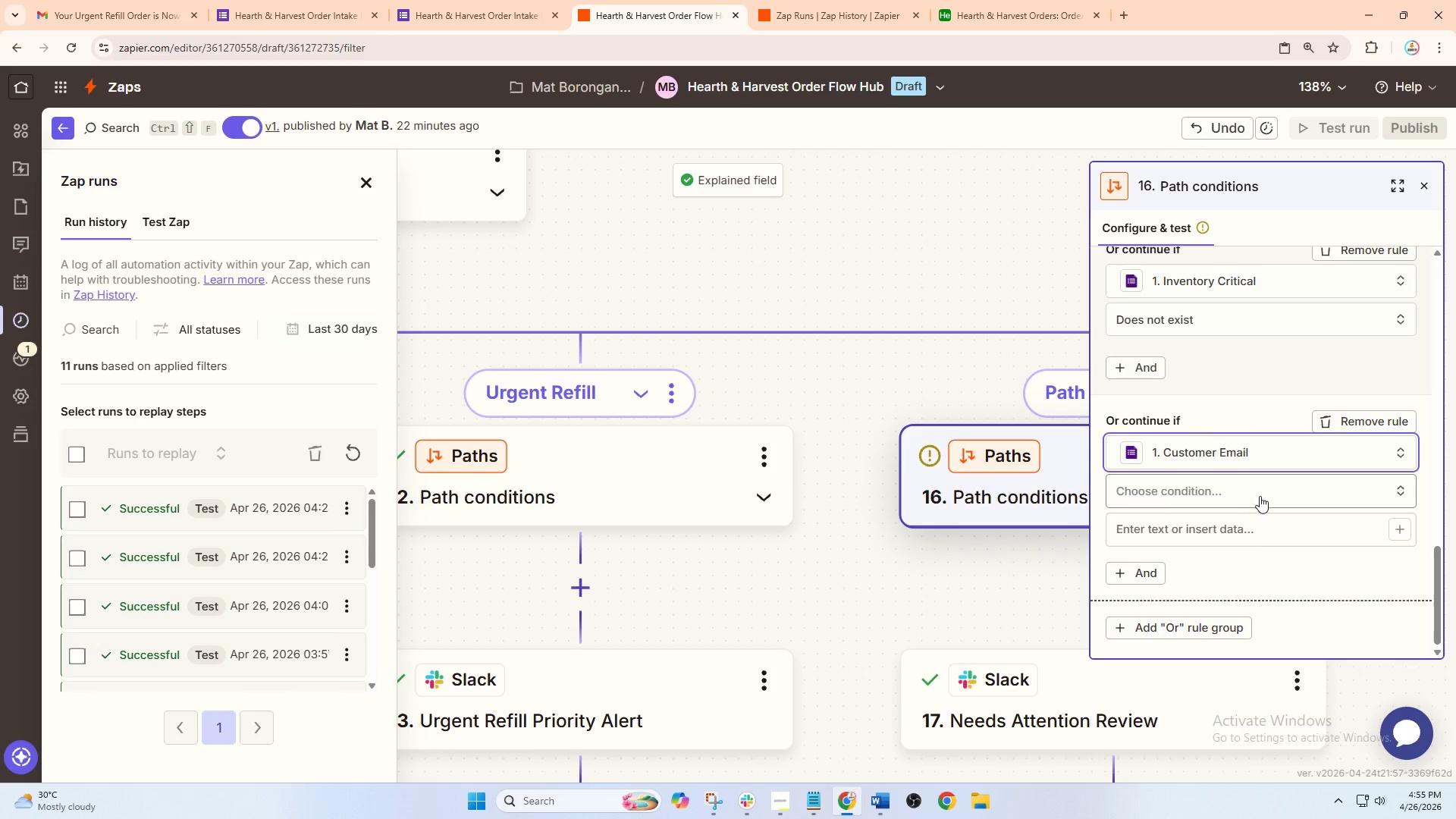 
left_click([1263, 492])
 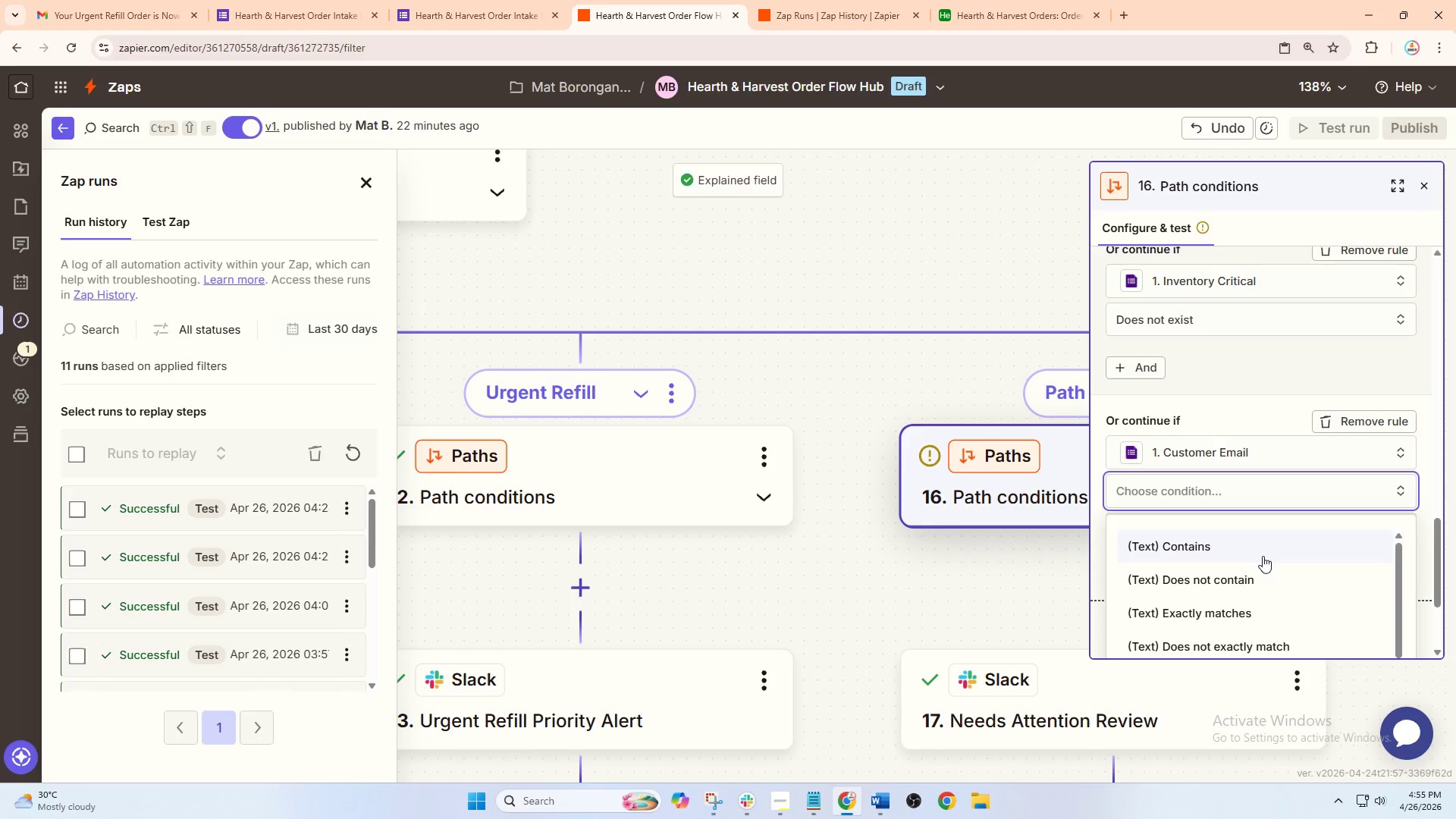 
scroll: coordinate [1222, 554], scroll_direction: down, amount: 1.0
 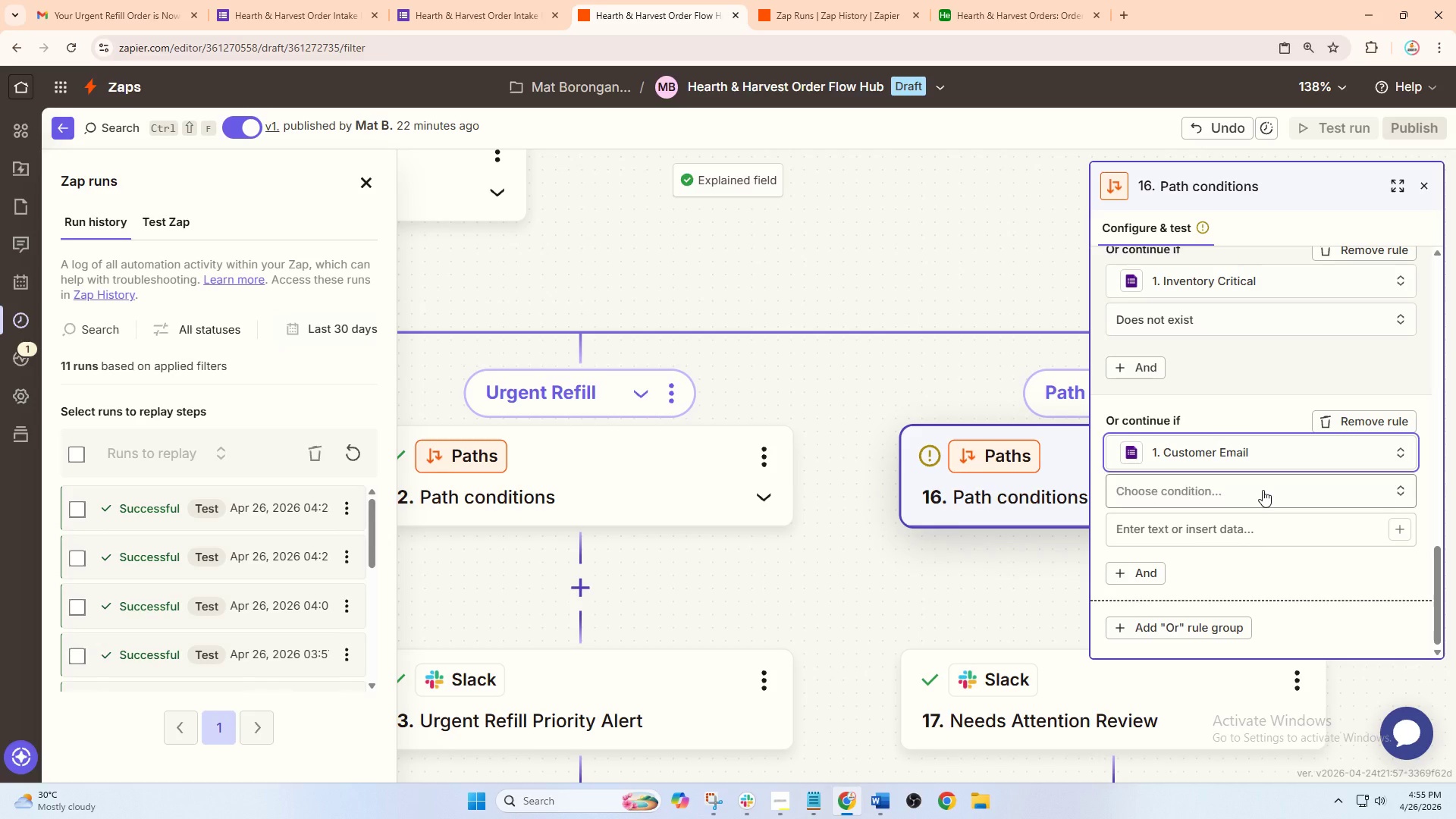 
left_click([1194, 627])
 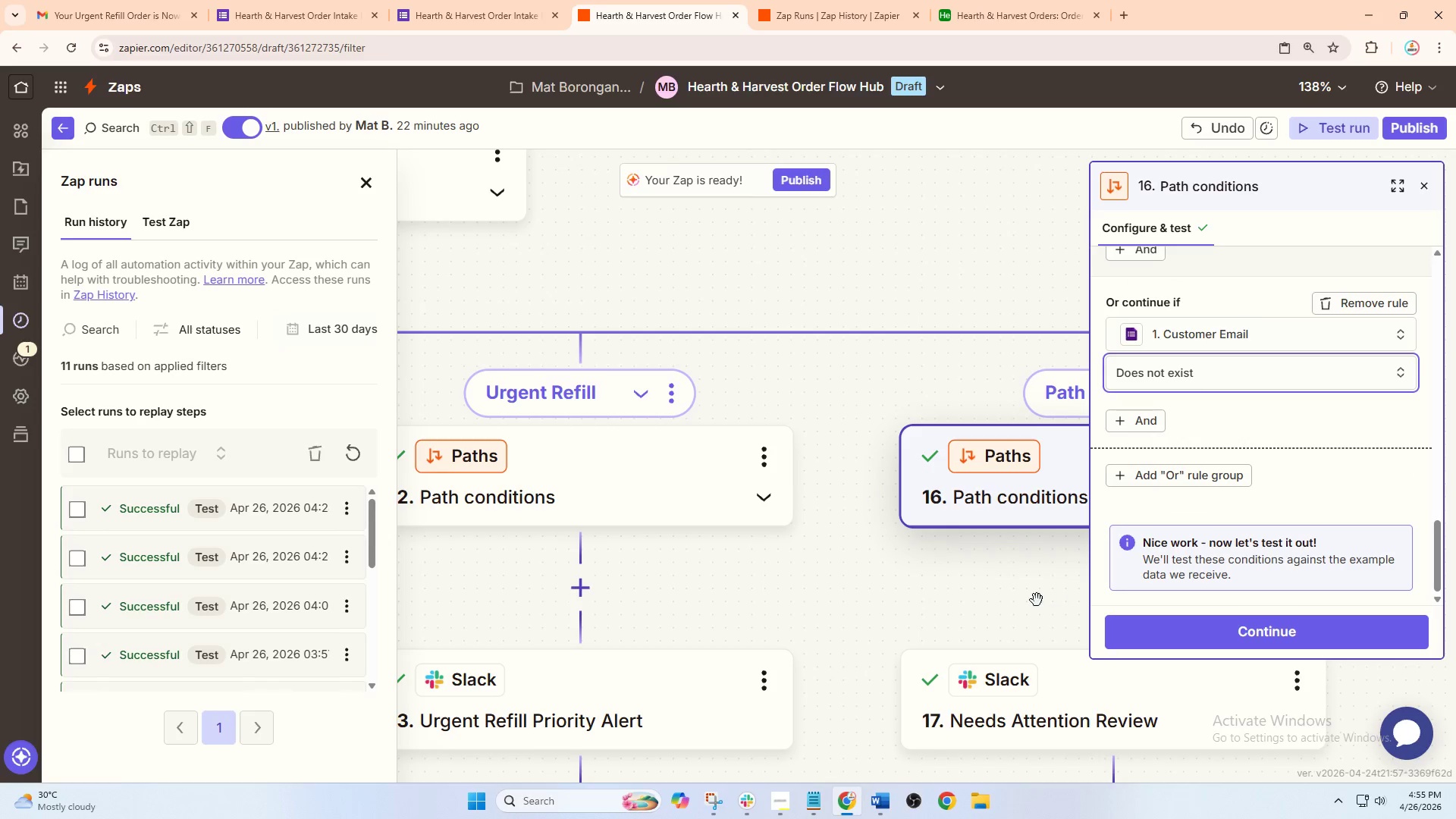 
left_click([1023, 600])
 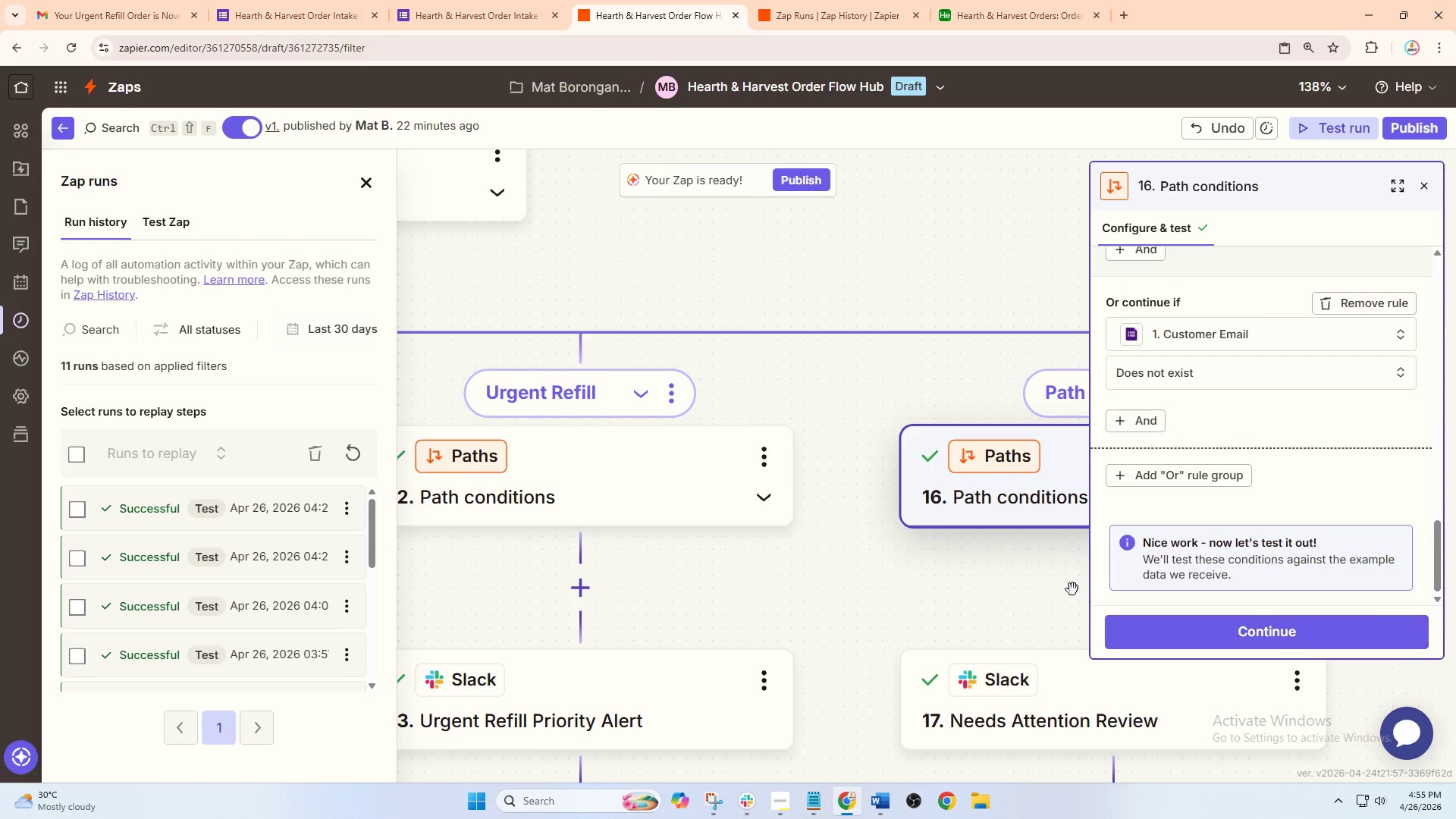 
scroll: coordinate [1268, 631], scroll_direction: down, amount: 13.0
 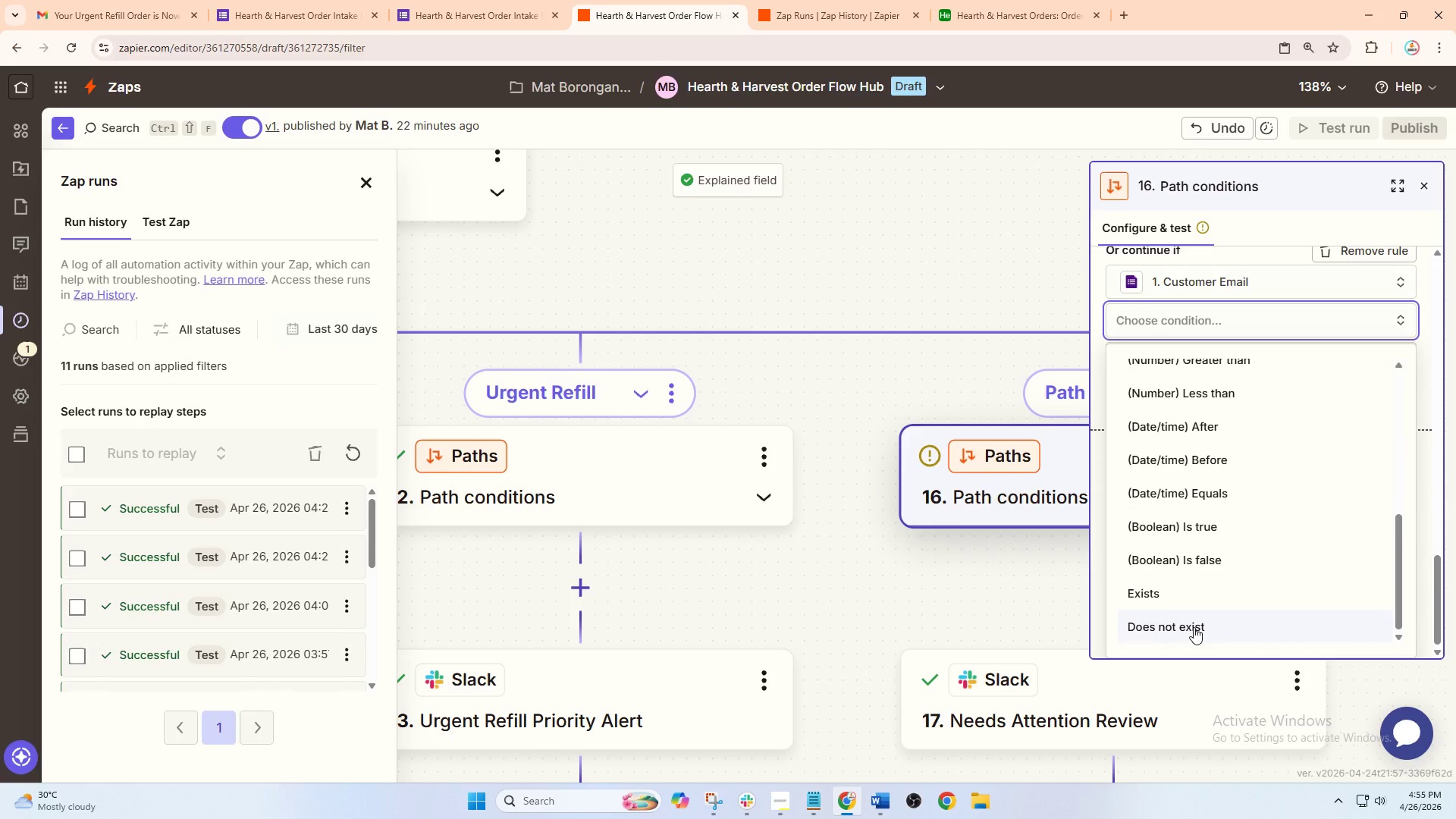 
scroll: coordinate [1196, 503], scroll_direction: up, amount: 3.0
 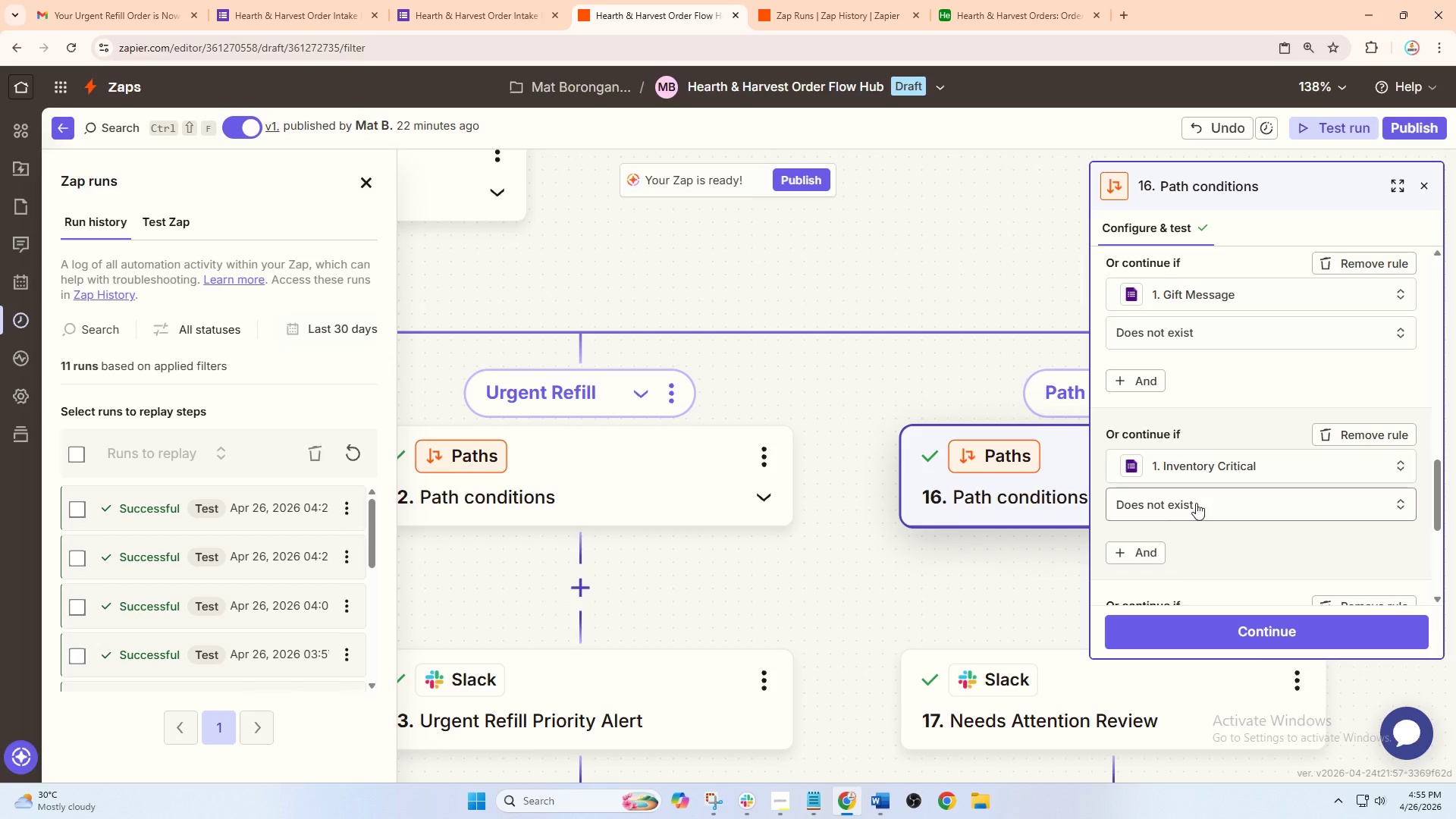 
scroll: coordinate [1196, 503], scroll_direction: down, amount: 6.0
 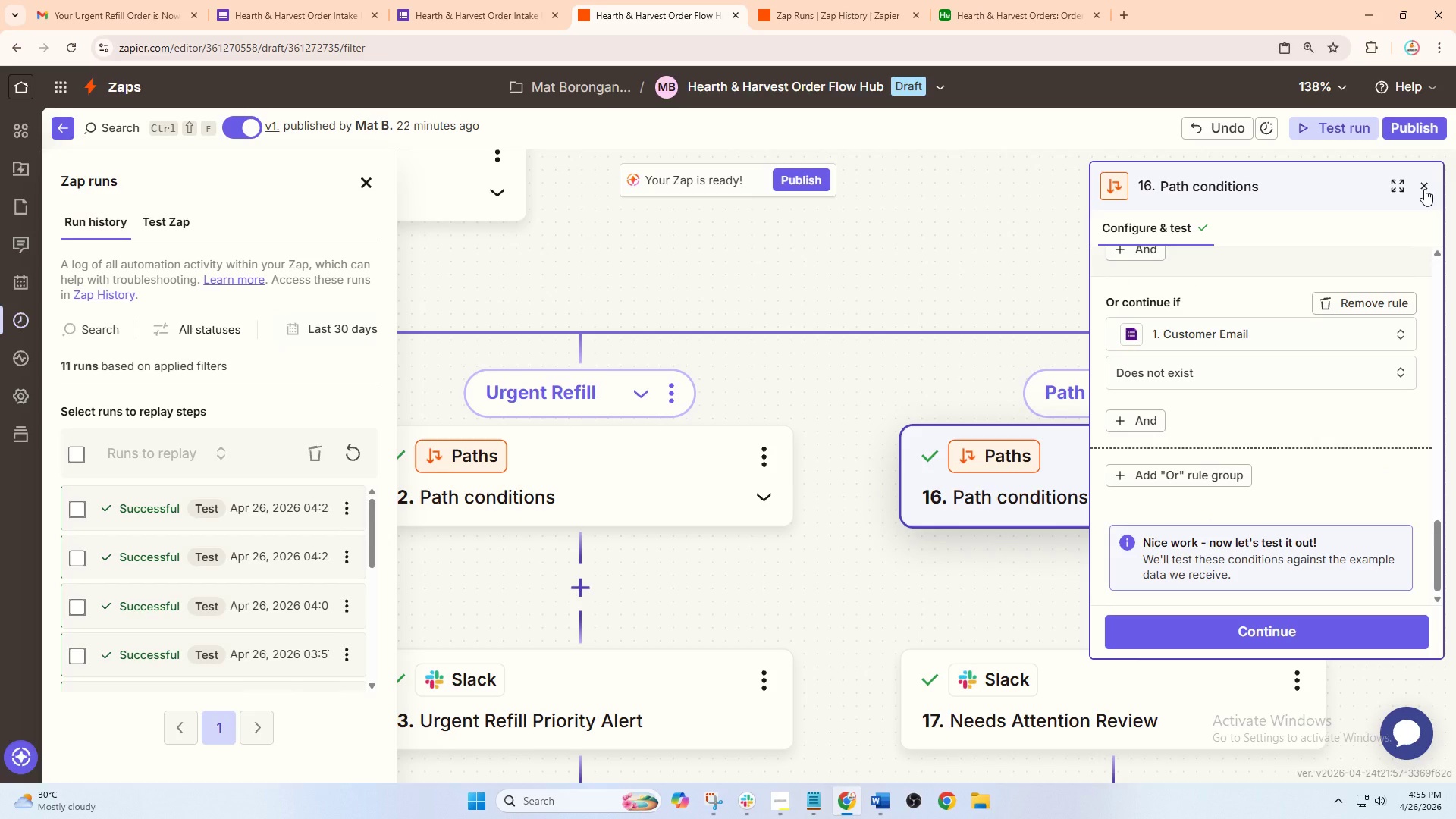 
left_click([1424, 189])
 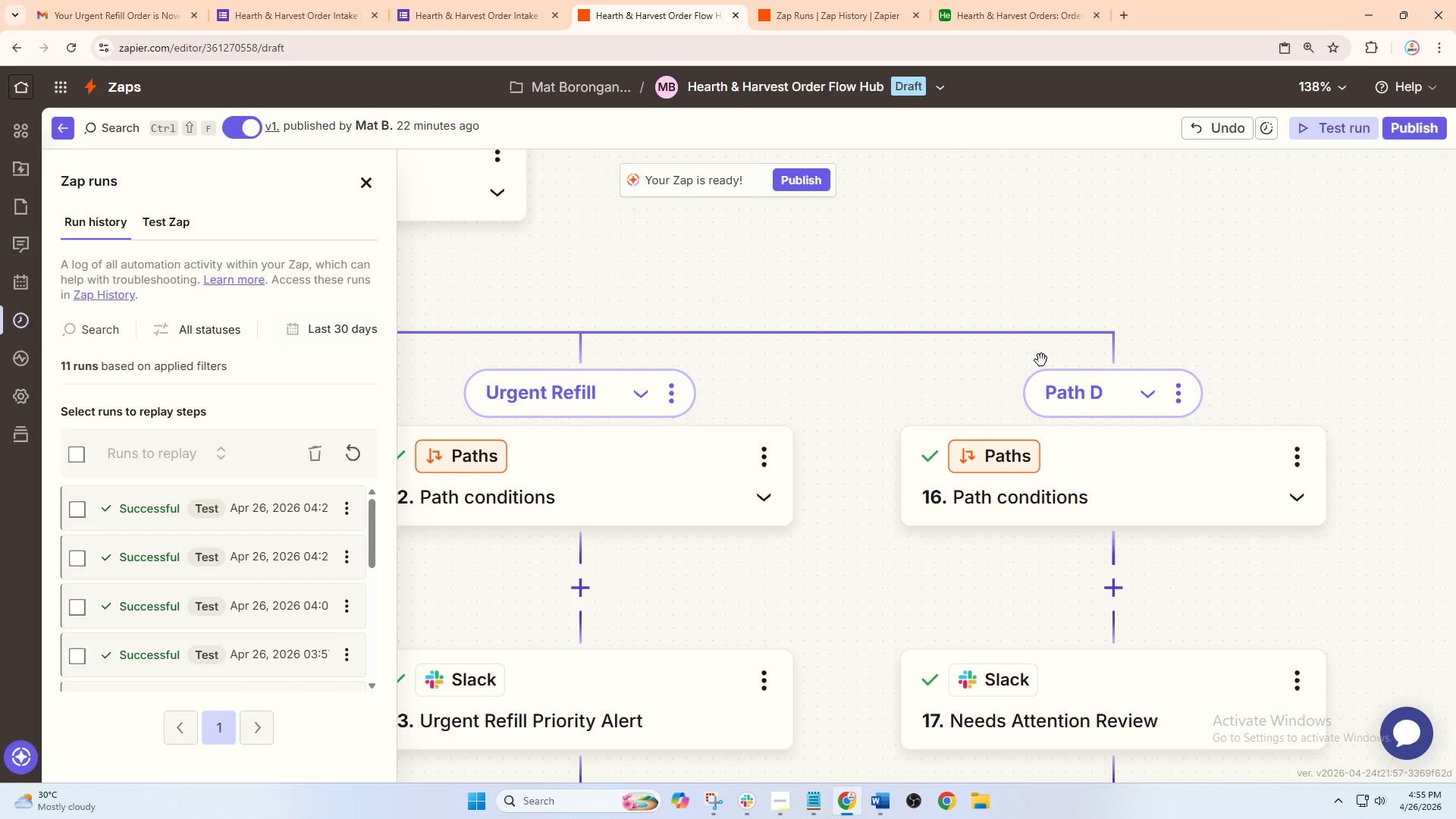 
scroll: coordinate [1116, 355], scroll_direction: up, amount: 1.0
 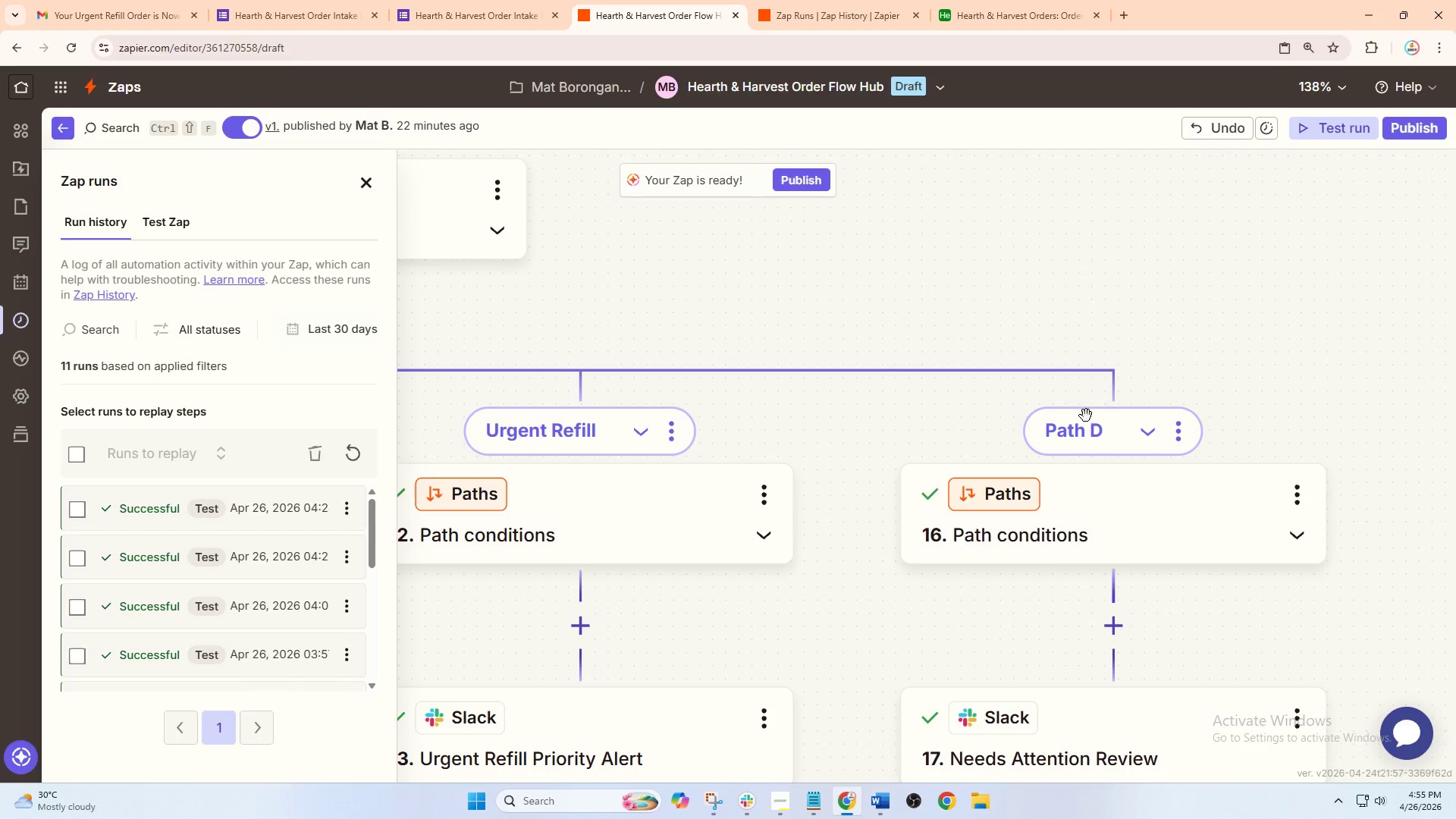 
scroll: coordinate [1084, 422], scroll_direction: down, amount: 1.0
 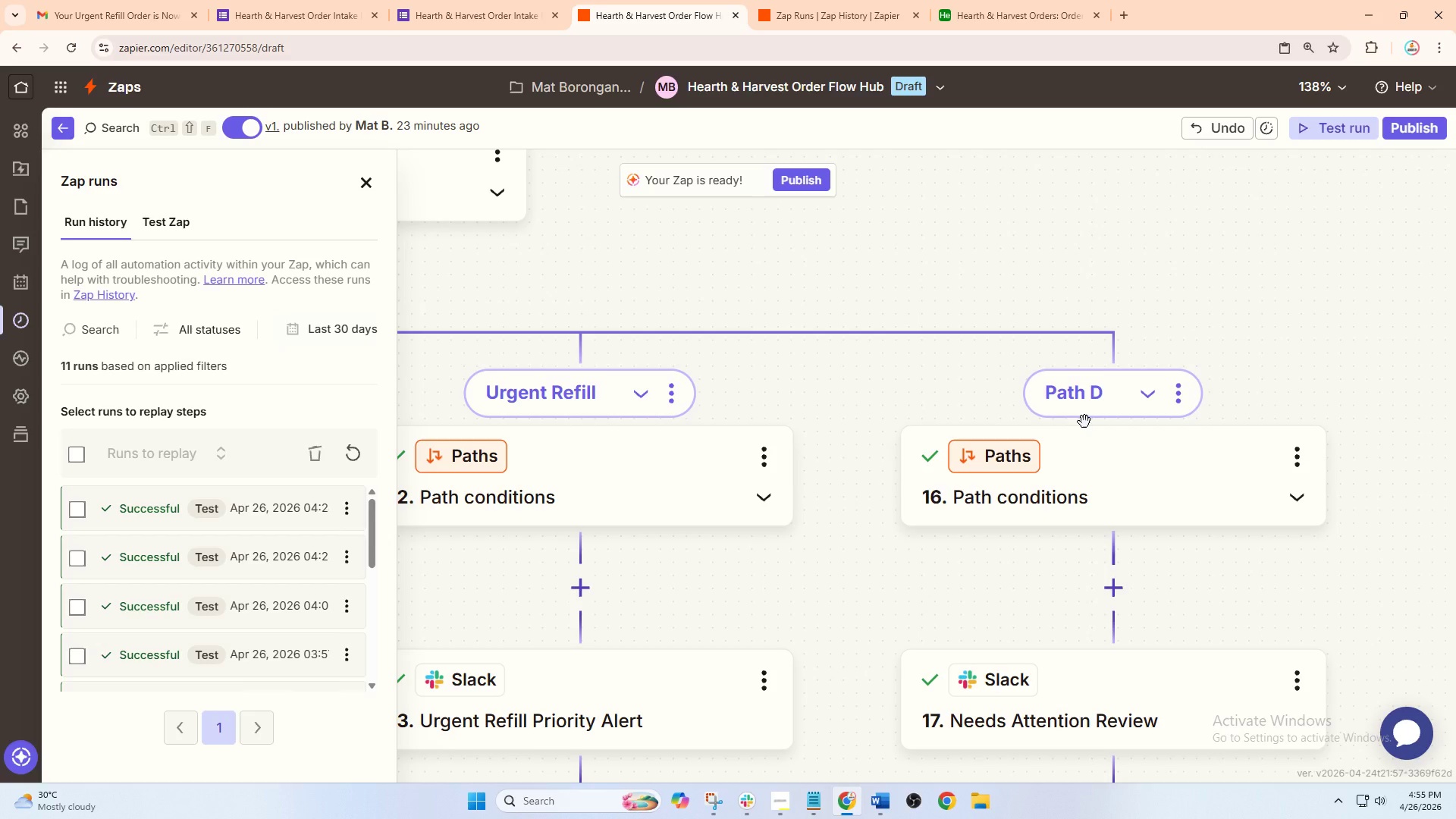 
wait(8.45)
 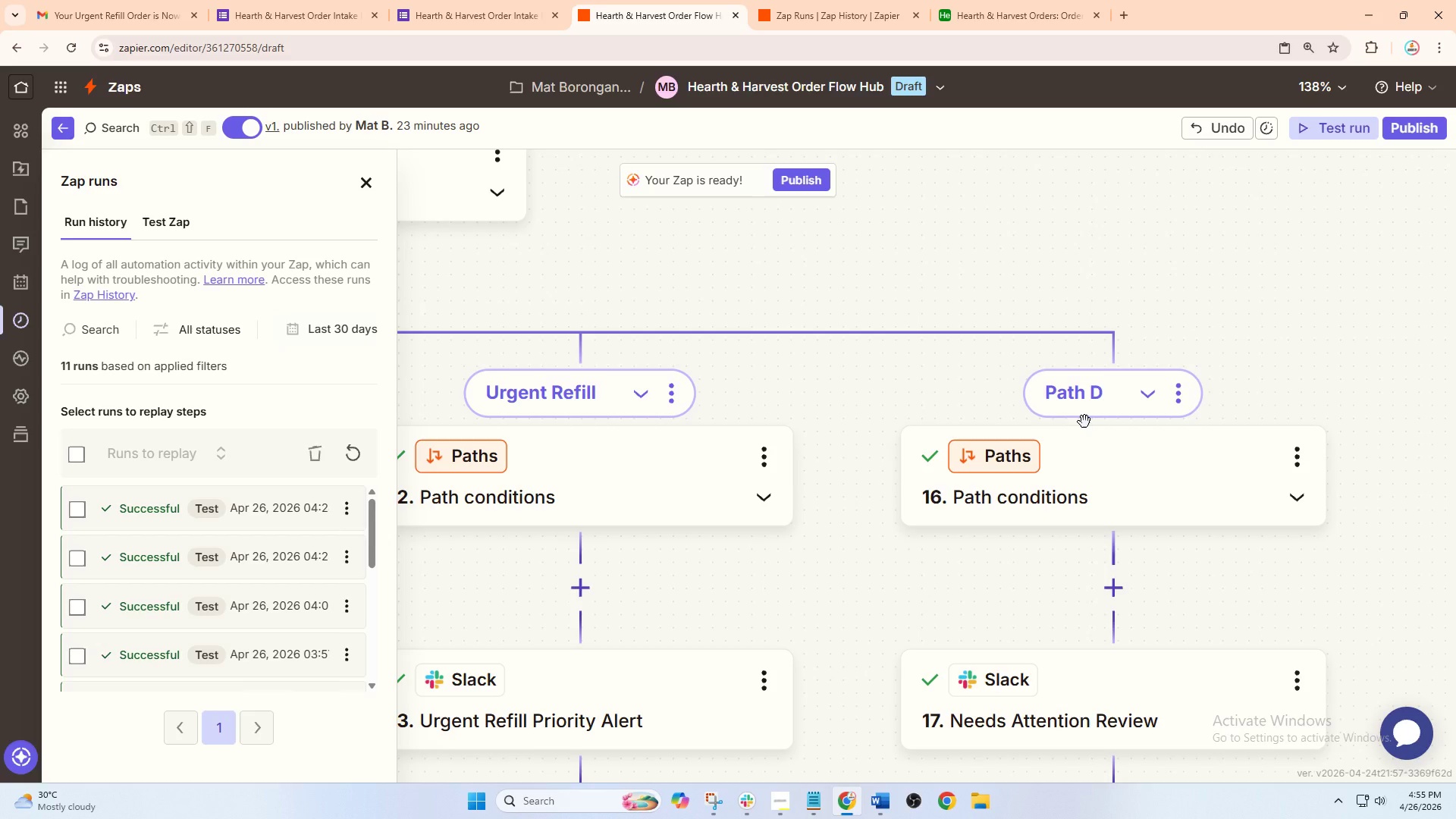 
left_click([1175, 394])
 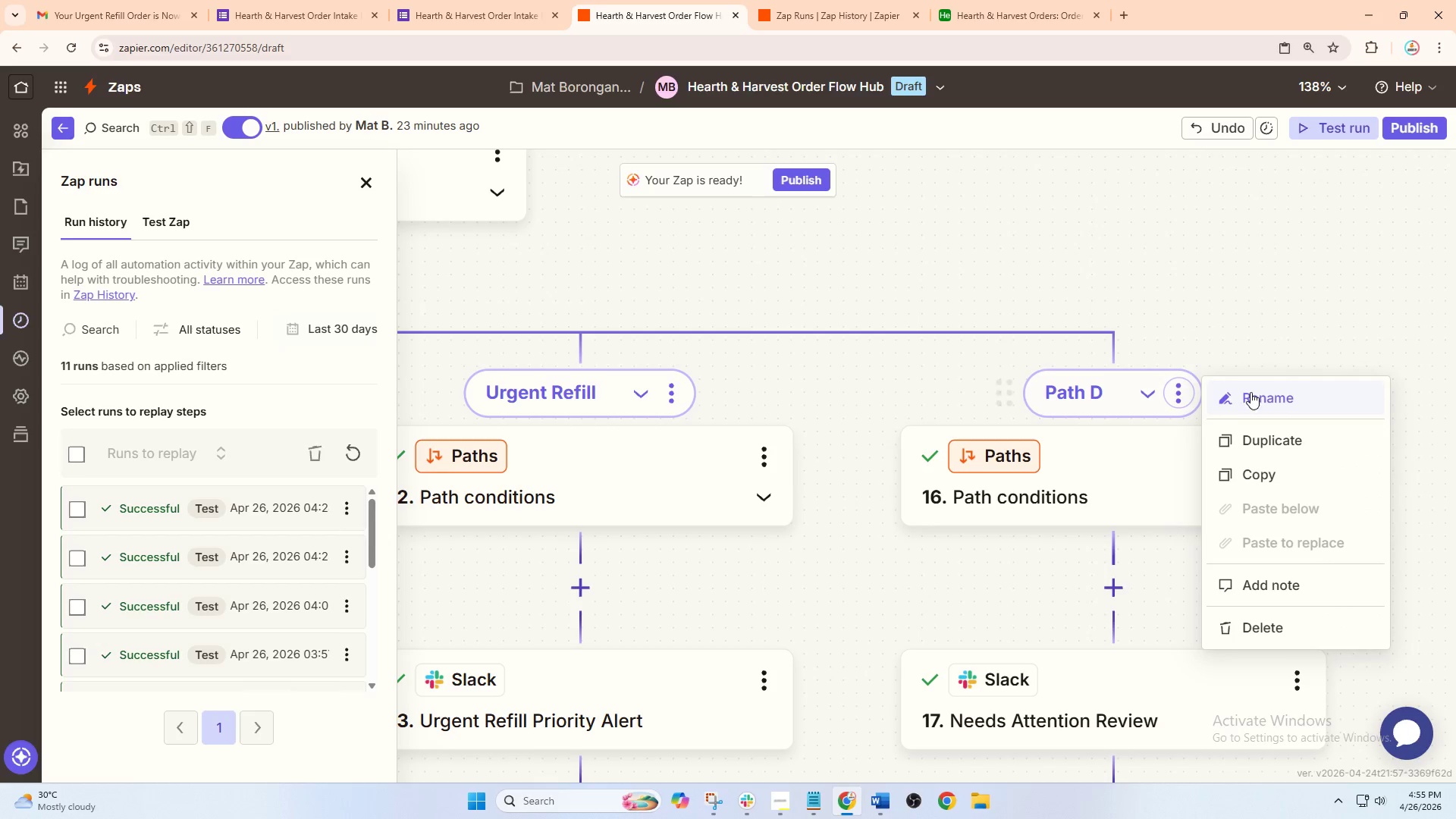 
left_click([1257, 392])
 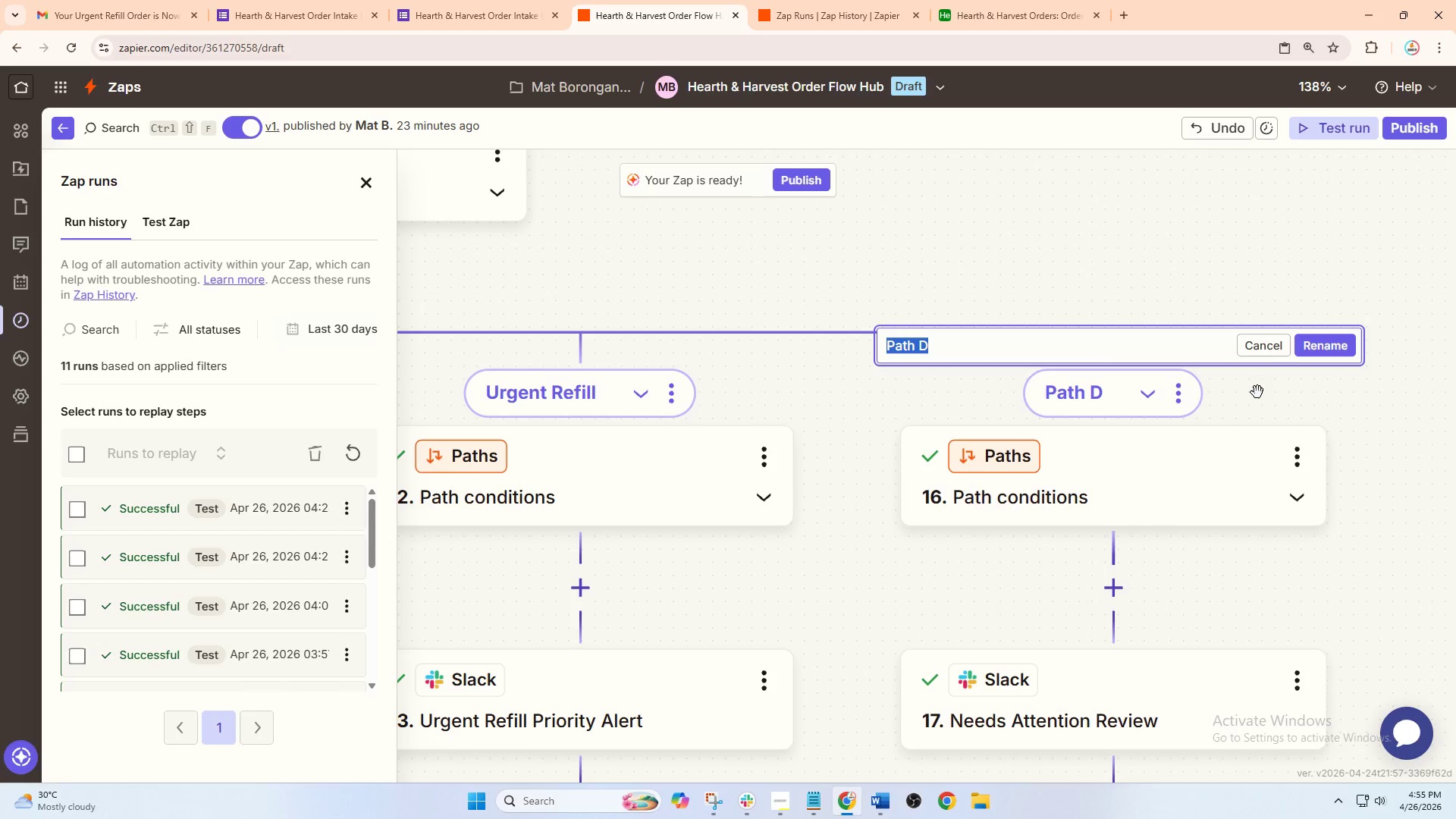 
type(mANUA)
key(Backspace)
key(Backspace)
key(Backspace)
key(Backspace)
key(Backspace)
type(man)
key(Backspace)
key(Backspace)
key(Backspace)
type(MN)
key(Backspace)
type(ANUA)
key(Backspace)
key(Backspace)
key(Backspace)
key(Backspace)
type(anual review)
key(Backspace)
key(Backspace)
key(Backspace)
key(Backspace)
key(Backspace)
key(Backspace)
type(Revuie)
key(Backspace)
key(Backspace)
key(Backspace)
type(iew Required)
 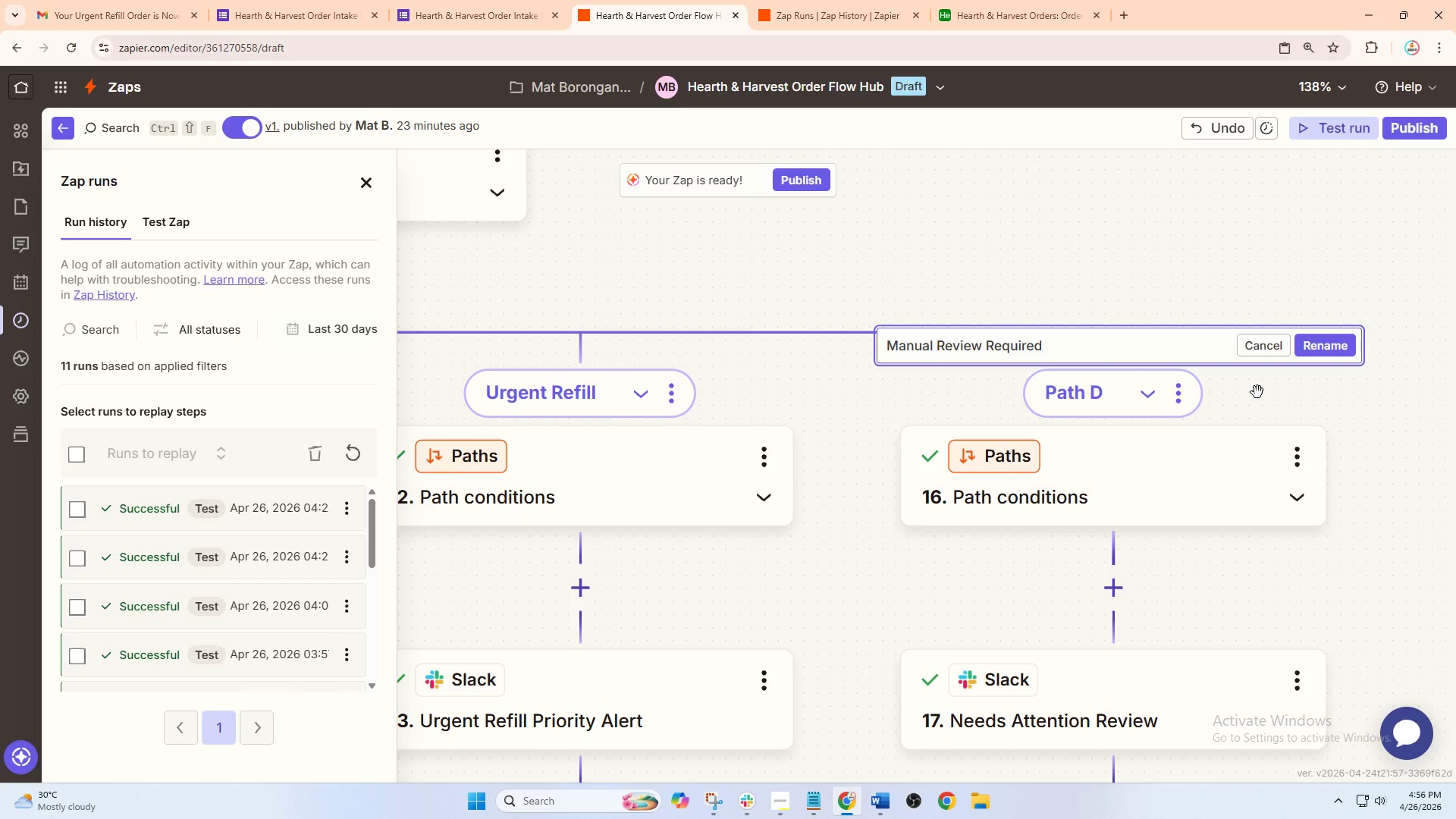 
wait(8.81)
 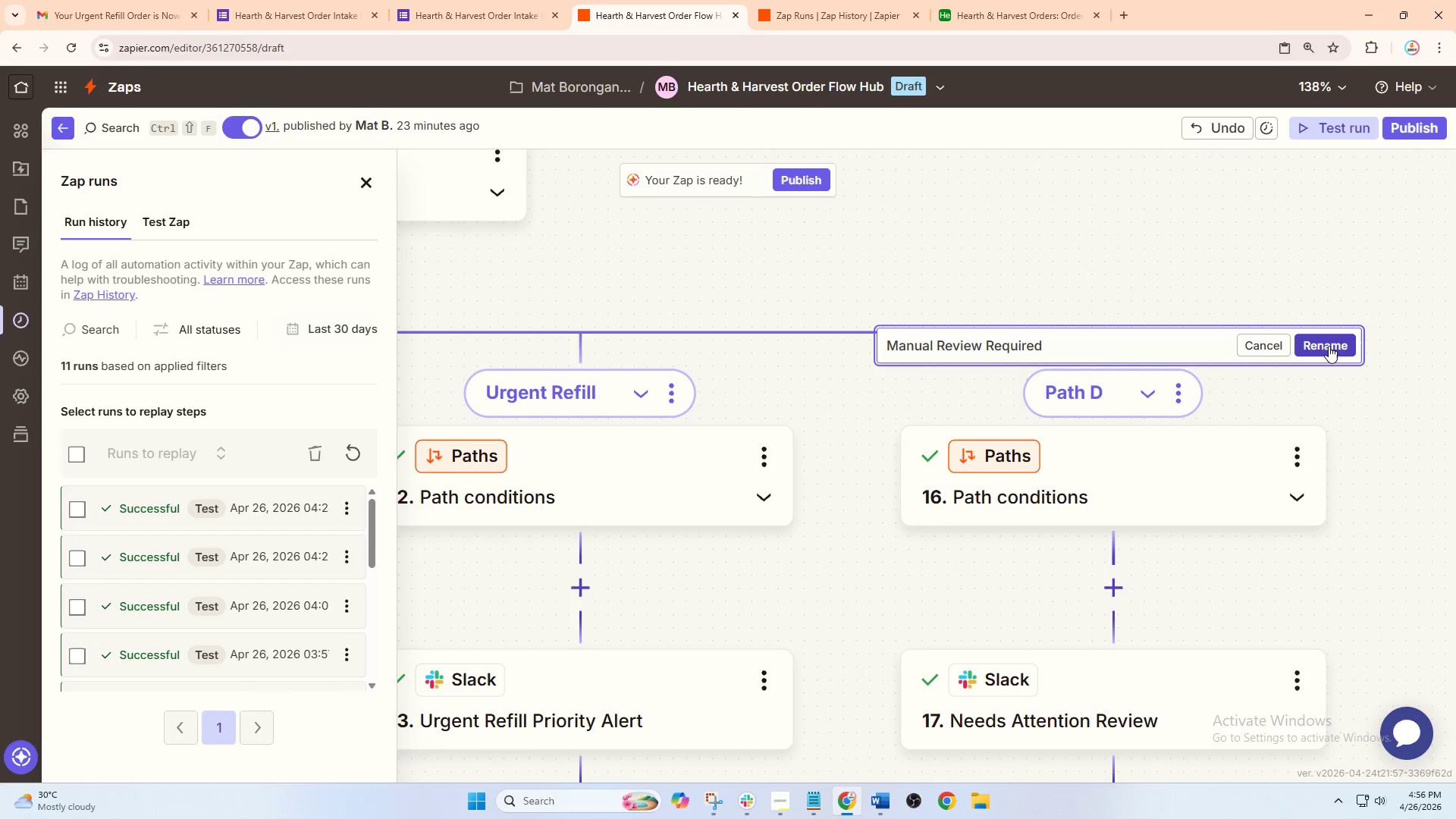 
left_click([1329, 346])
 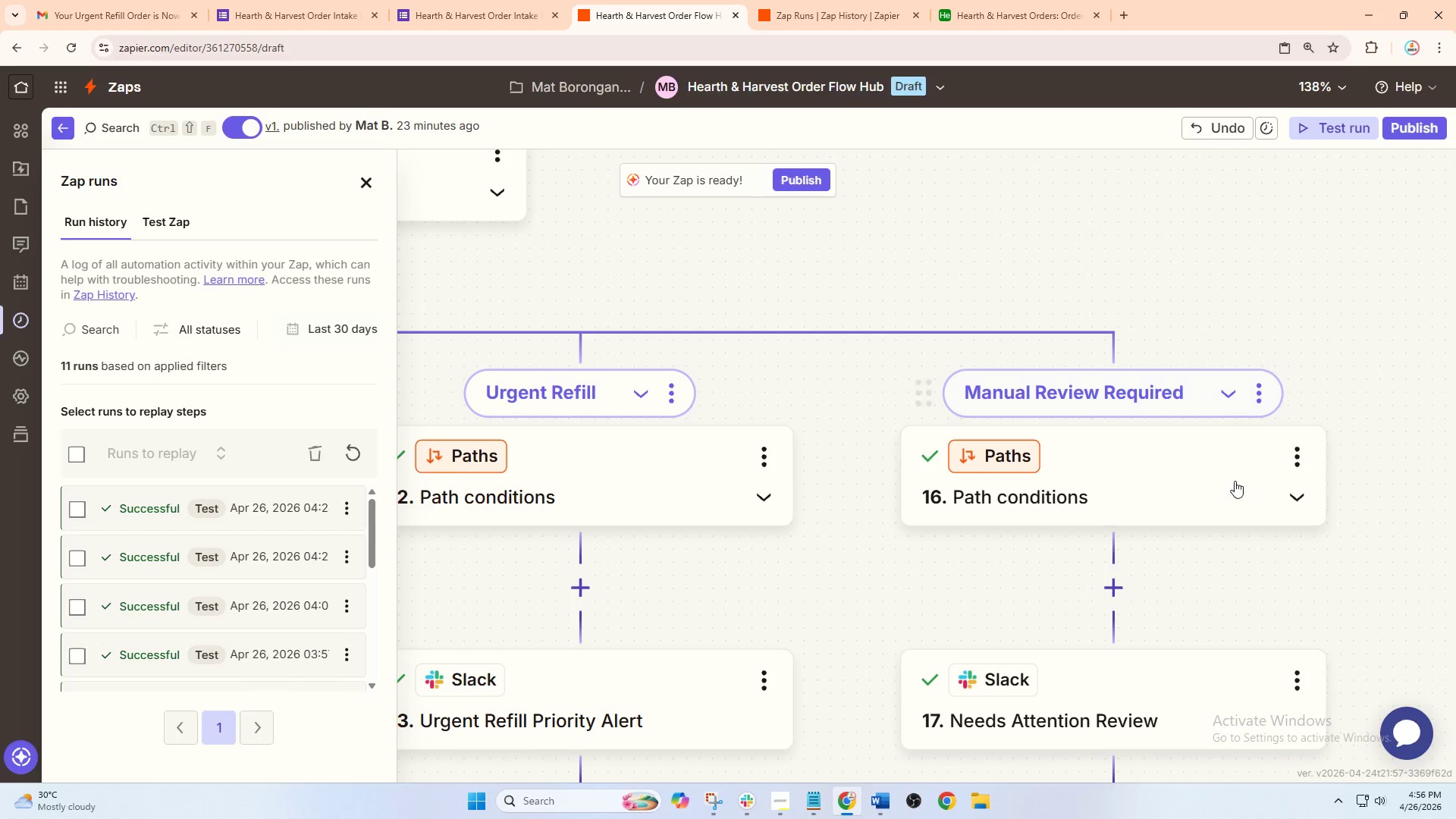 
left_click_drag(start_coordinate=[1214, 593], to_coordinate=[1116, 483])
 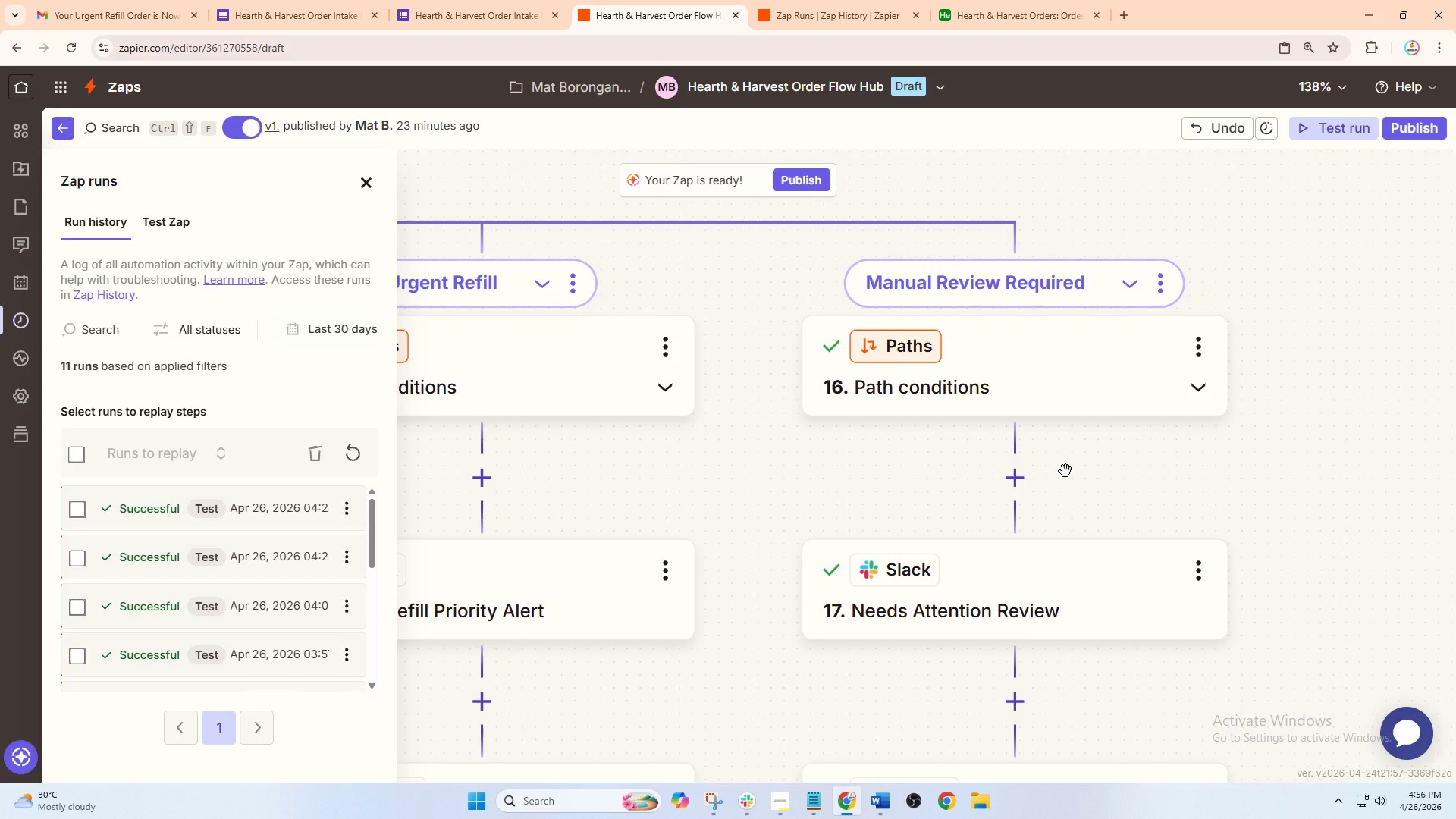 
hold_key(key=ControlLeft, duration=0.58)
 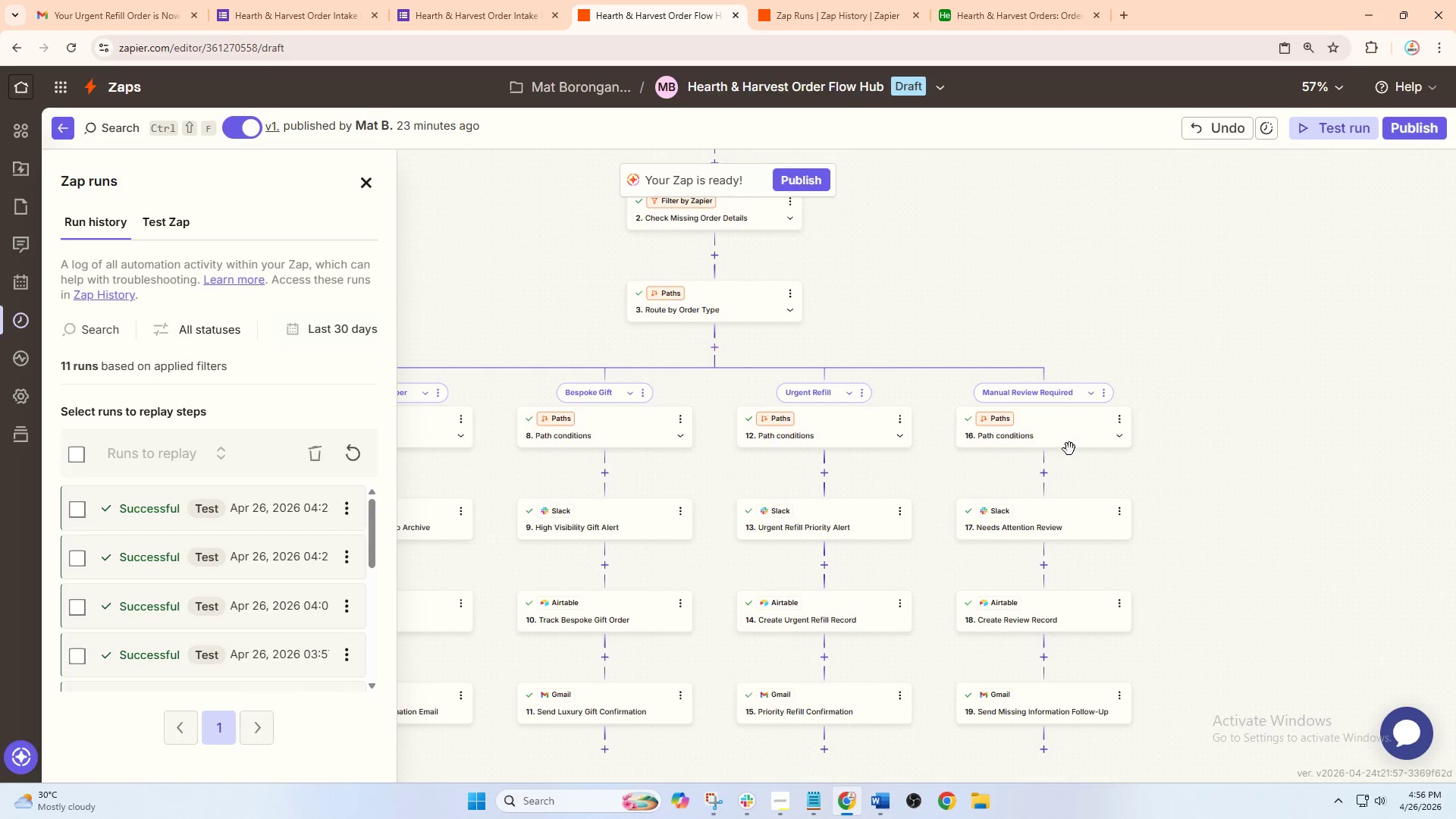 
left_click([1069, 449])
 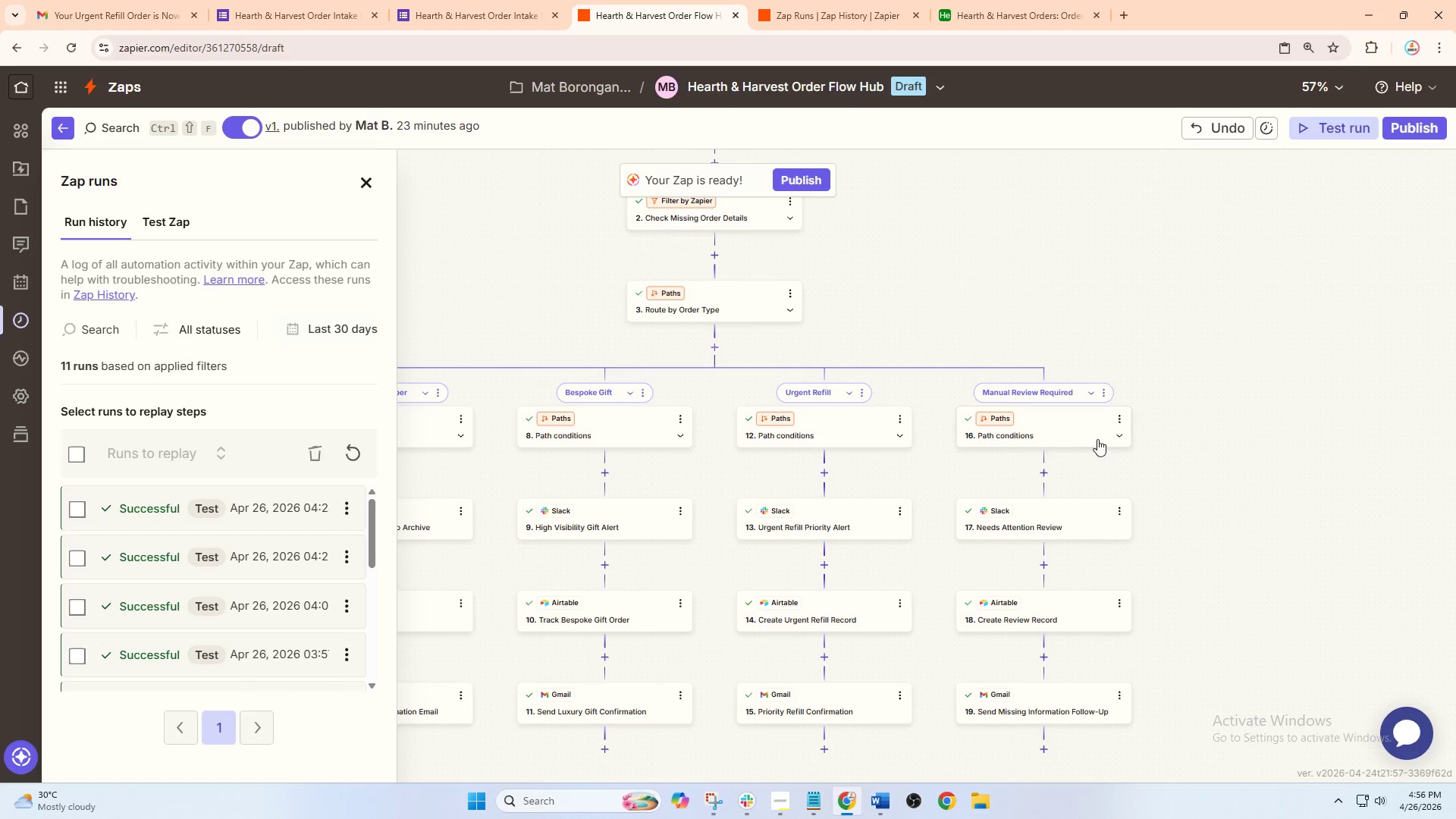 
left_click([1068, 439])
 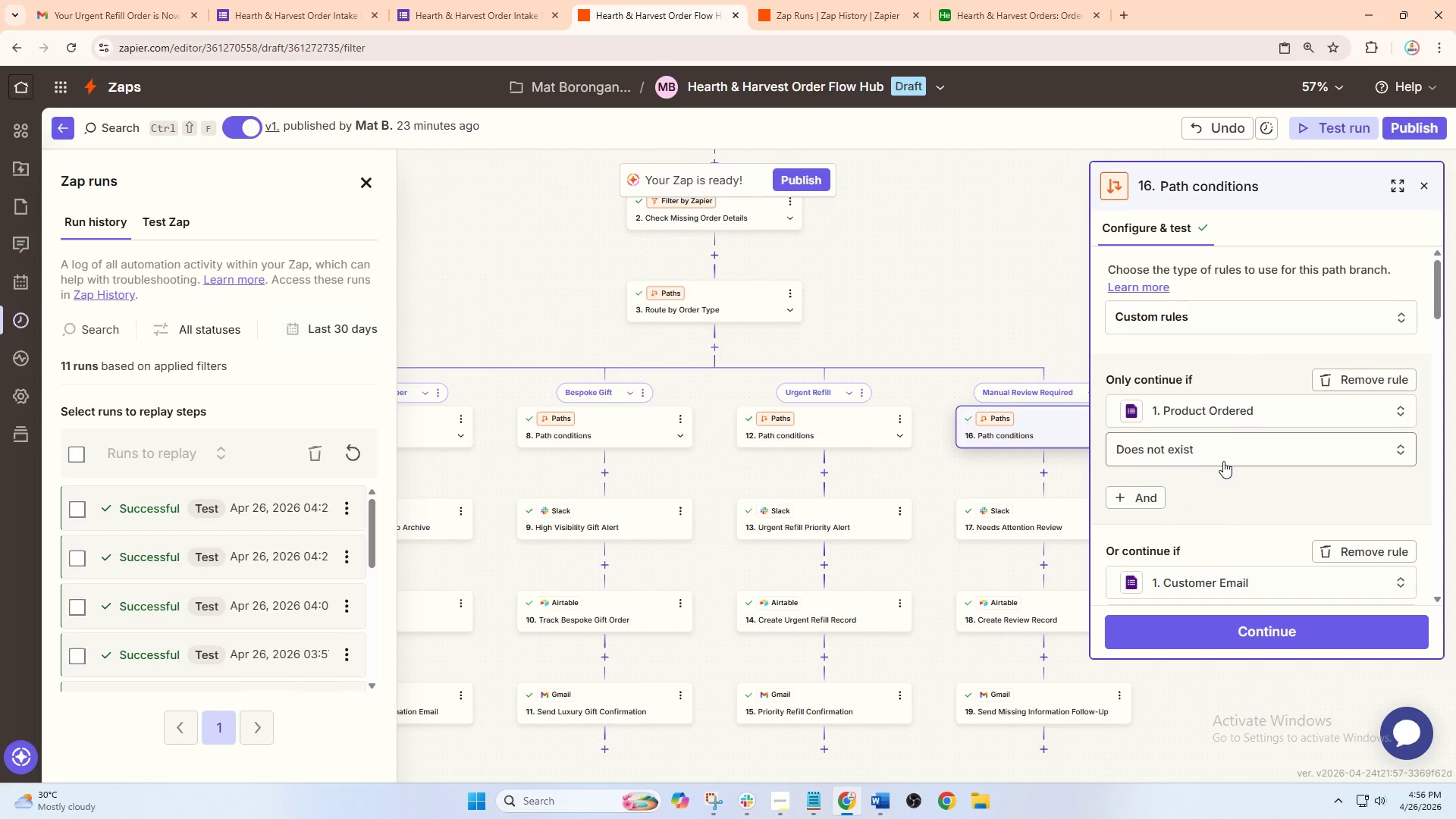 
scroll: coordinate [1062, 467], scroll_direction: down, amount: 8.0
 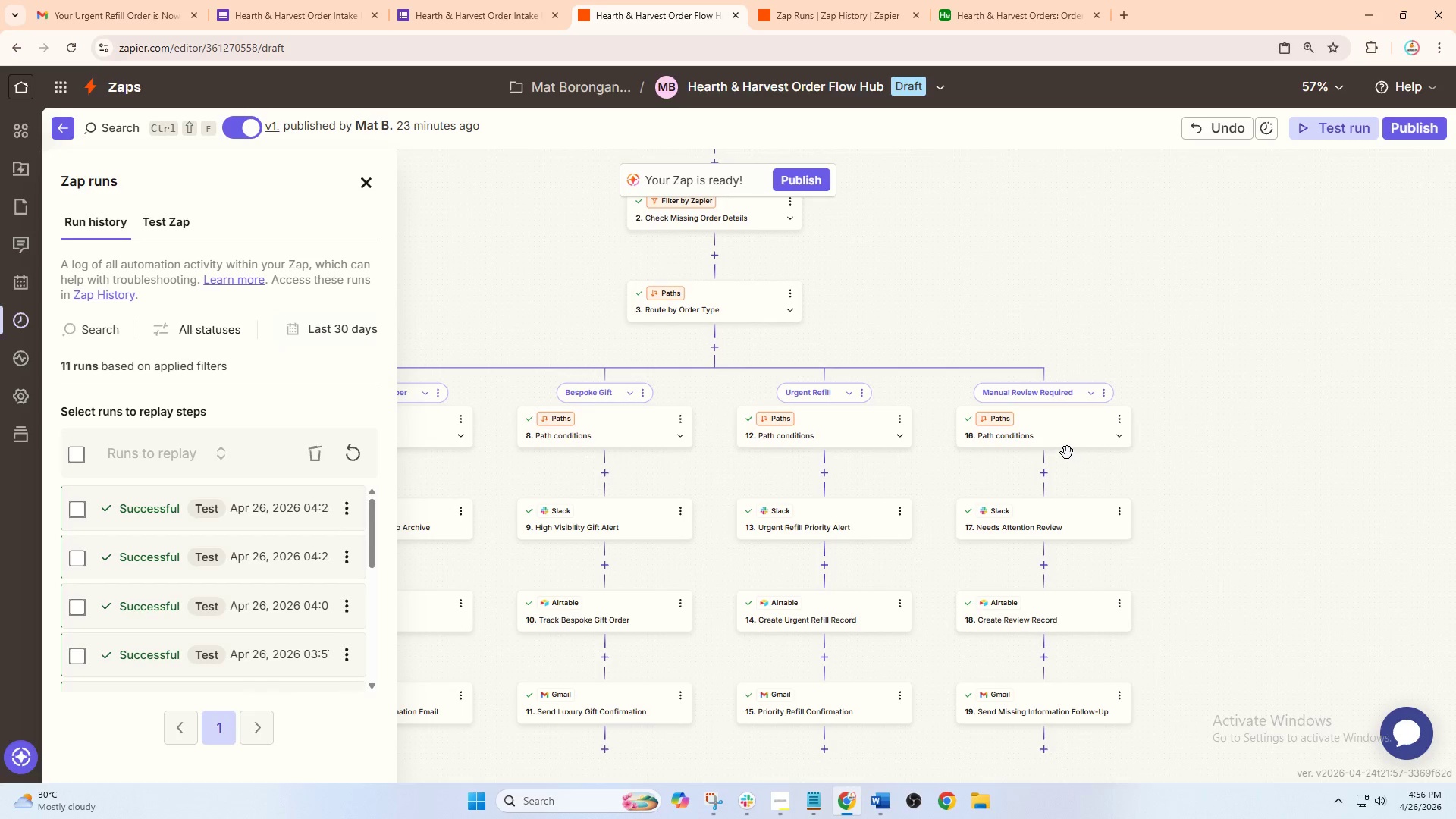 
left_click([741, 308])
 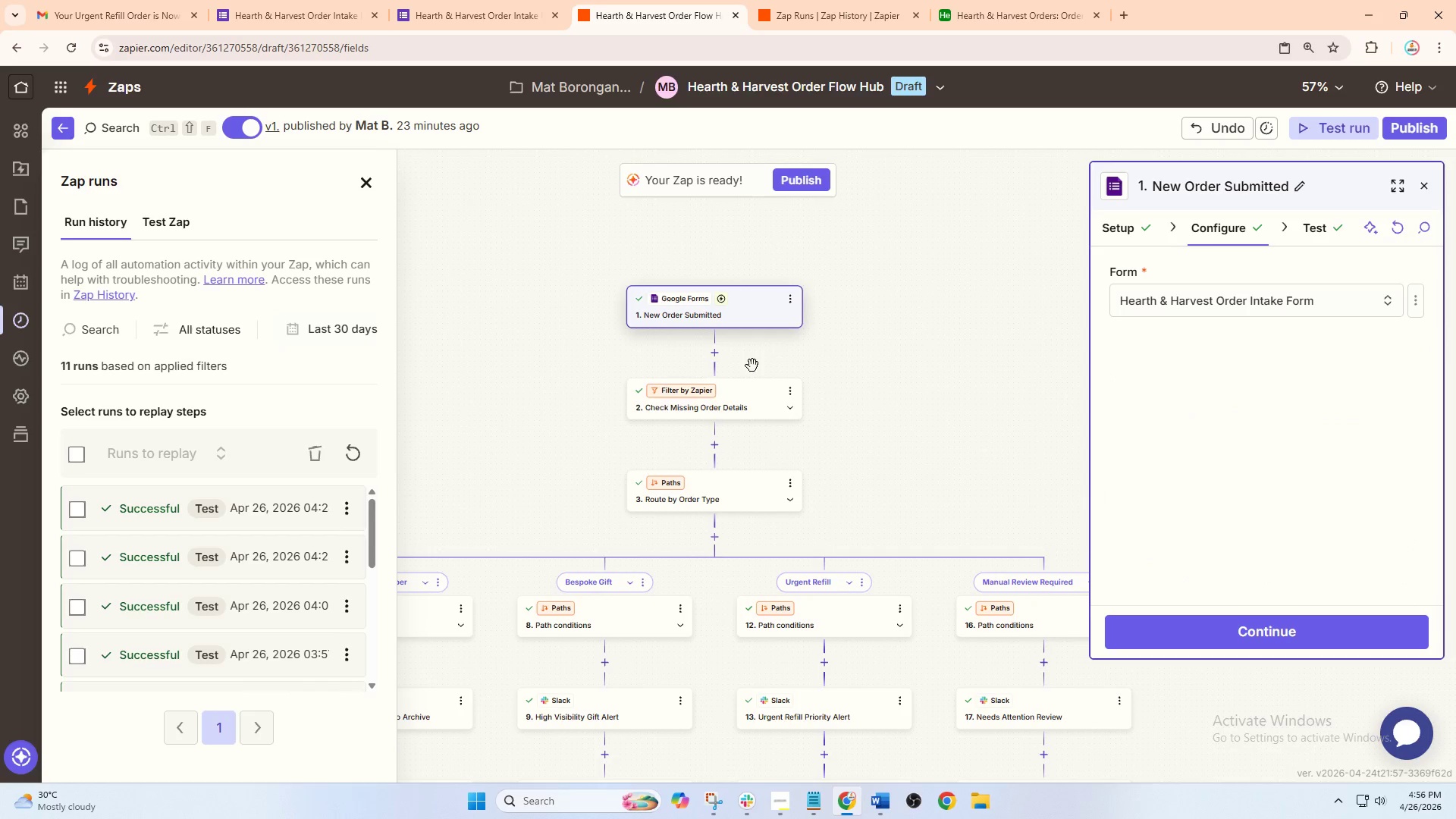 
scroll: coordinate [1225, 459], scroll_direction: down, amount: 3.0
 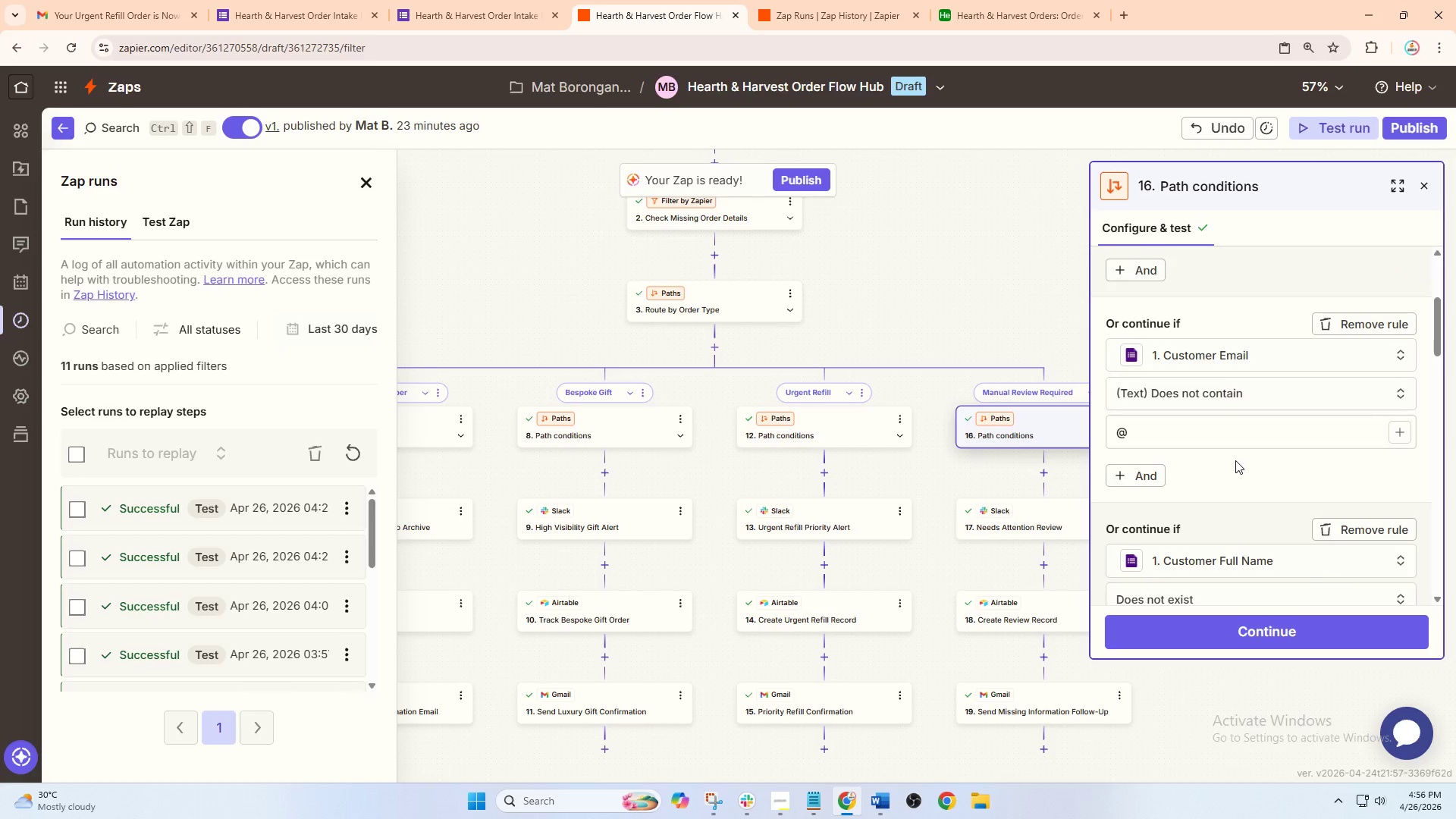 
left_click([704, 400])
 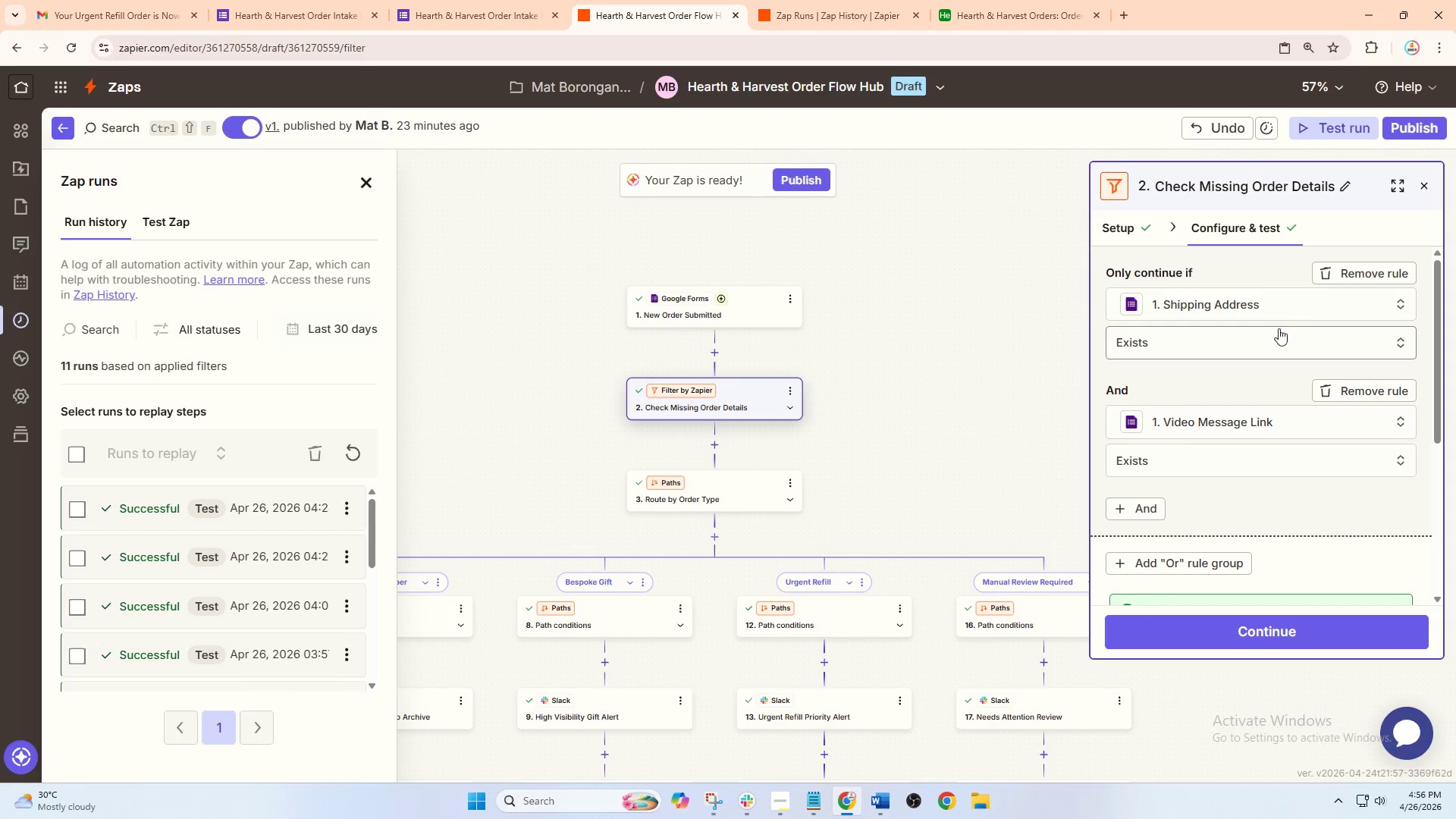 
scroll: coordinate [1235, 460], scroll_direction: down, amount: 2.0
 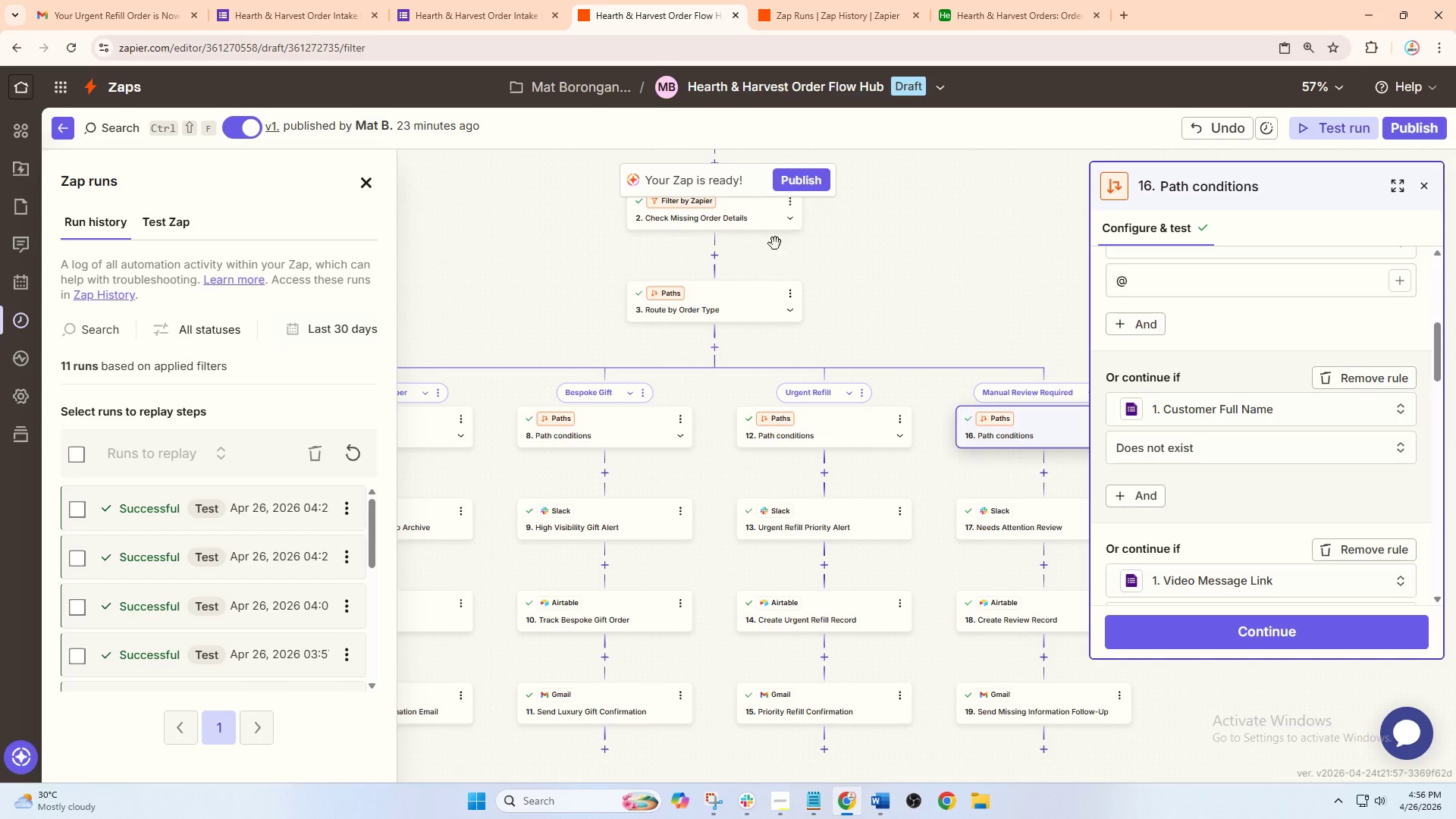 
scroll: coordinate [763, 290], scroll_direction: up, amount: 5.0
 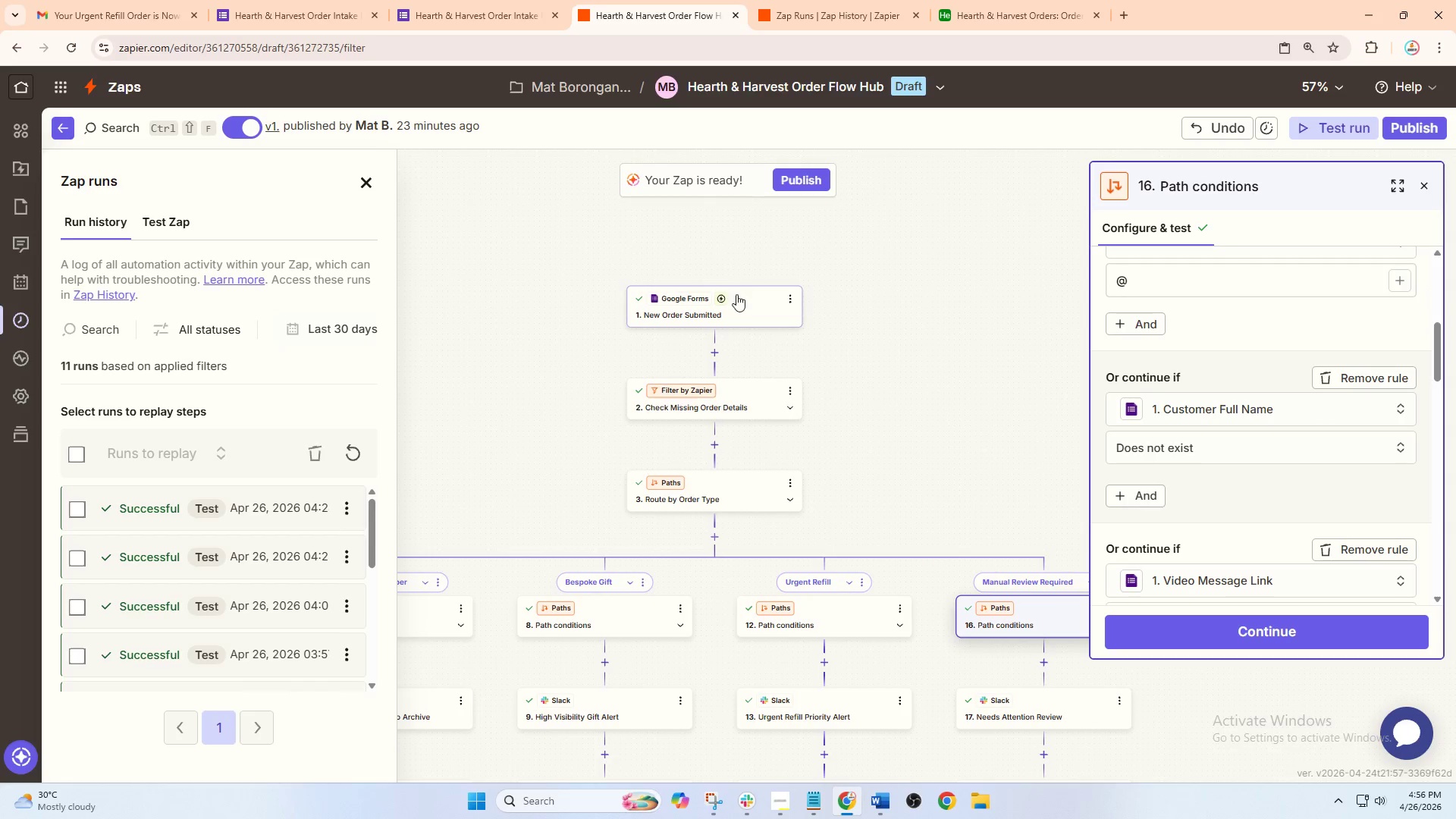 
left_click([1425, 188])
 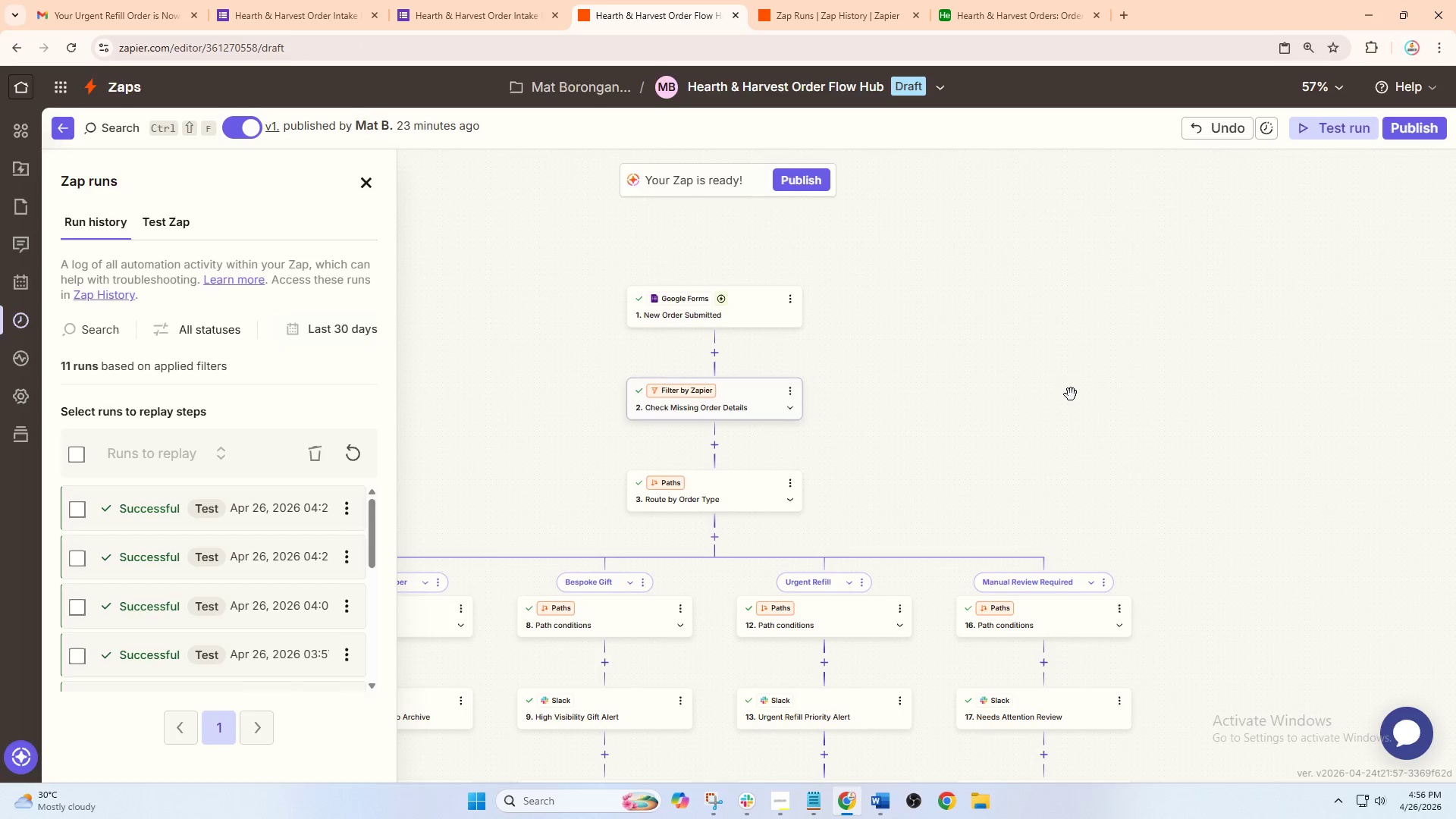 
left_click([1046, 437])
 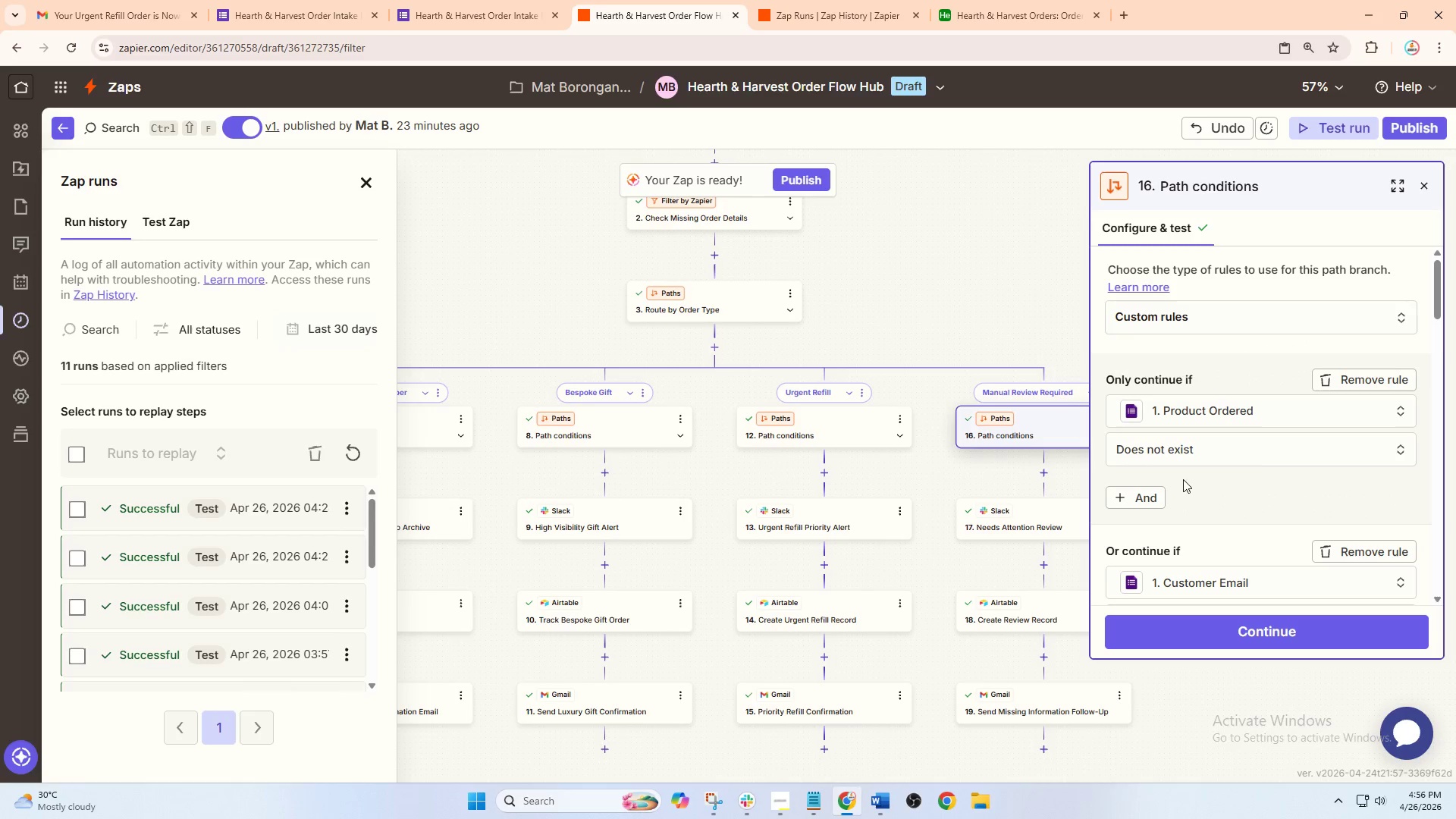 
scroll: coordinate [1029, 401], scroll_direction: down, amount: 5.0
 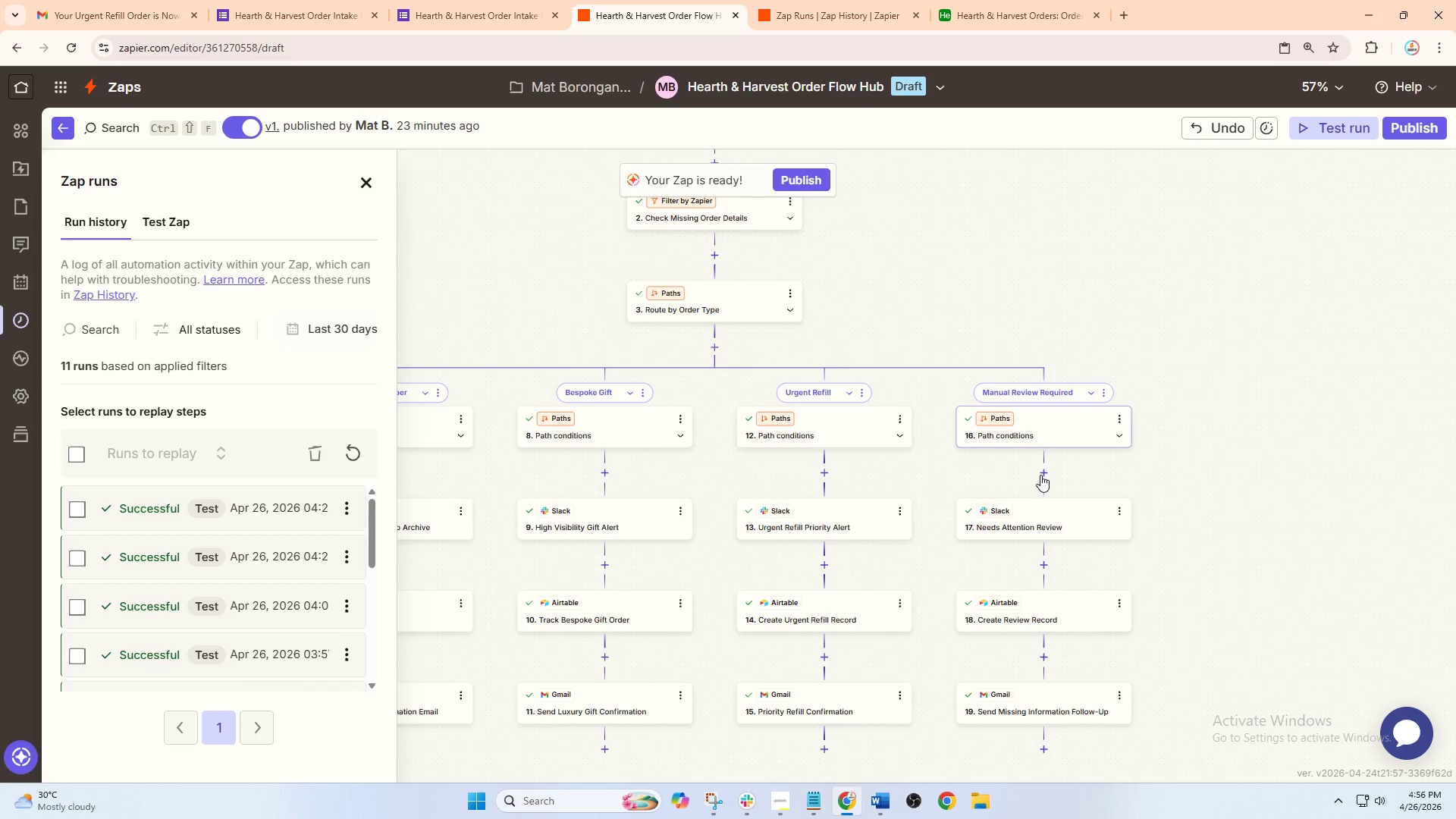 
left_click([1358, 406])
 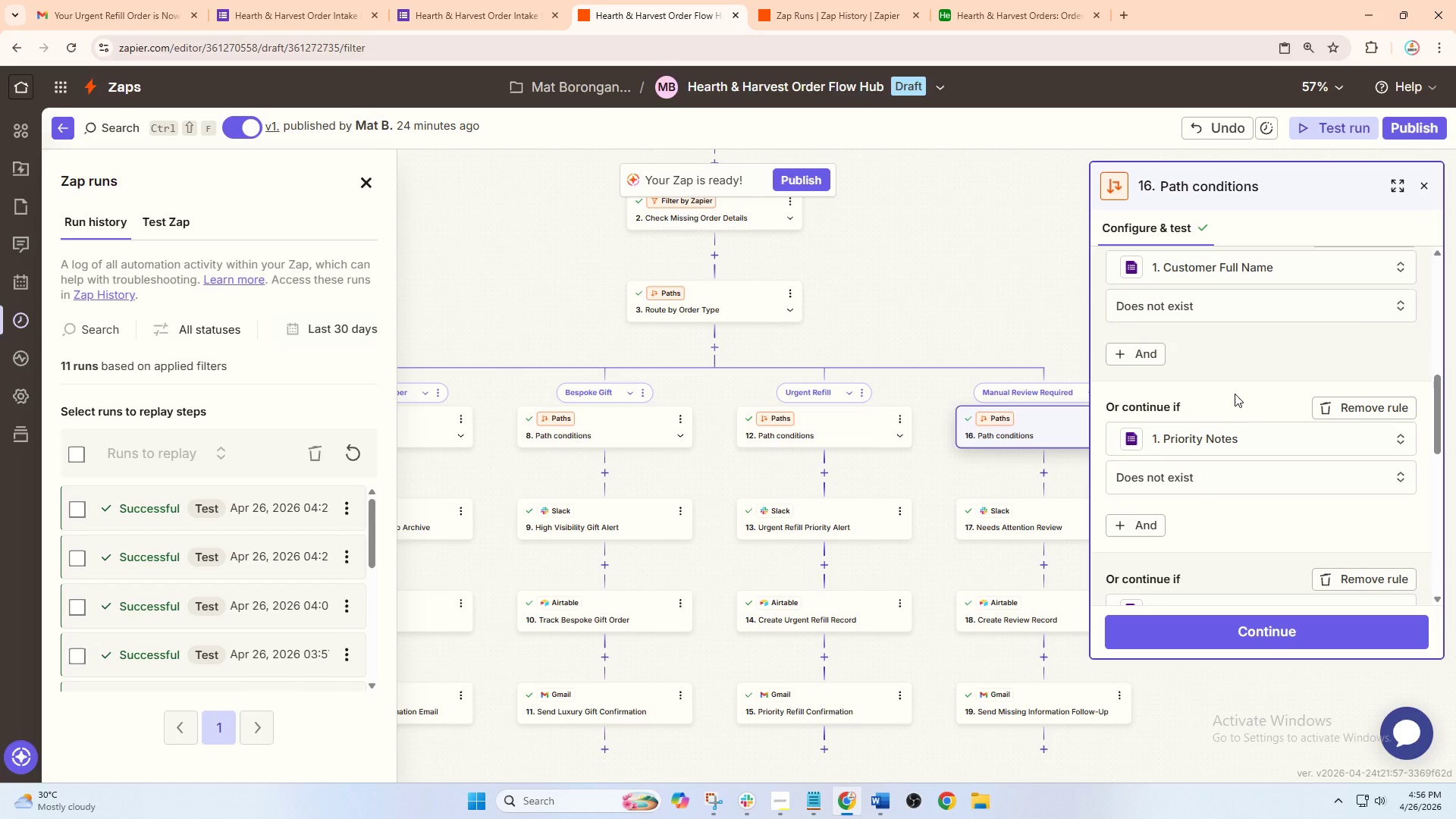 
scroll: coordinate [1241, 460], scroll_direction: down, amount: 17.0
 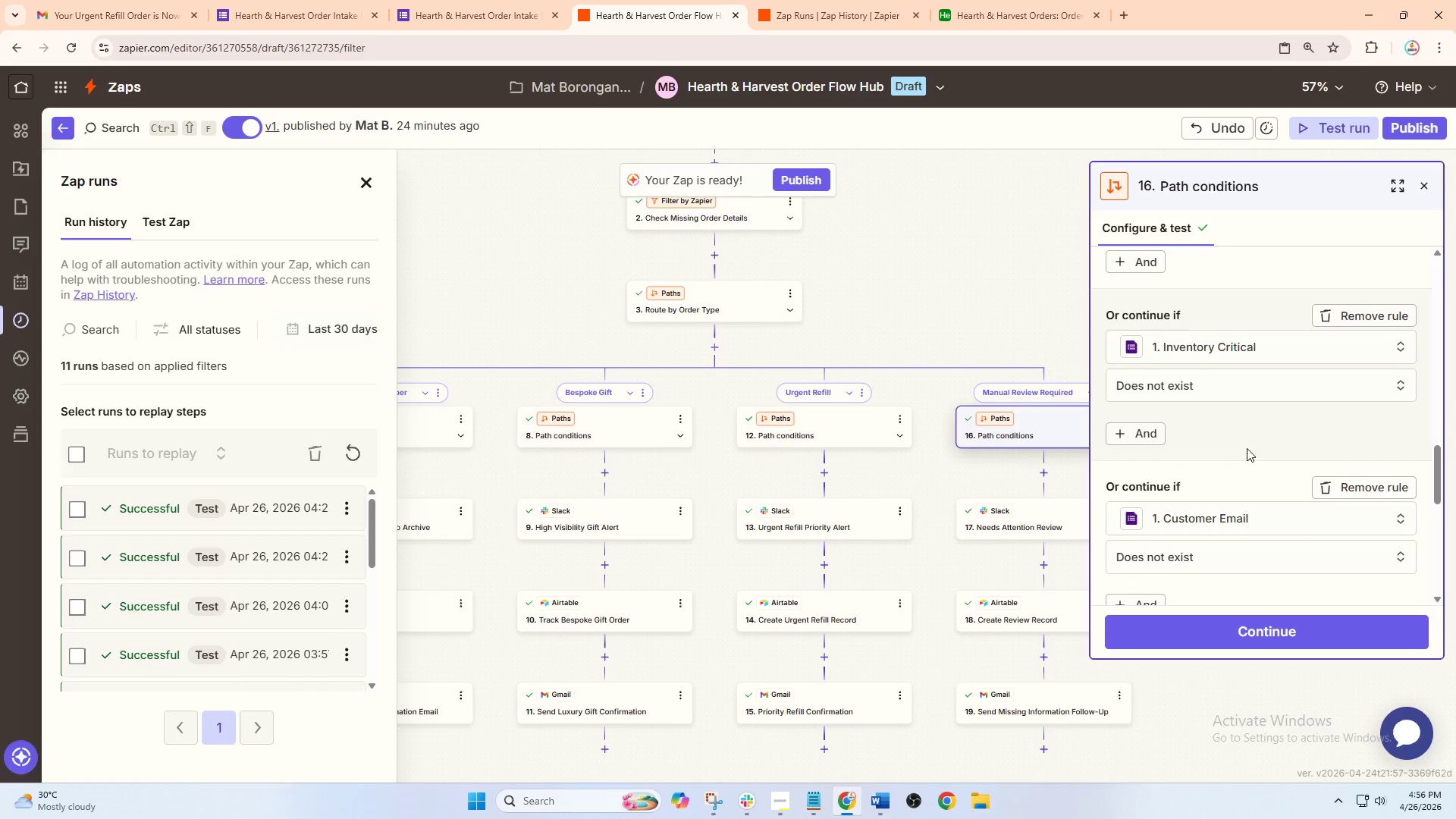 
scroll: coordinate [1254, 453], scroll_direction: up, amount: 8.0
 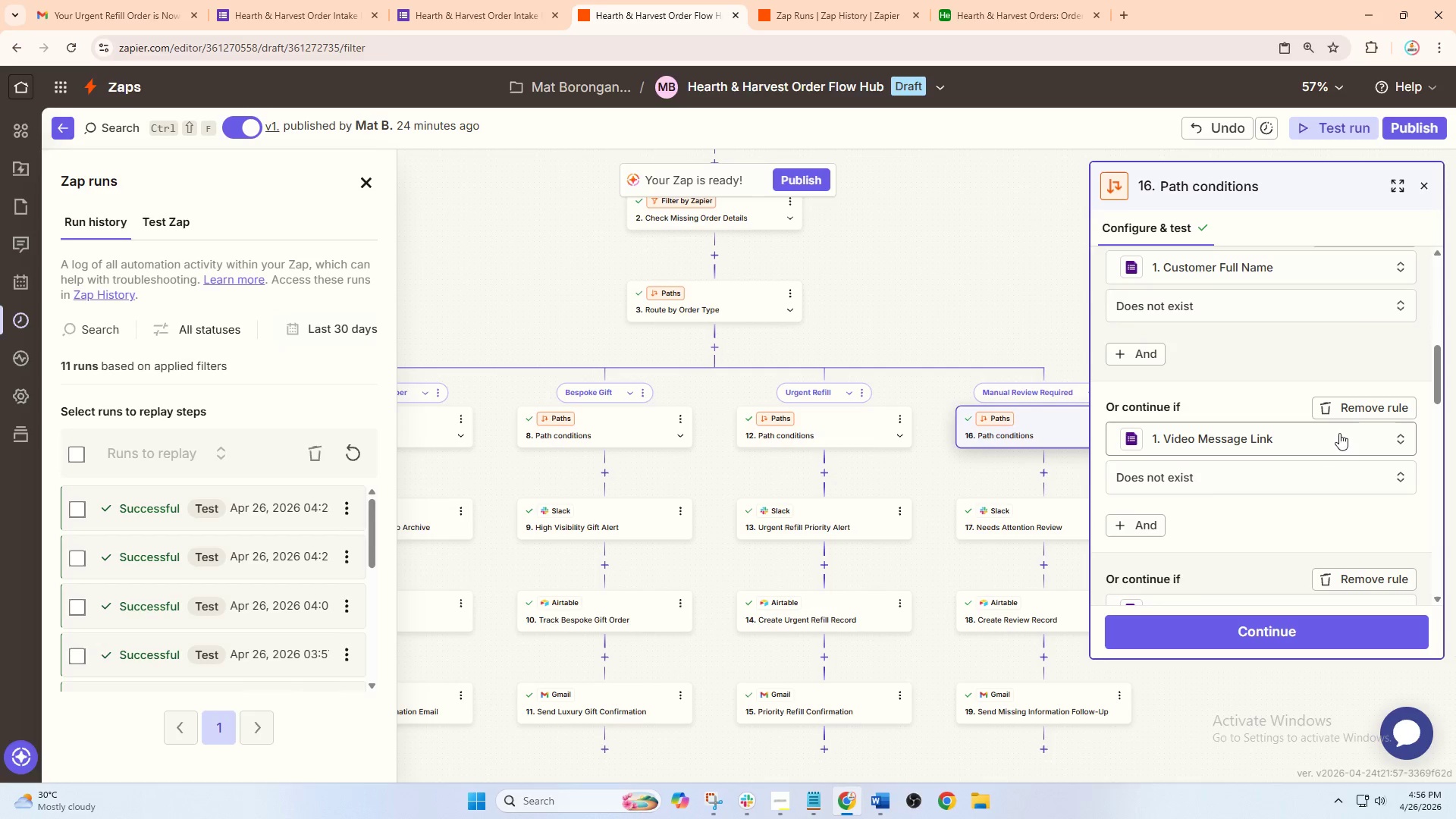 
scroll: coordinate [1235, 394], scroll_direction: down, amount: 1.0
 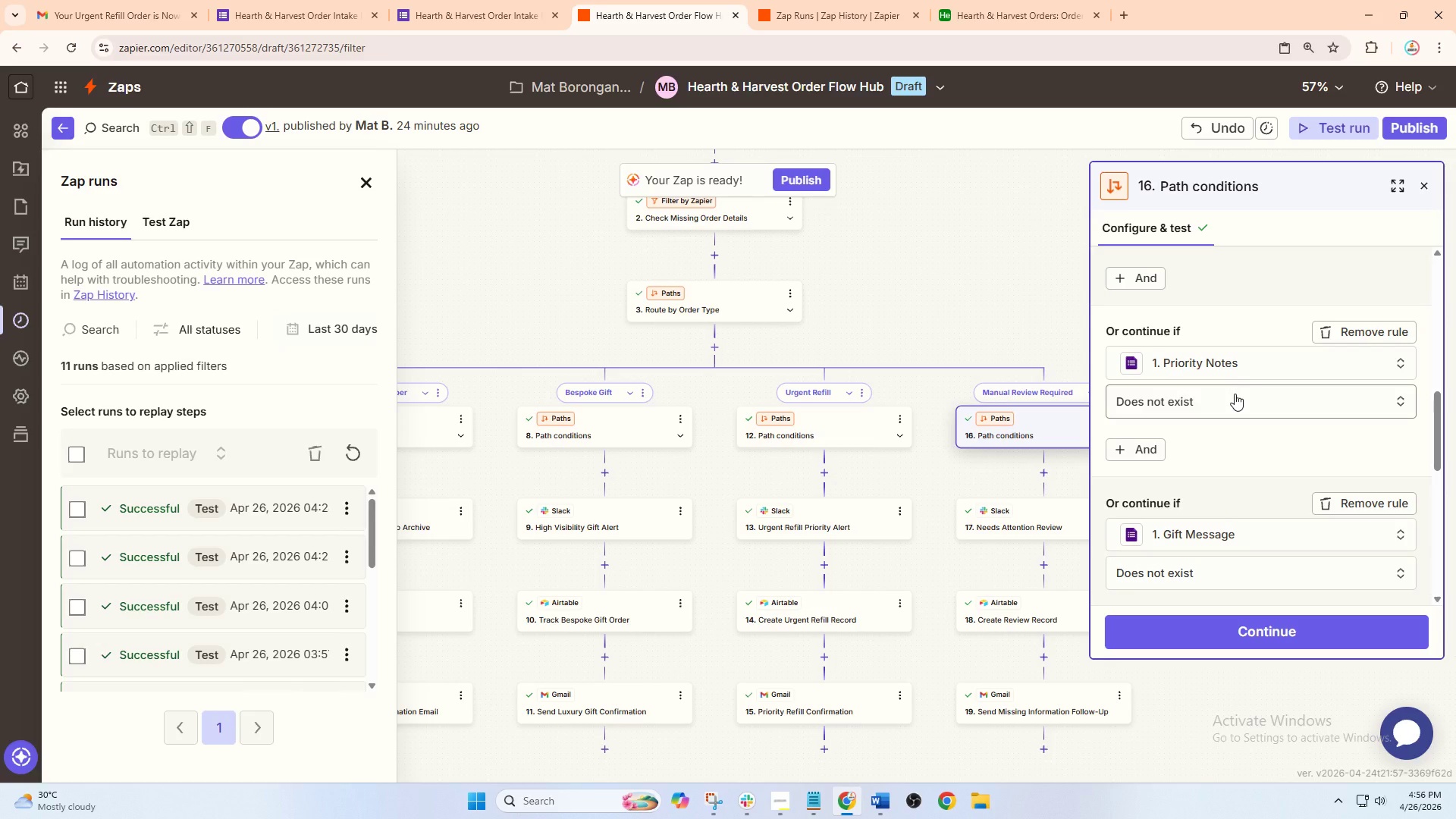 
scroll: coordinate [1243, 431], scroll_direction: up, amount: 5.0
 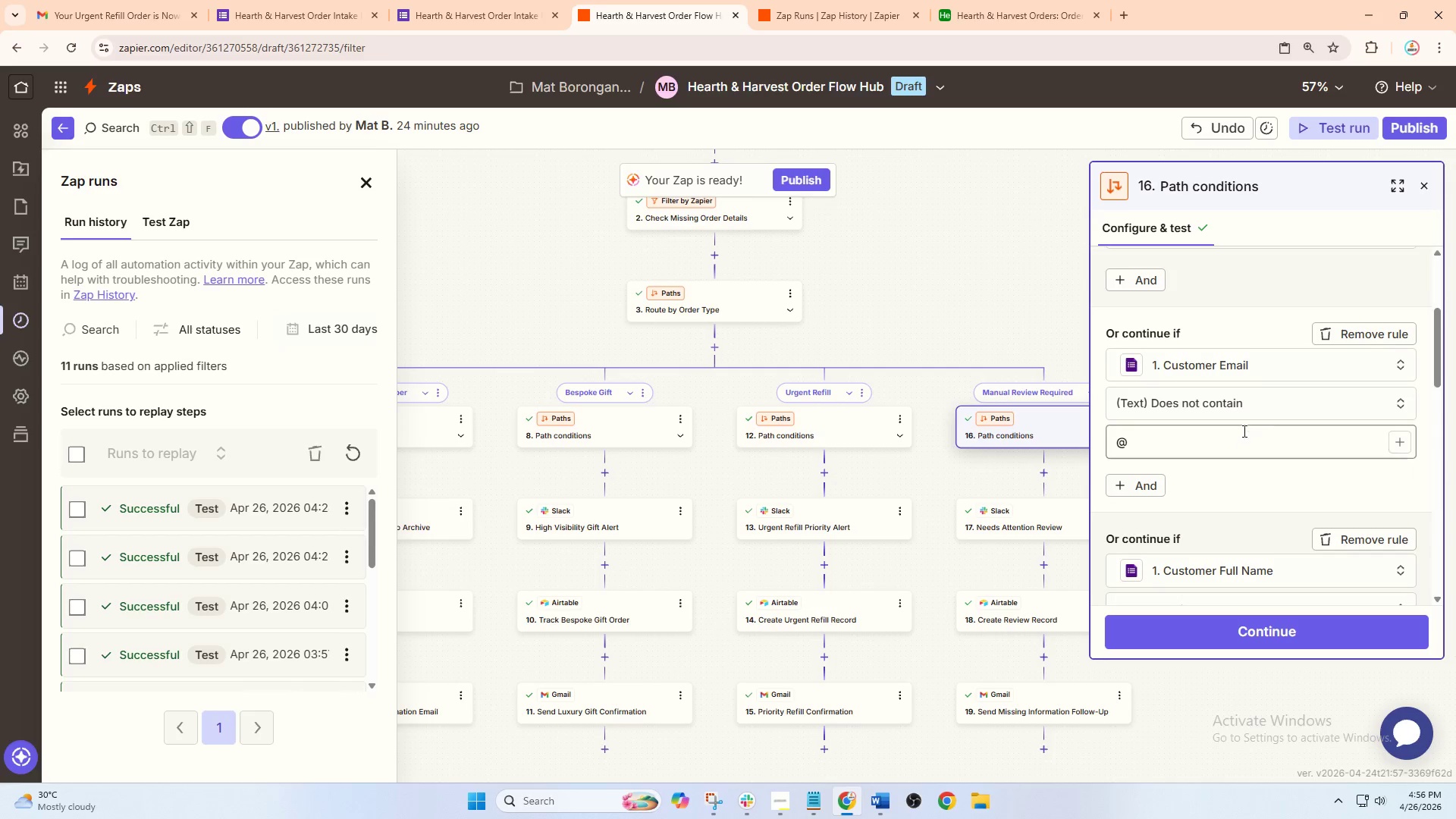 
scroll: coordinate [1243, 431], scroll_direction: none, amount: 0.0
 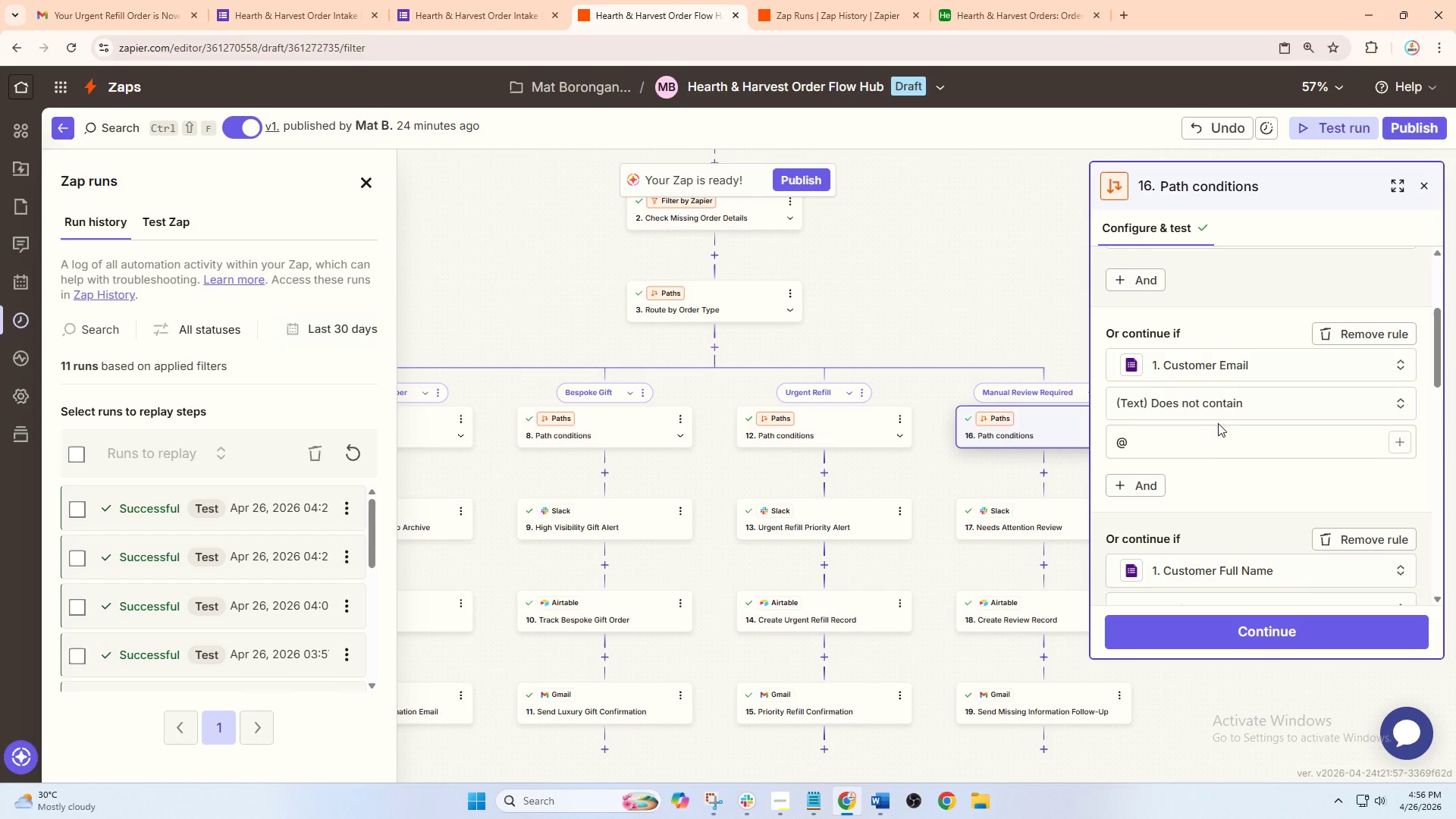 
scroll: coordinate [1221, 410], scroll_direction: up, amount: 4.0
 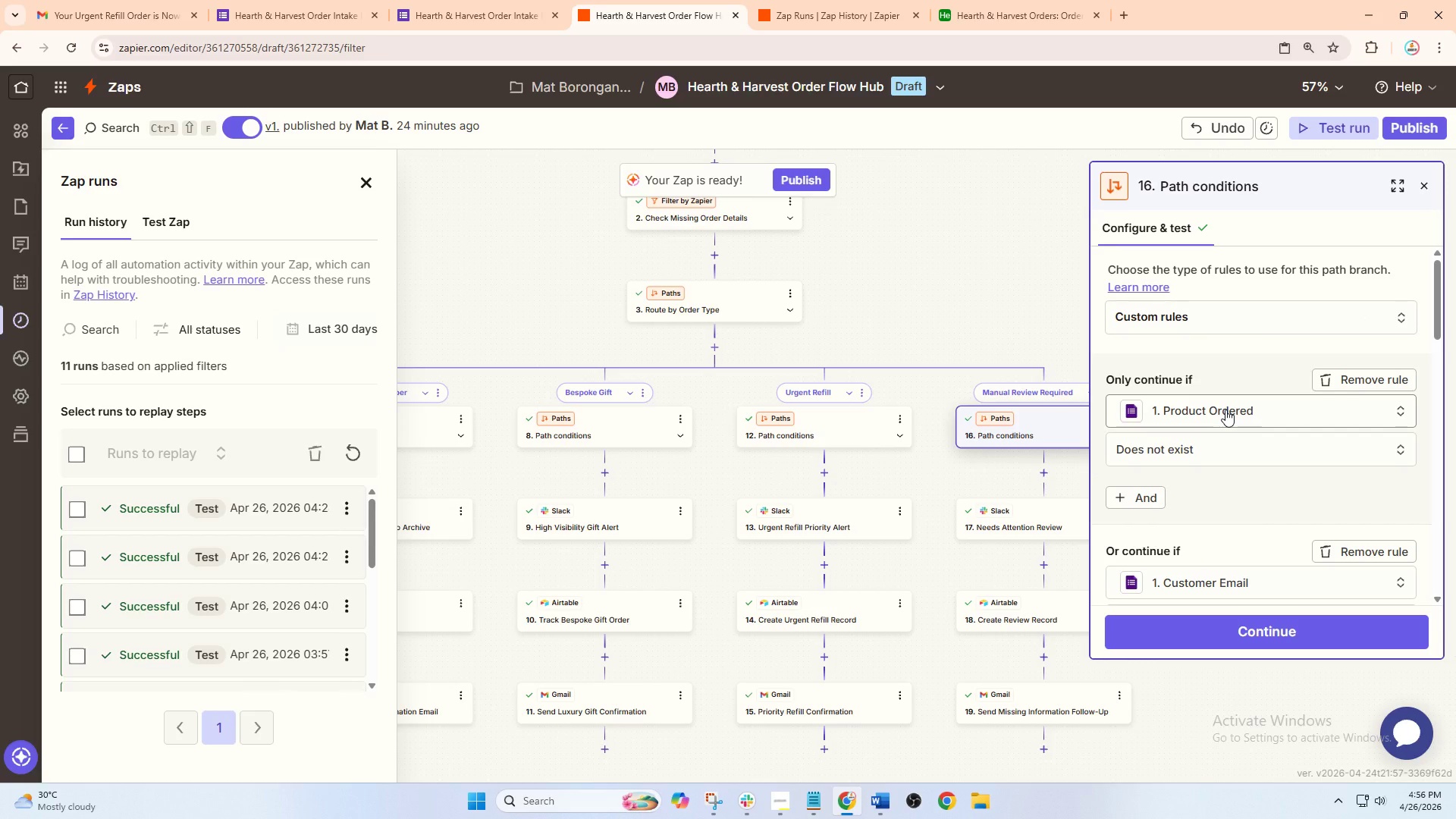 
left_click([1426, 189])
 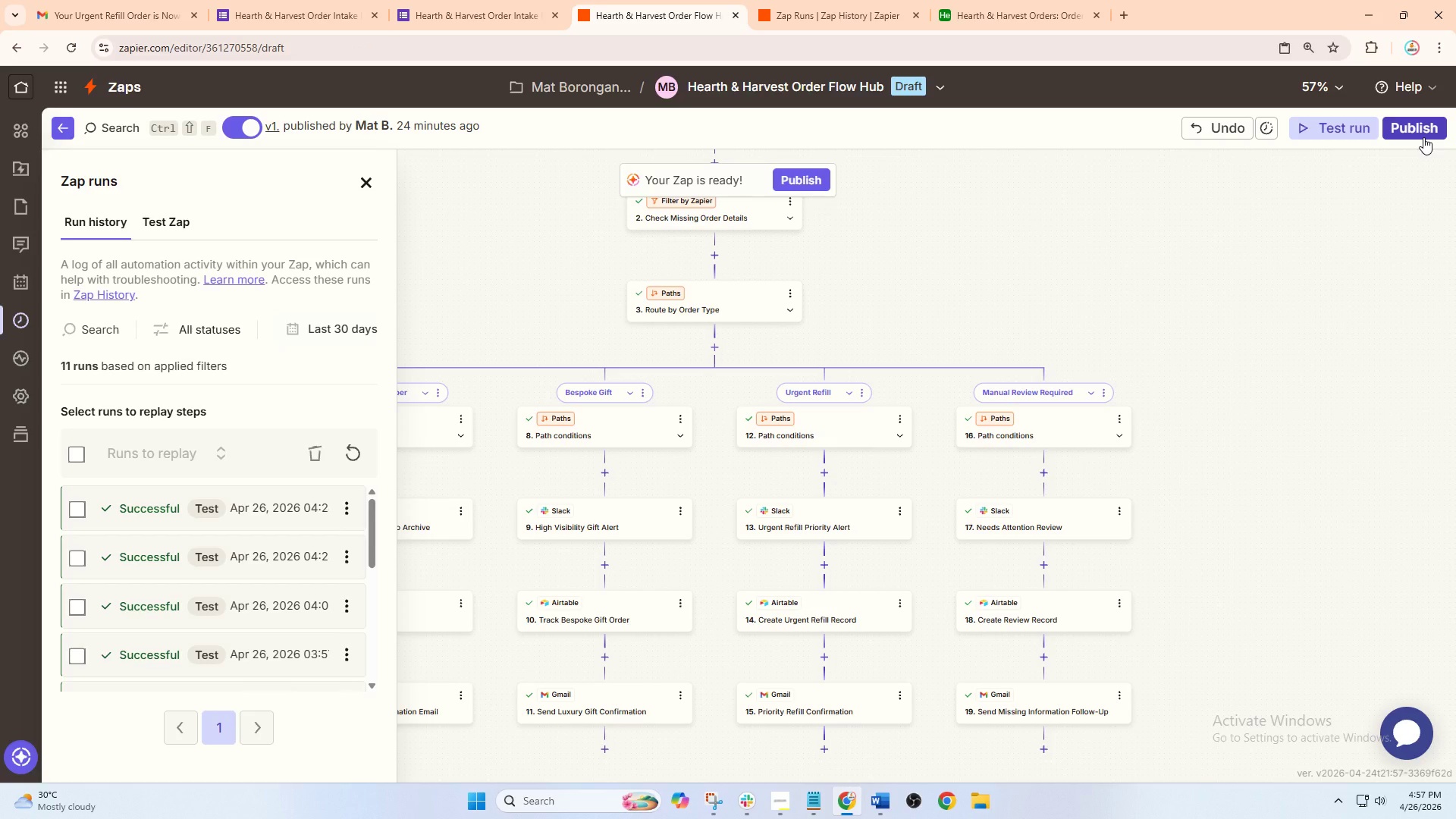 
scroll: coordinate [1225, 410], scroll_direction: down, amount: 1.0
 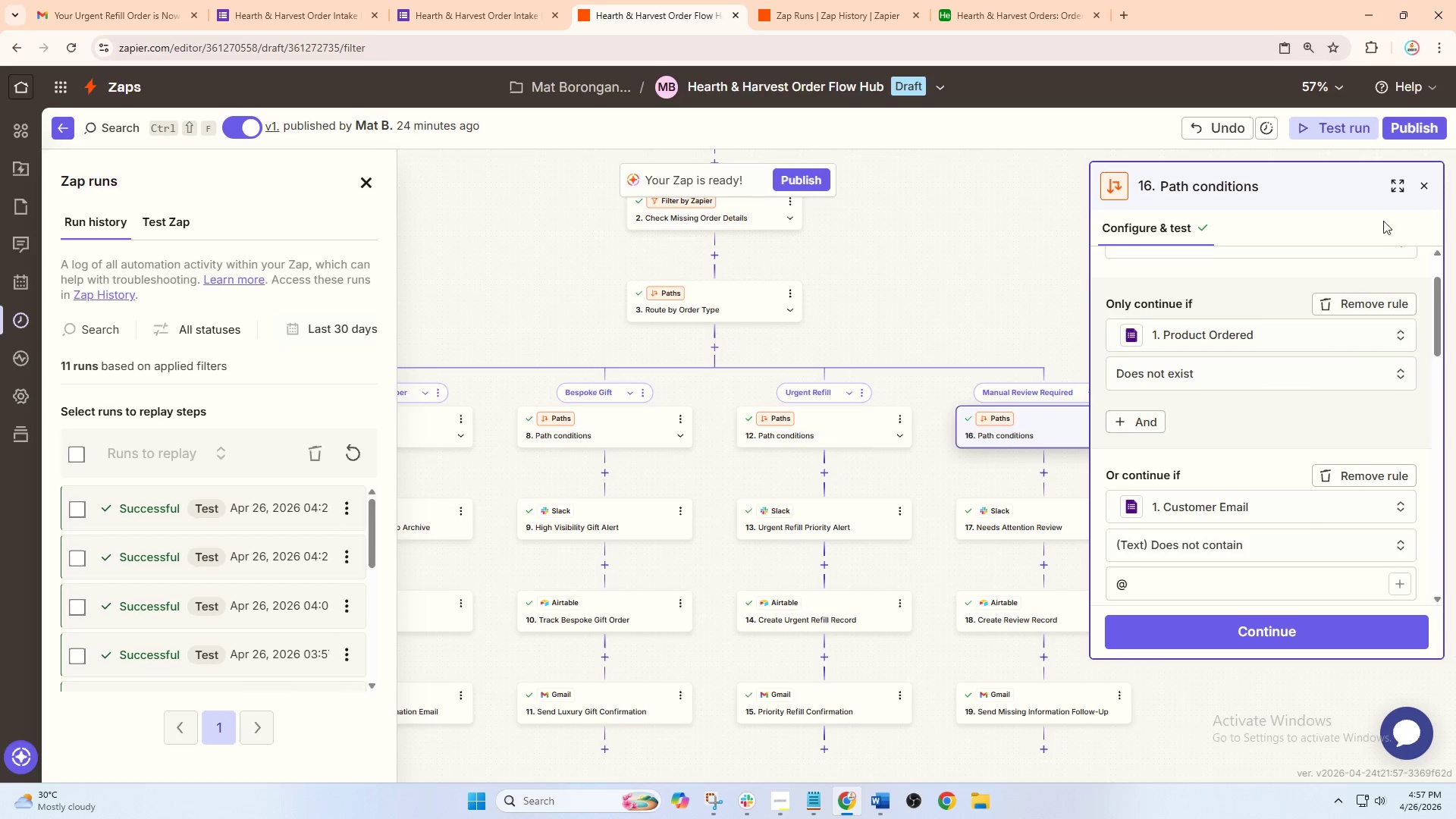 
left_click([1423, 137])
 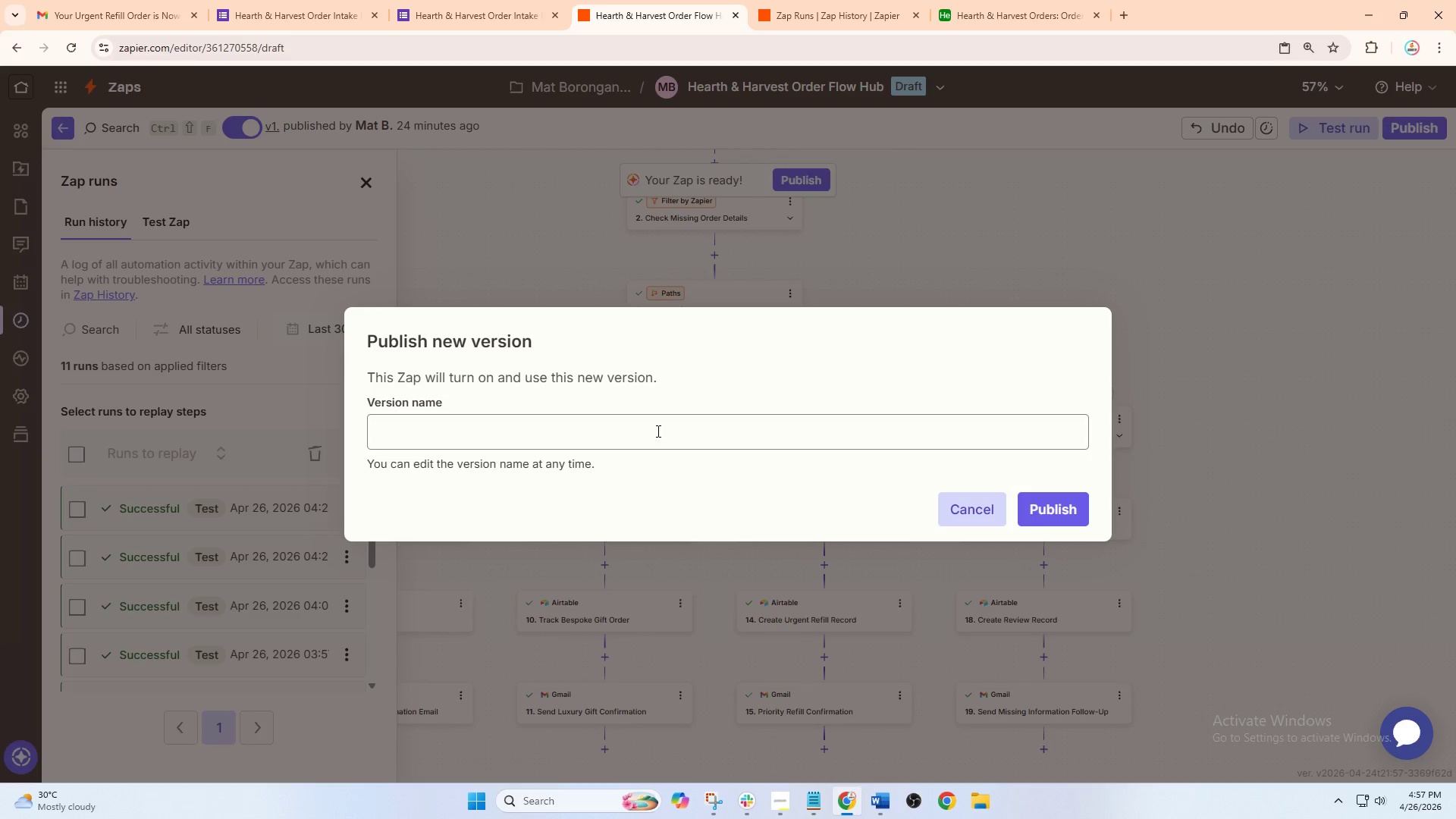 
left_click([1087, 218])
 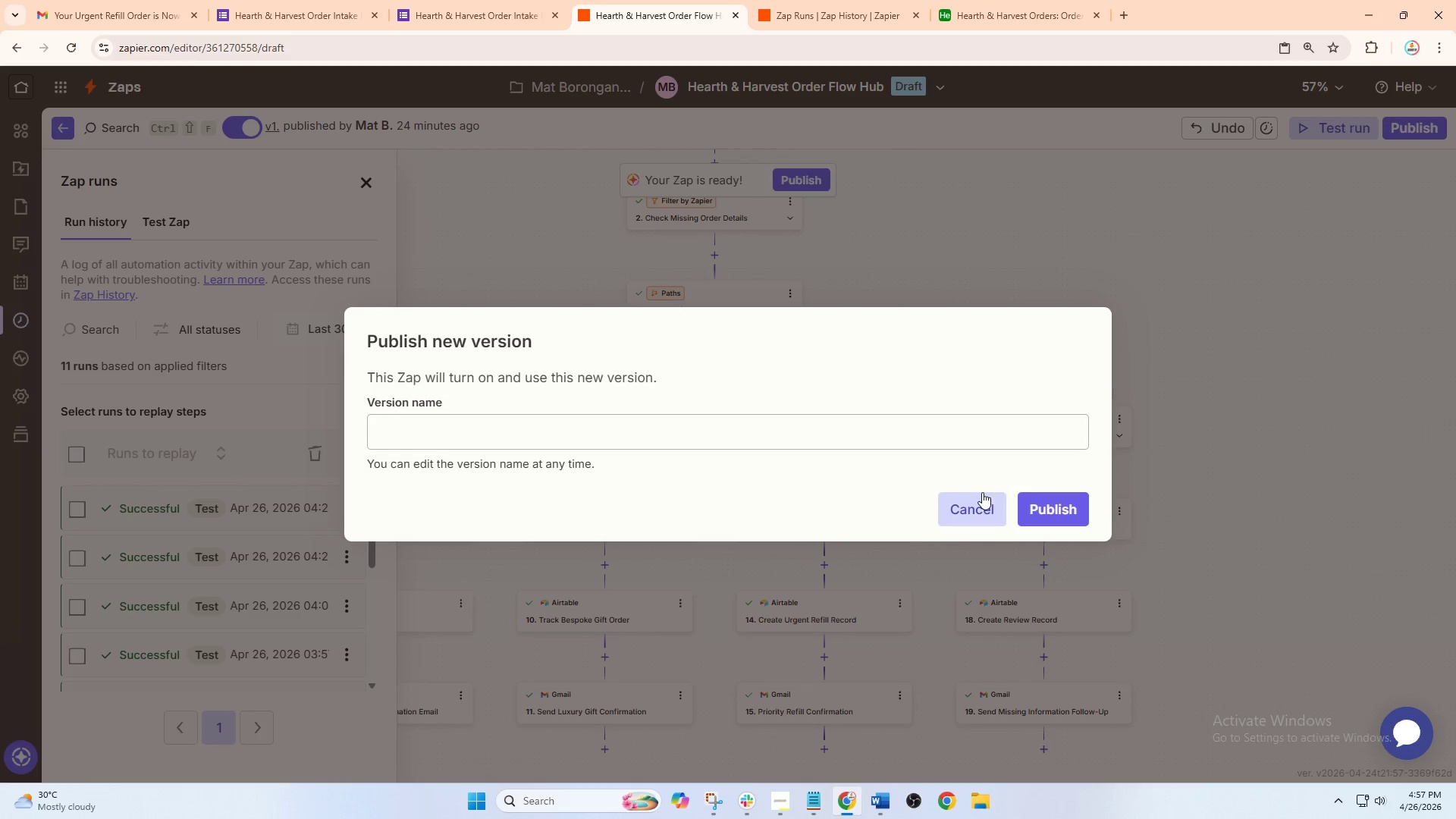 
left_click([975, 500])
 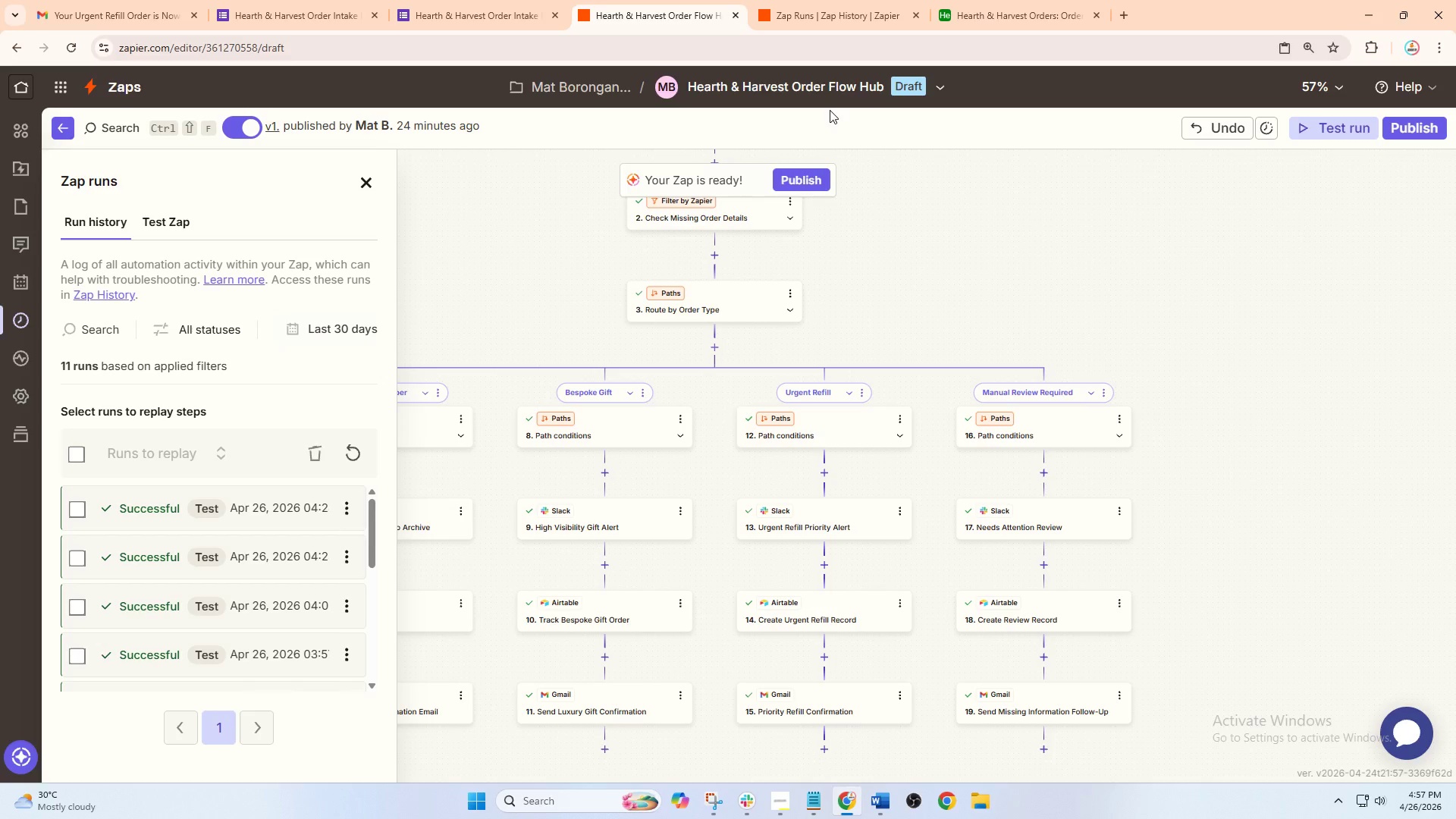 
left_click([837, 96])
 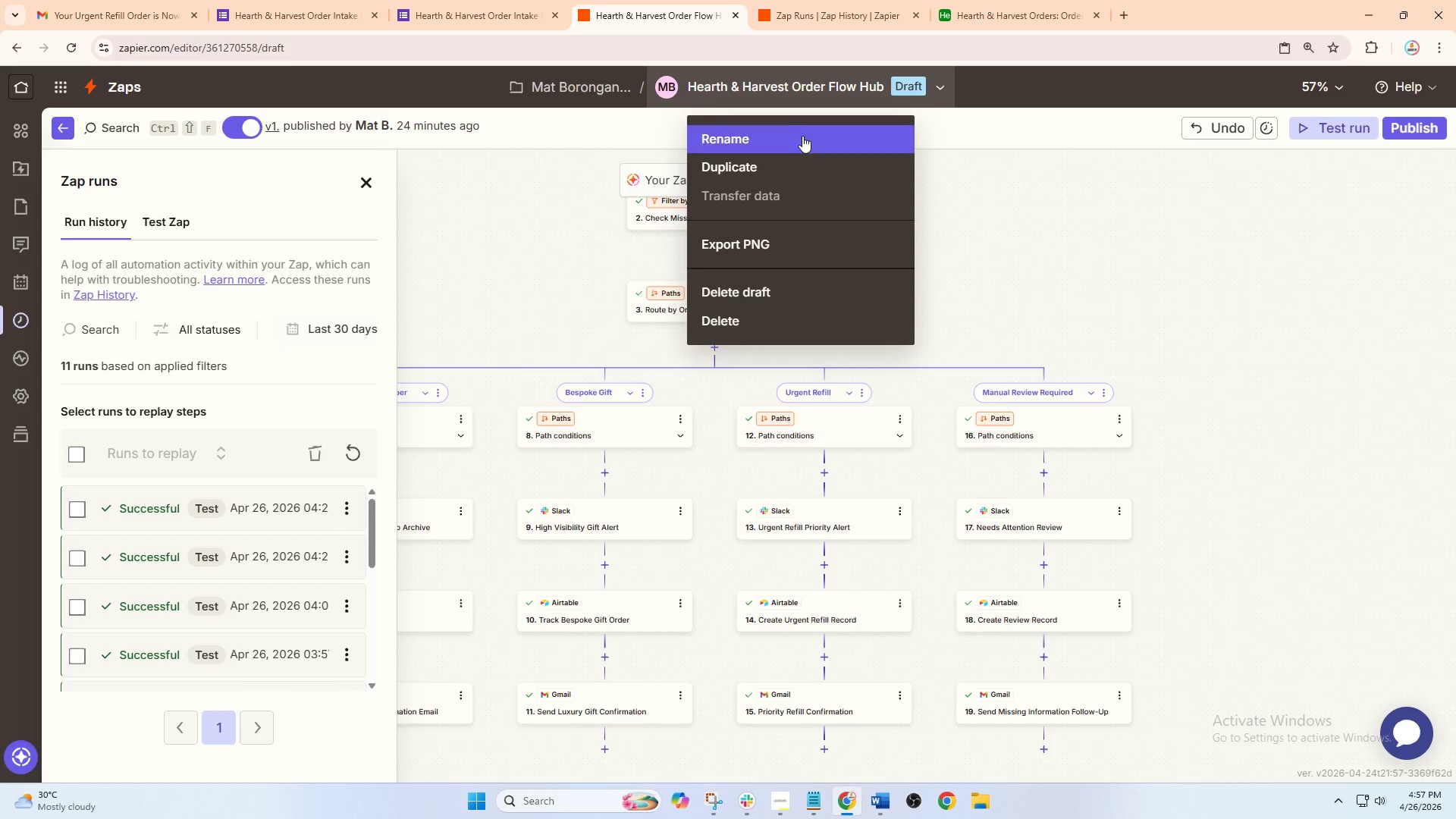 
left_click([802, 136])
 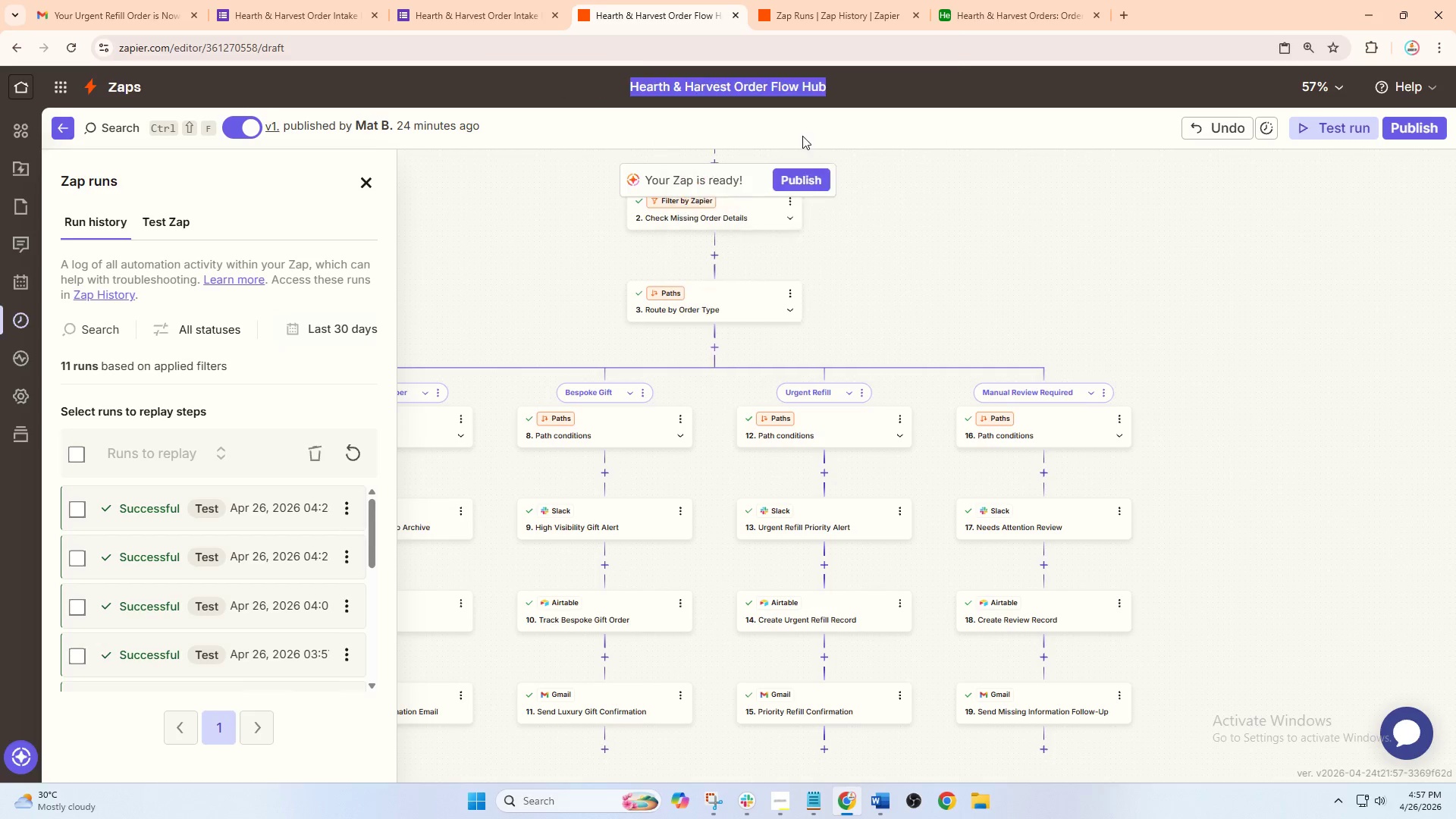 
key(Control+C)
 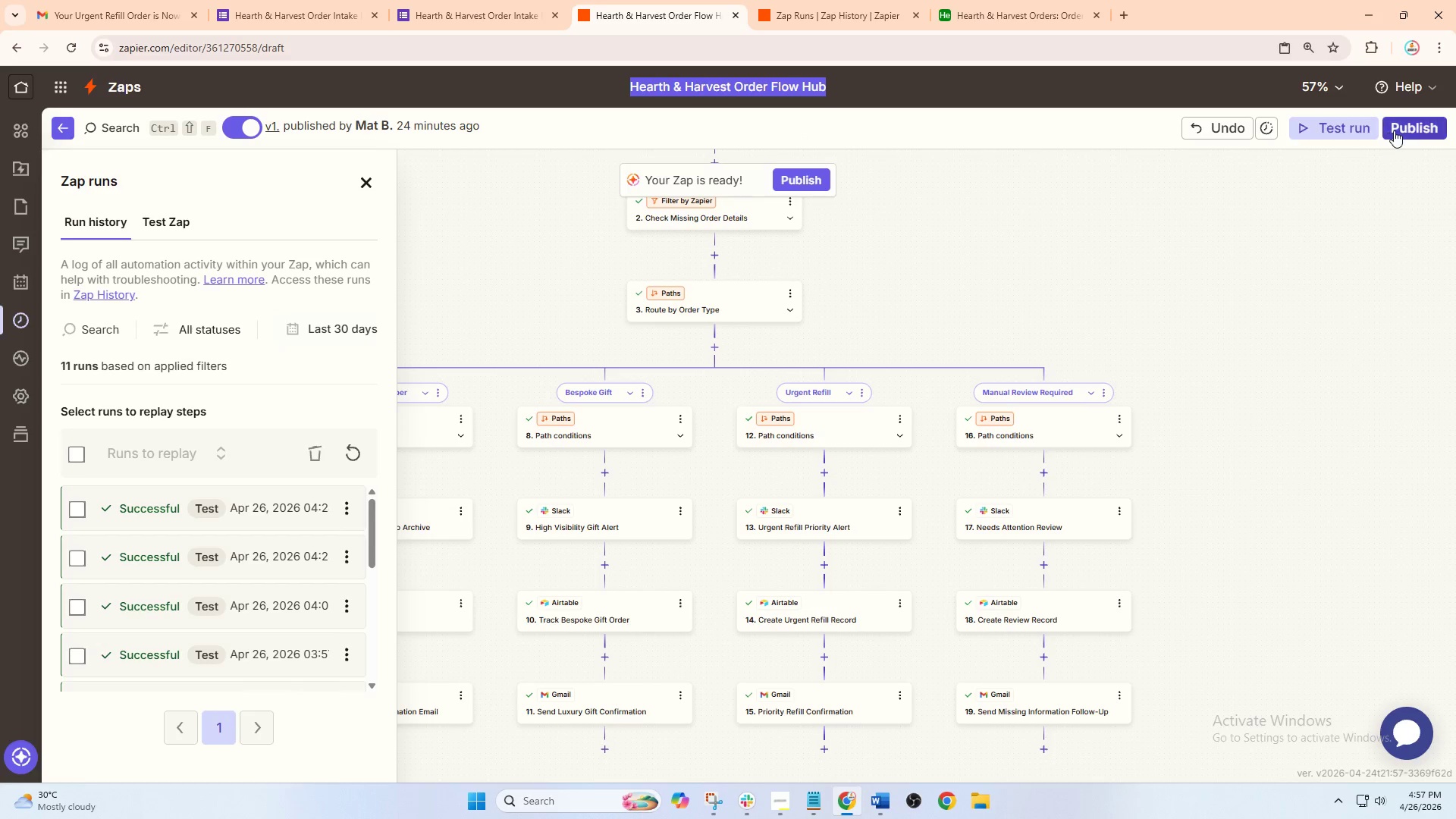 
left_click([1430, 130])
 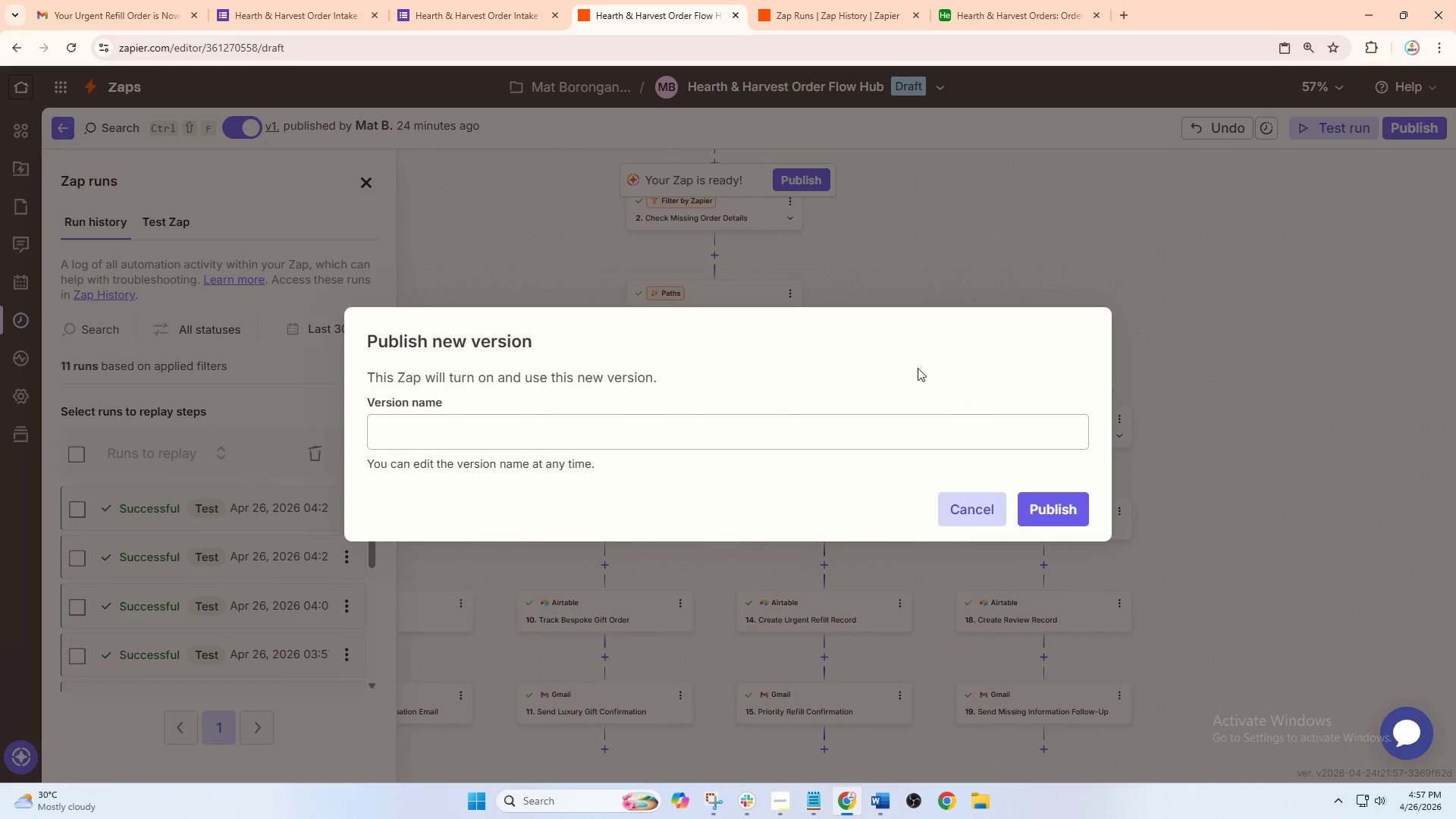 
left_click([780, 403])
 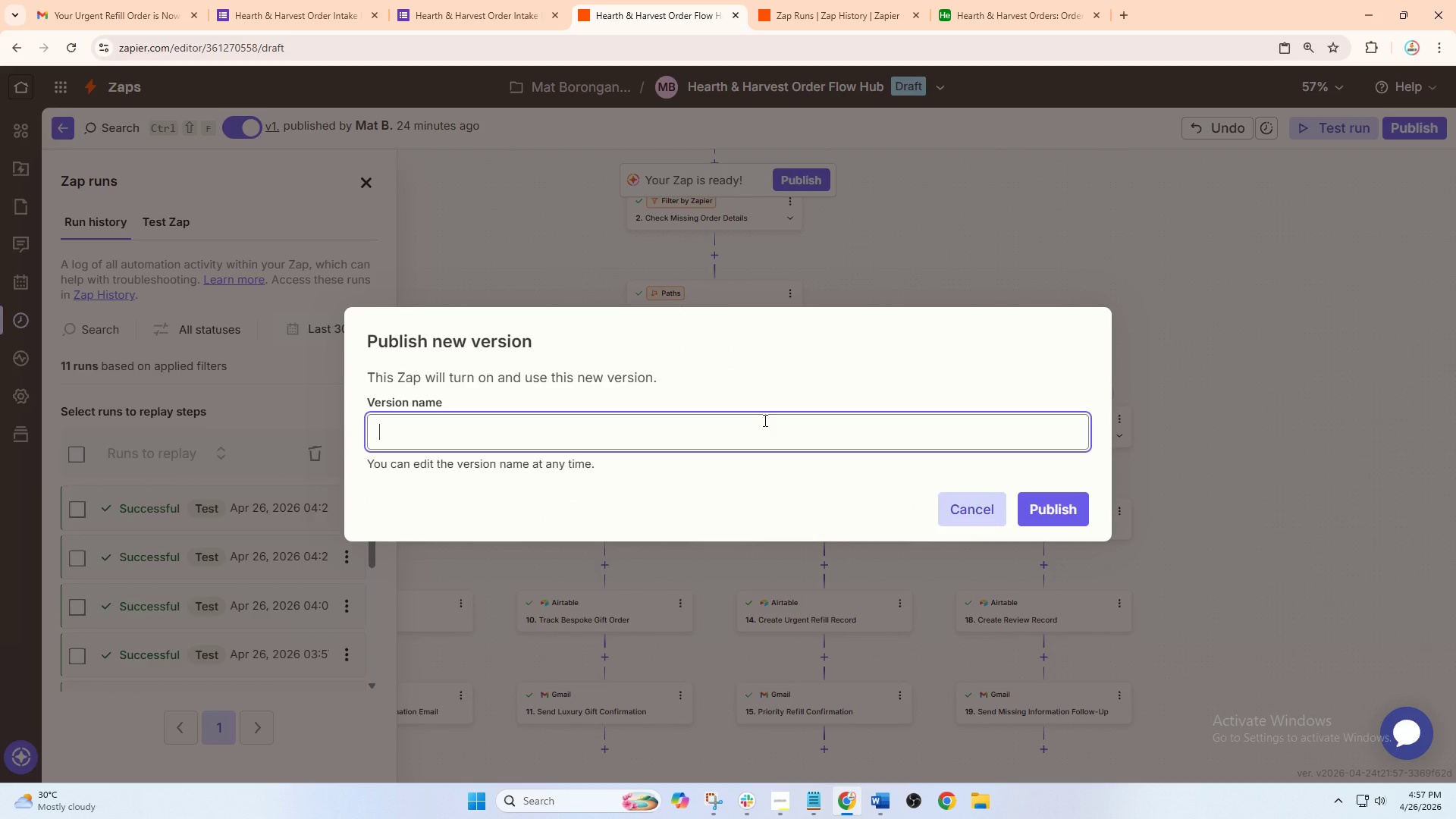 
double_click([764, 420])
 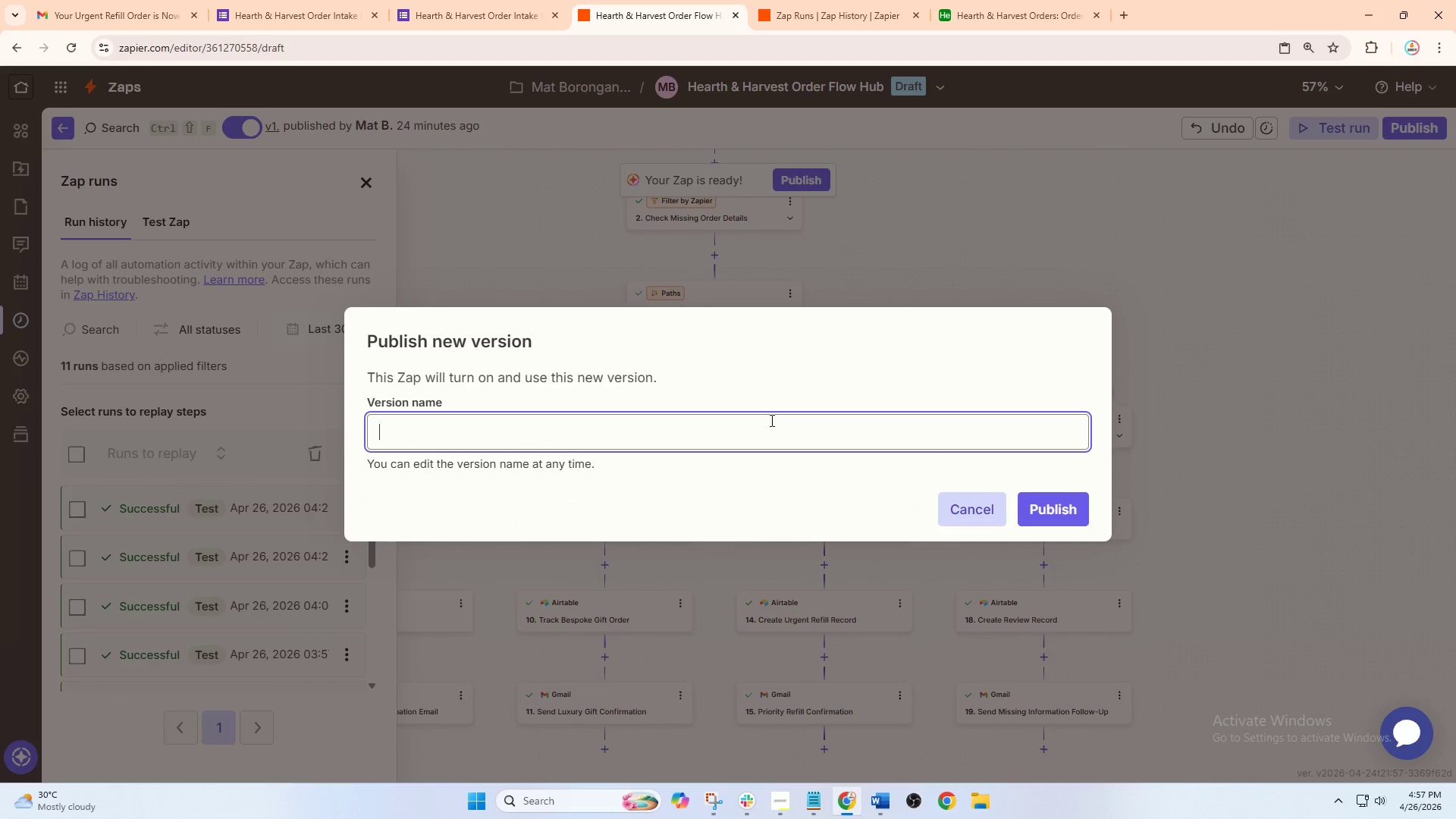 
key(Control+V)
 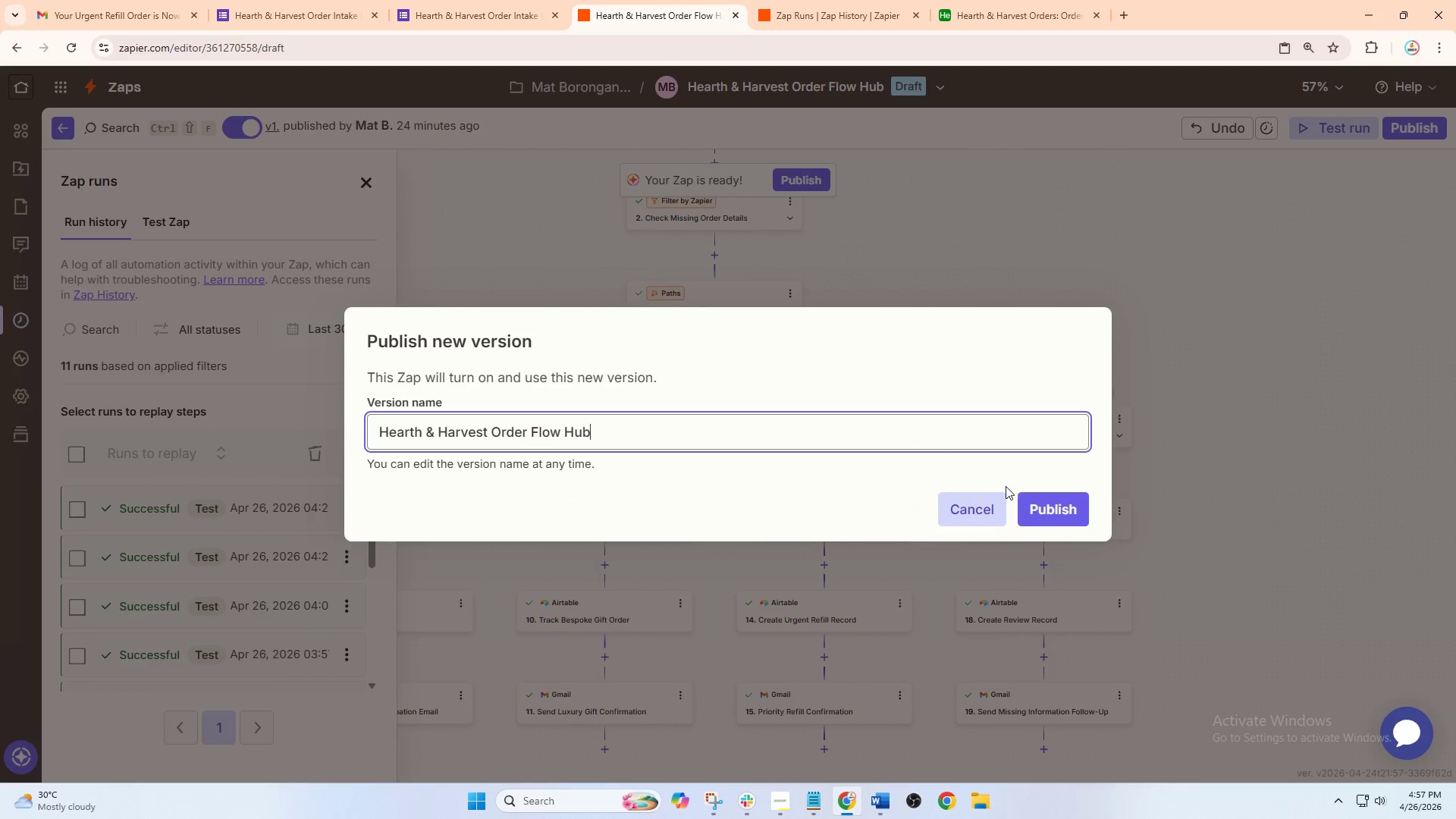 
left_click([1055, 500])
 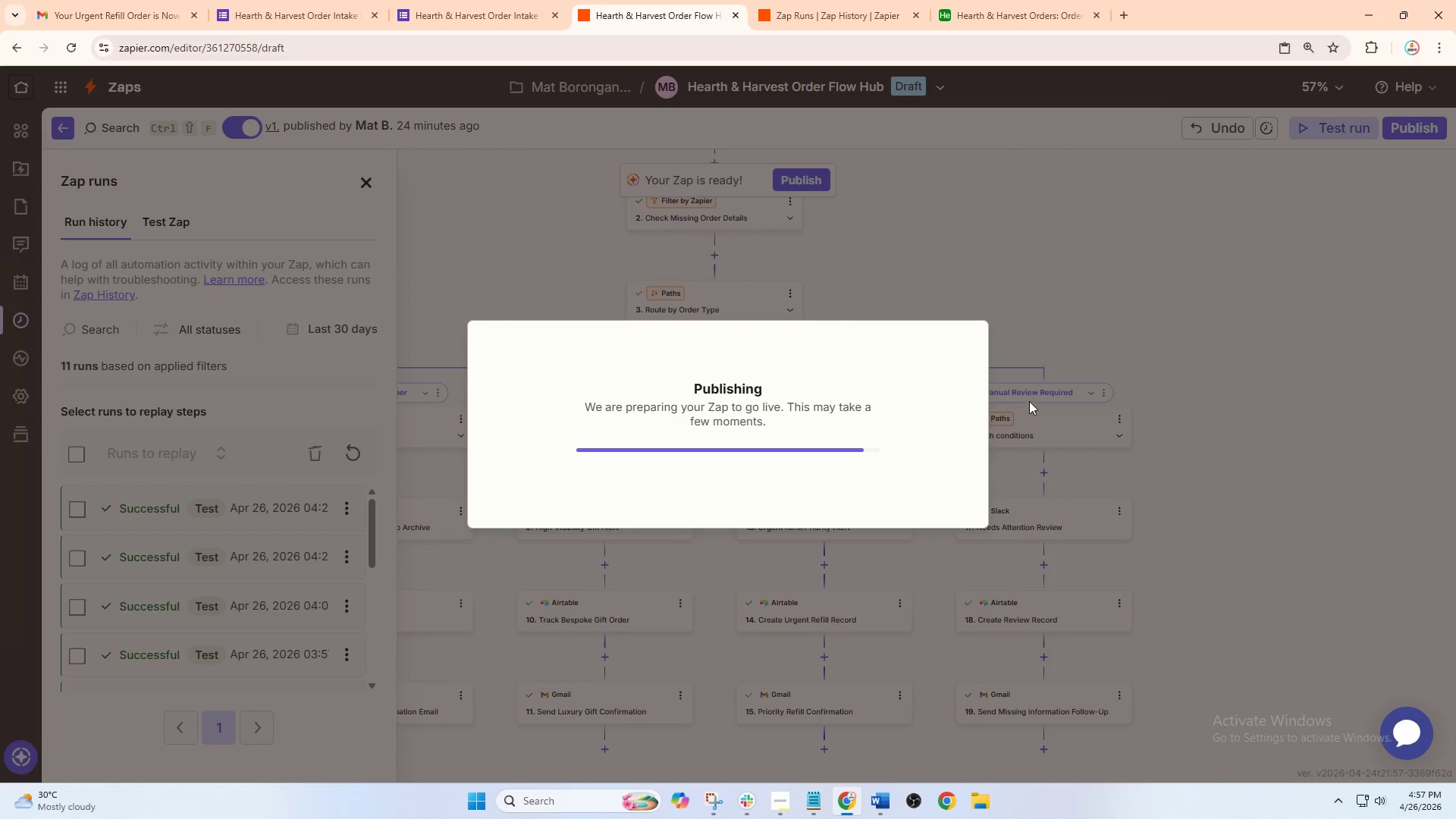 
wait(6.7)
 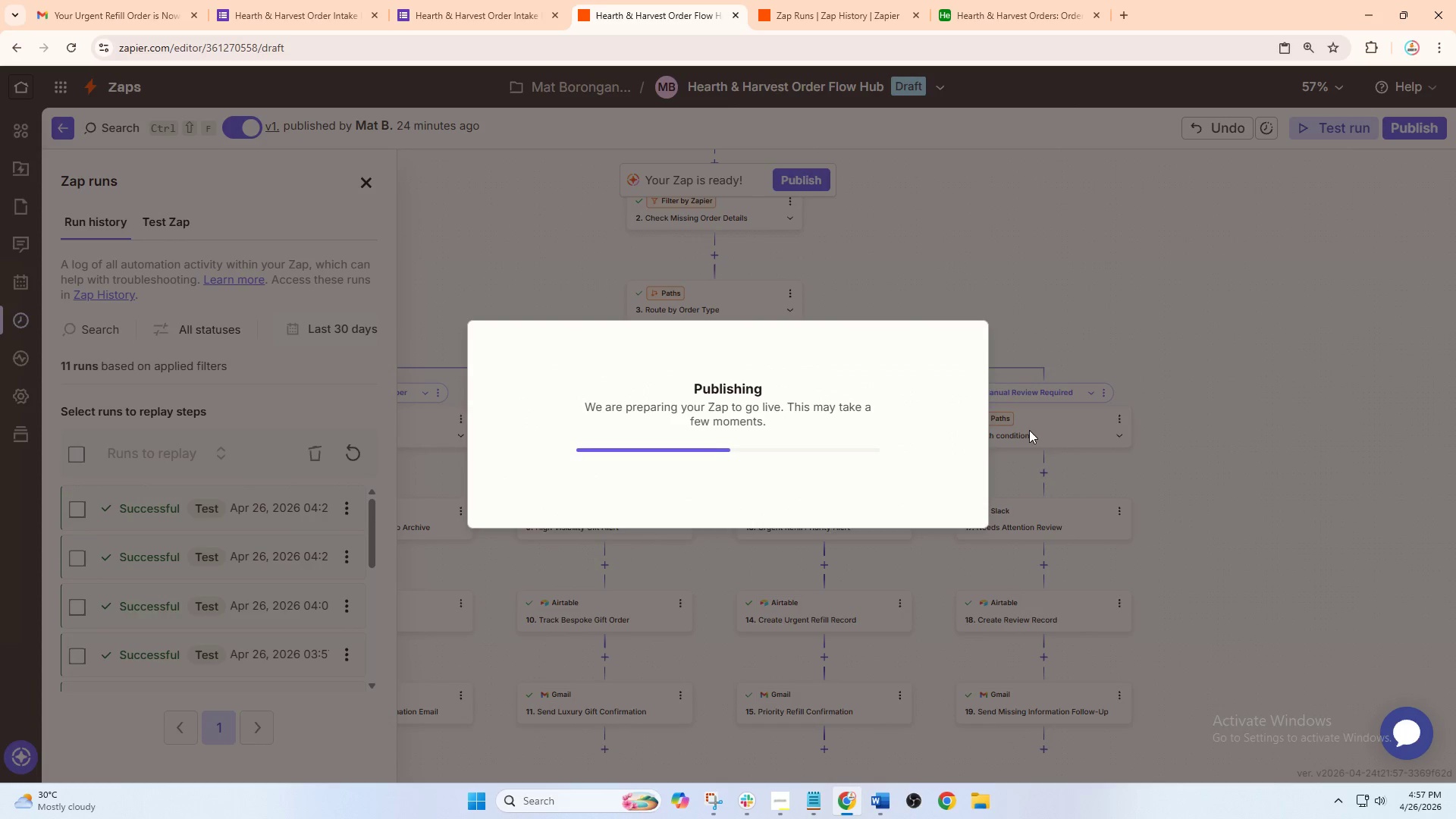 
scroll: coordinate [946, 378], scroll_direction: down, amount: 3.0
 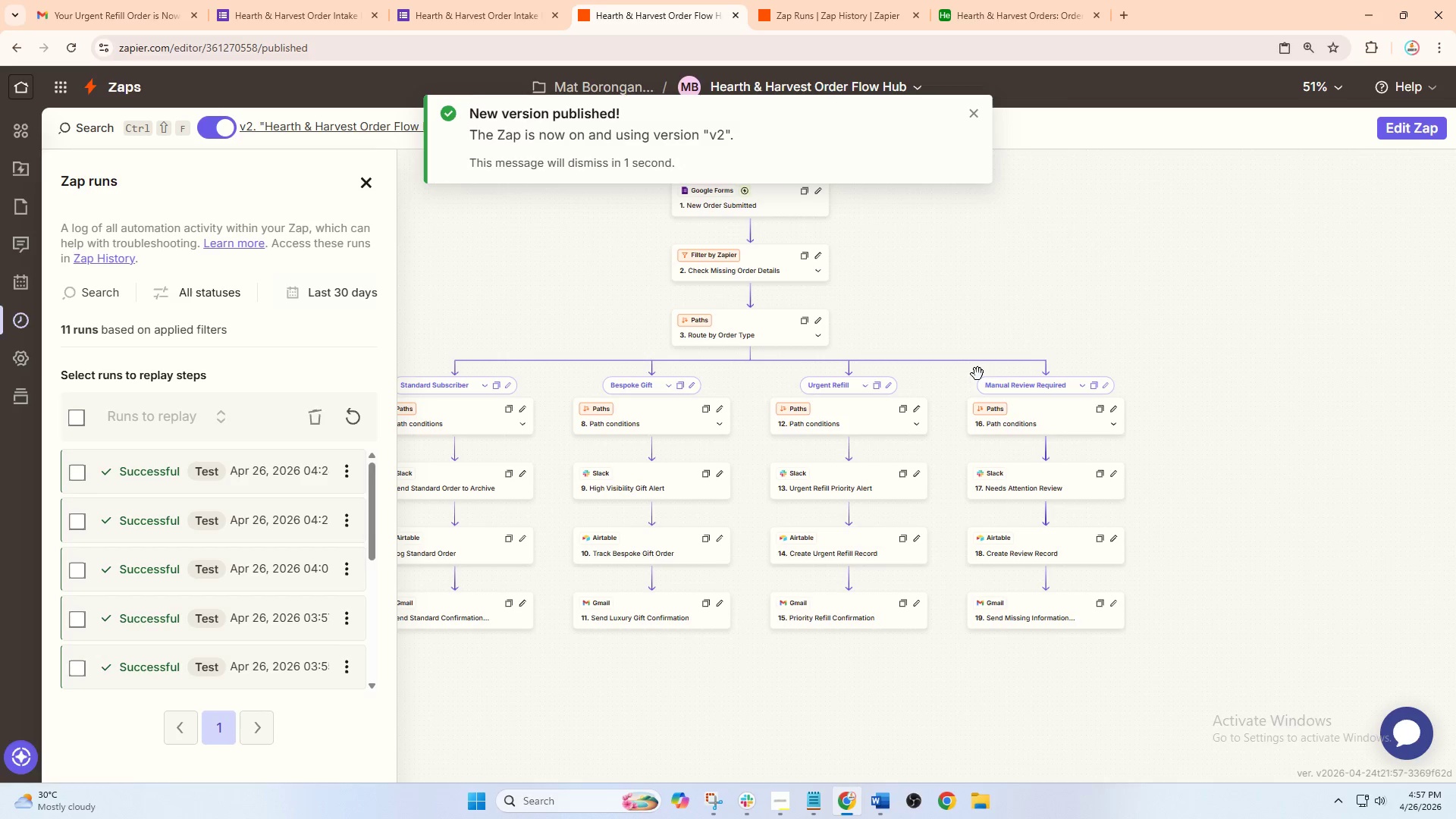 
wait(8.91)
 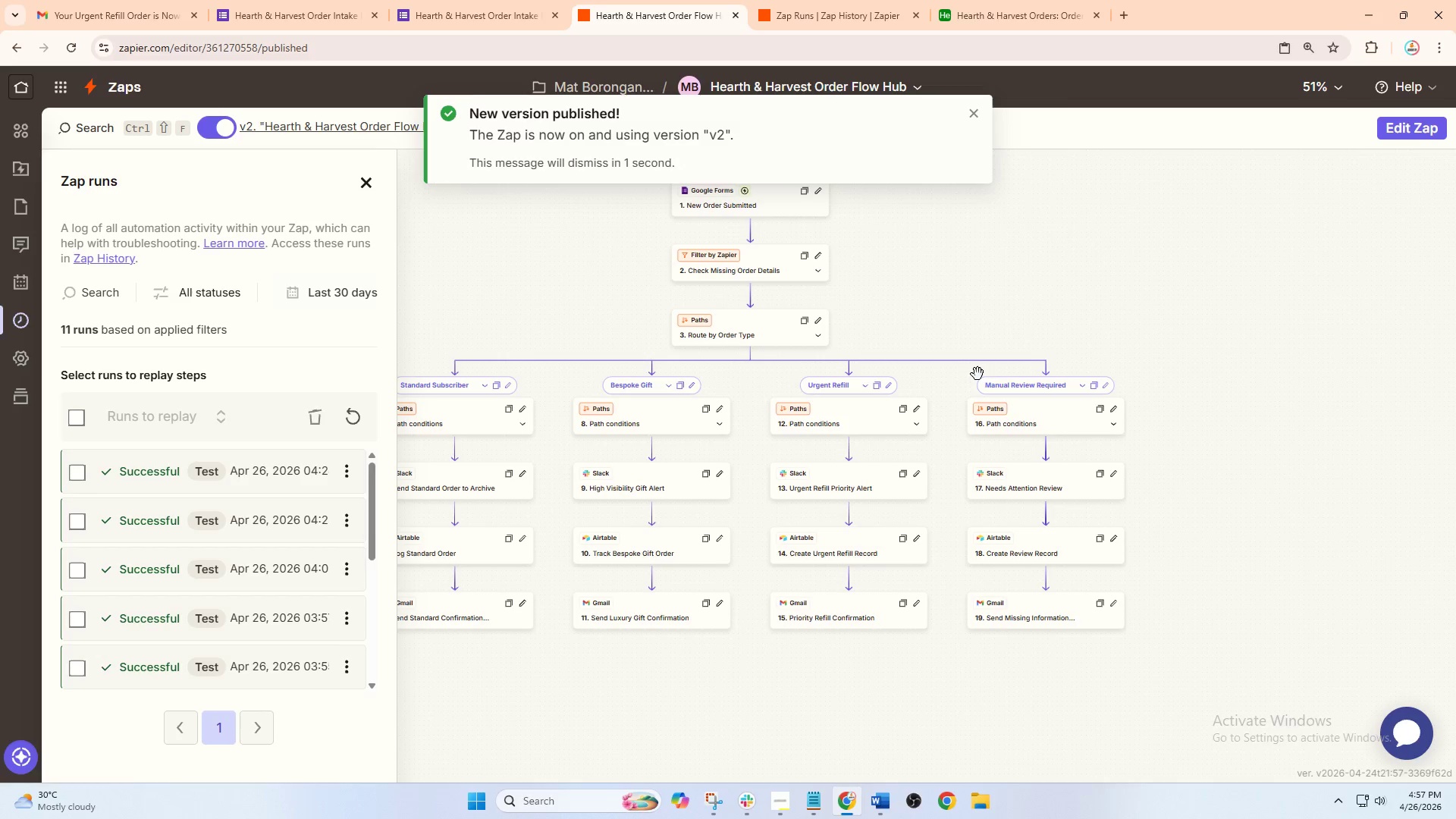 
left_click([1036, 433])
 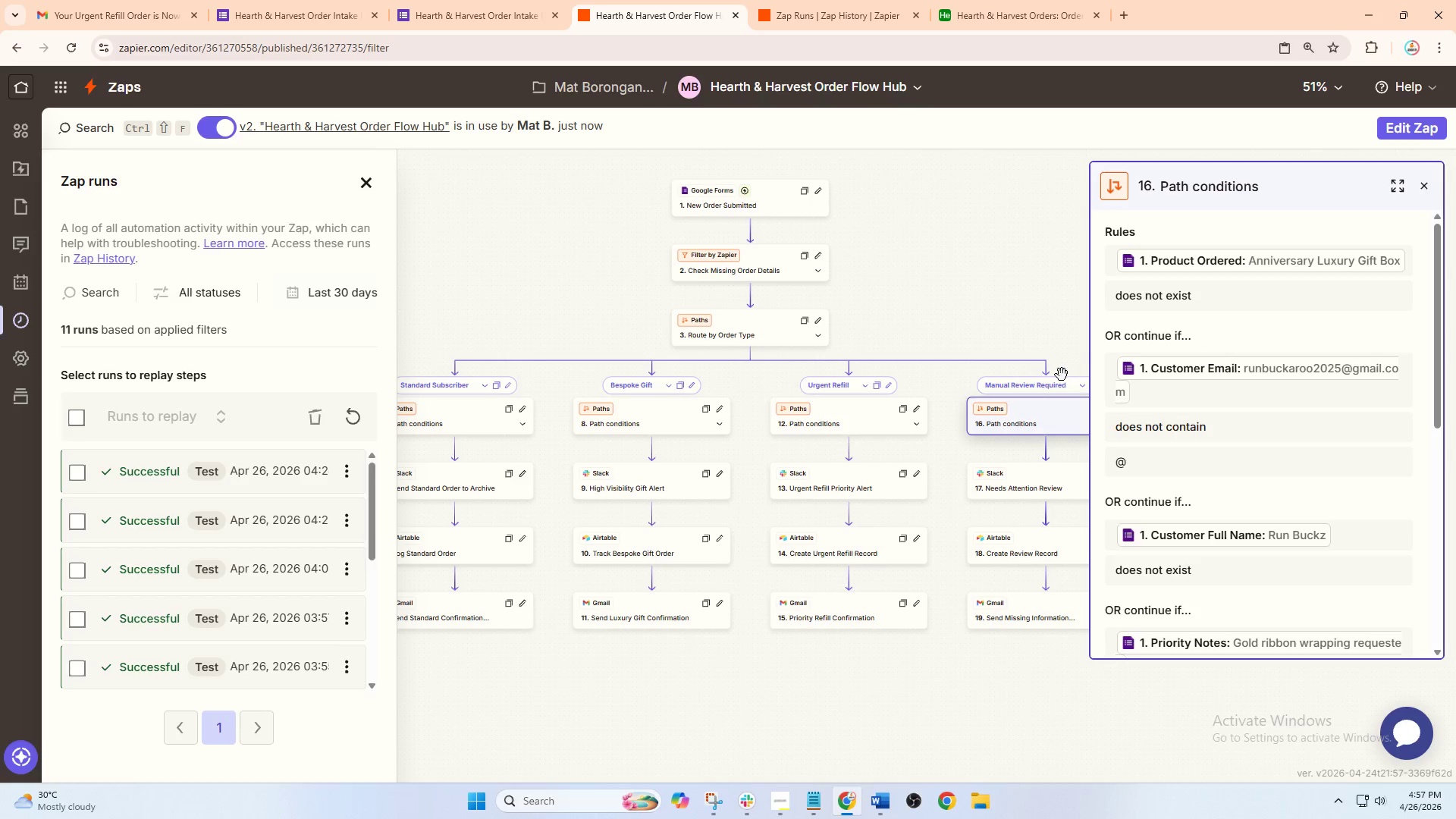 
left_click_drag(start_coordinate=[934, 499], to_coordinate=[547, 490])
 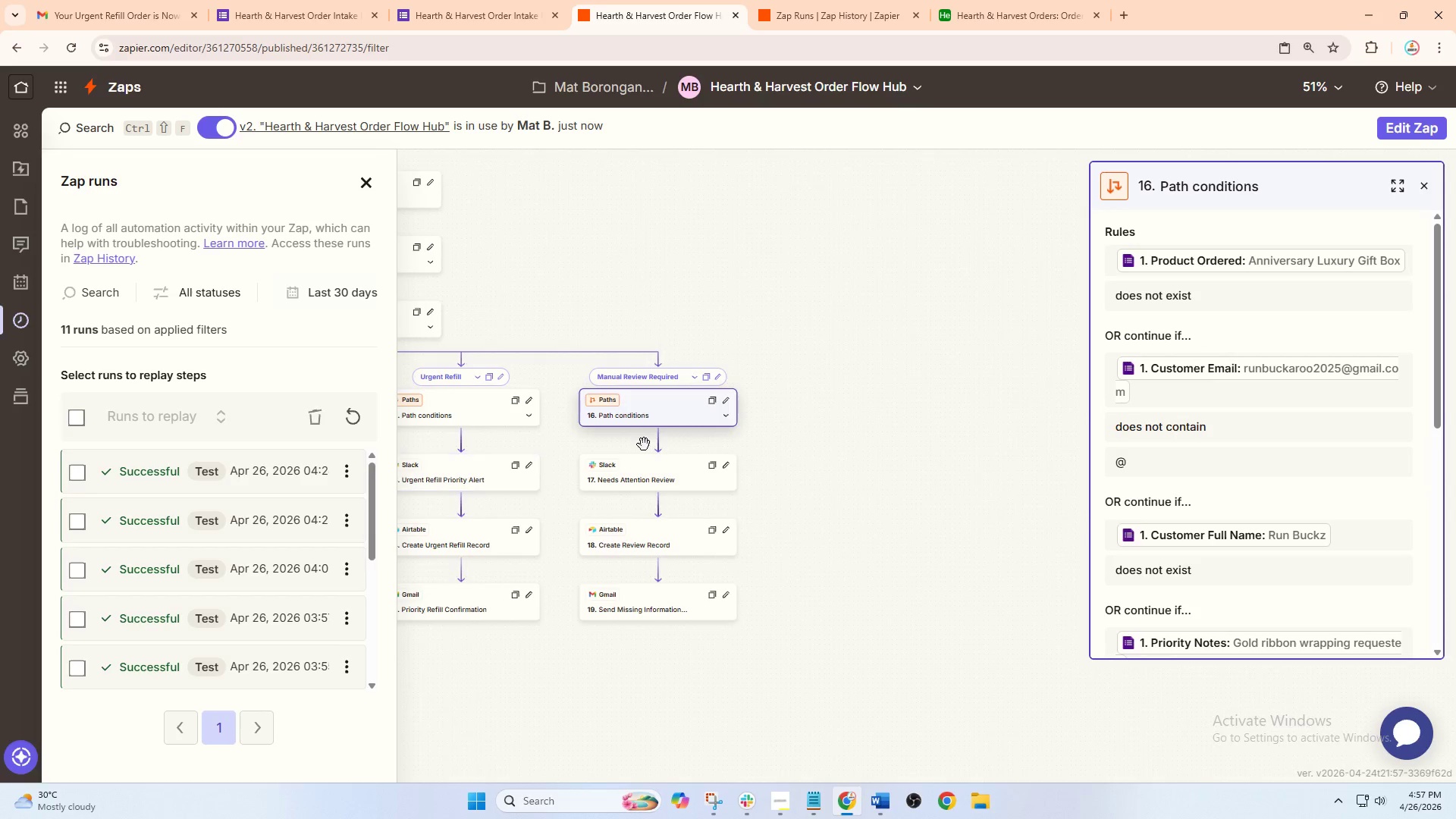 
hold_key(key=ControlLeft, duration=0.86)
 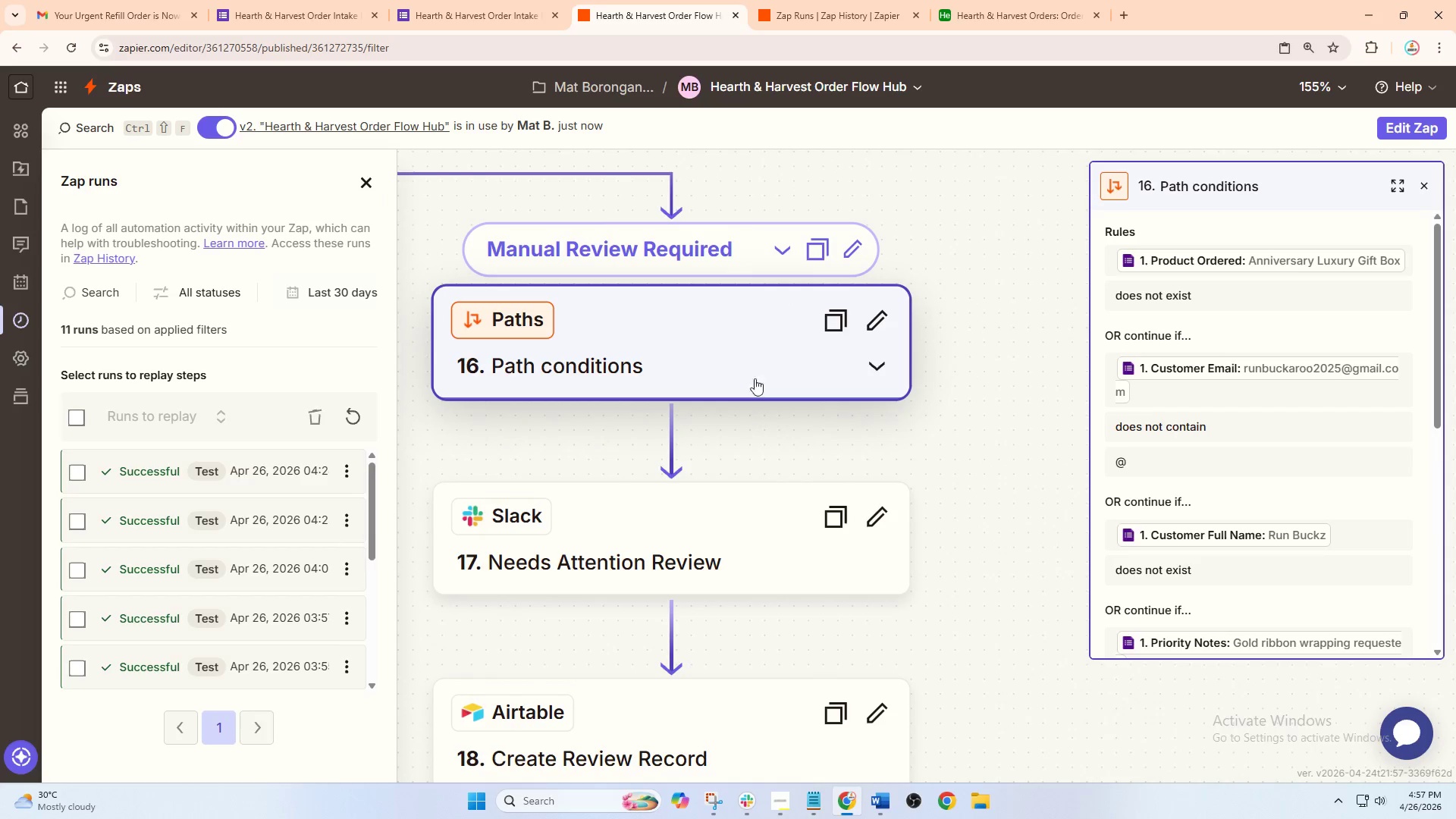 
left_click_drag(start_coordinate=[762, 410], to_coordinate=[755, 418])
 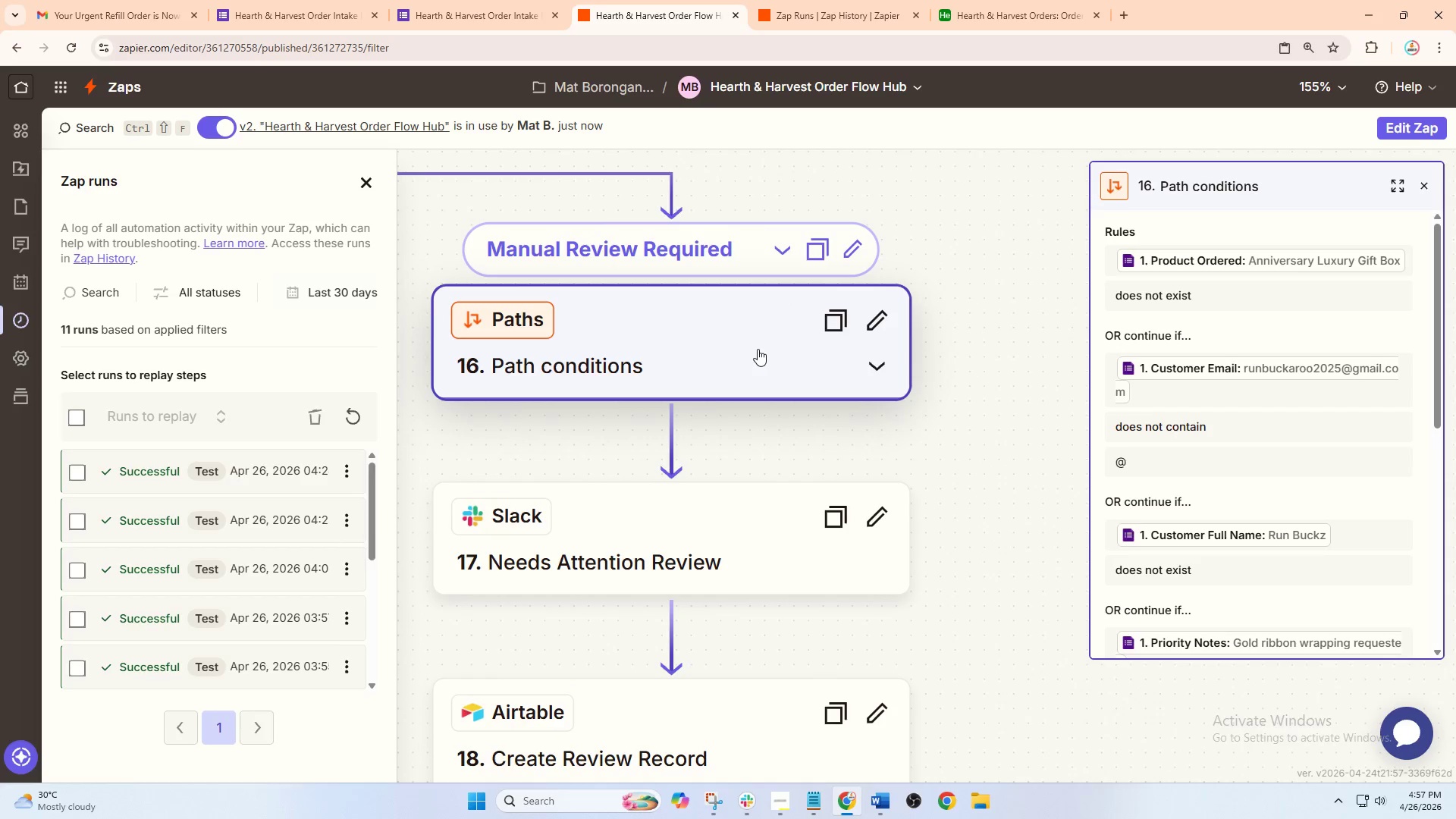 
double_click([758, 349])
 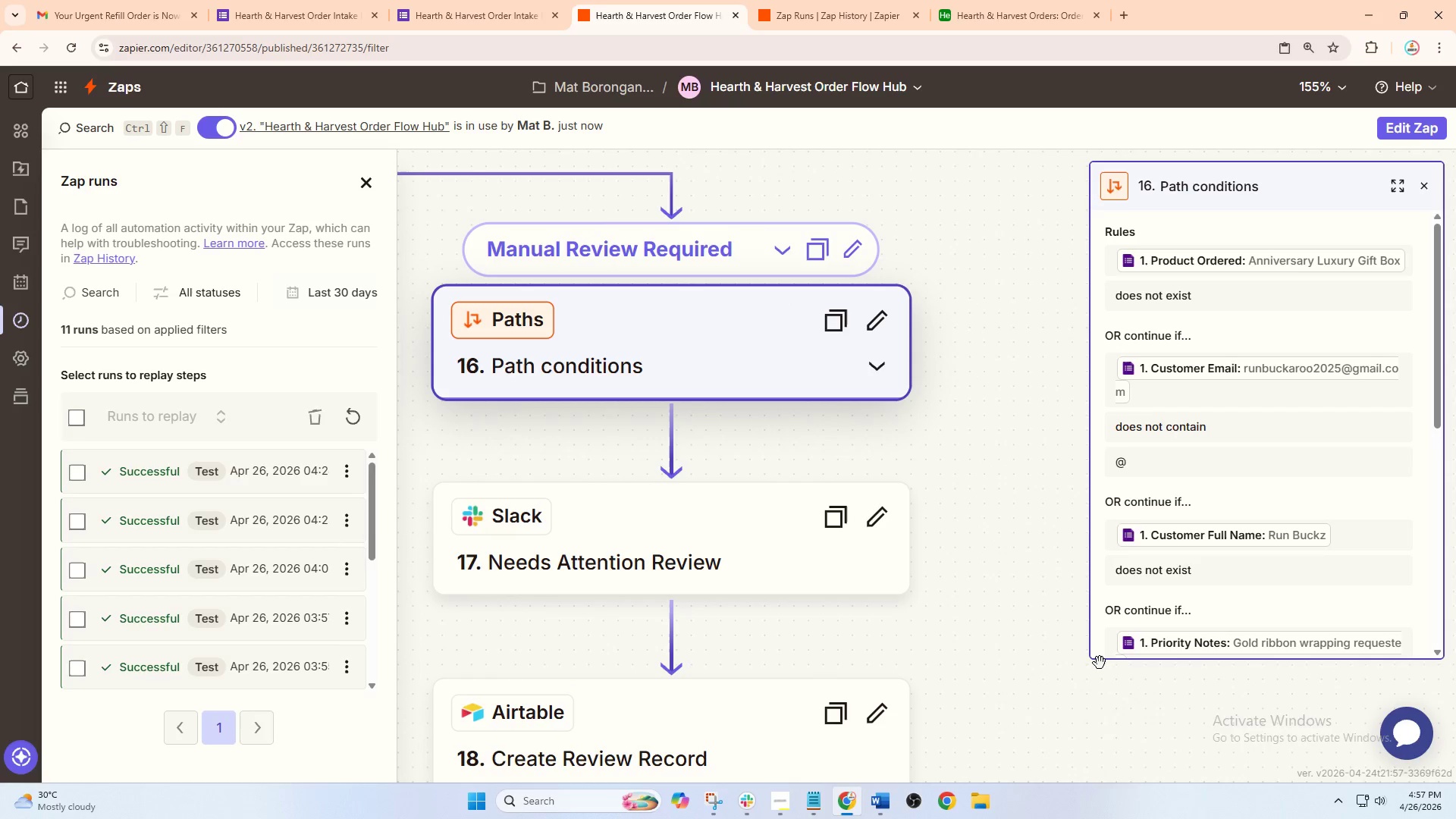 
left_click([1090, 667])
 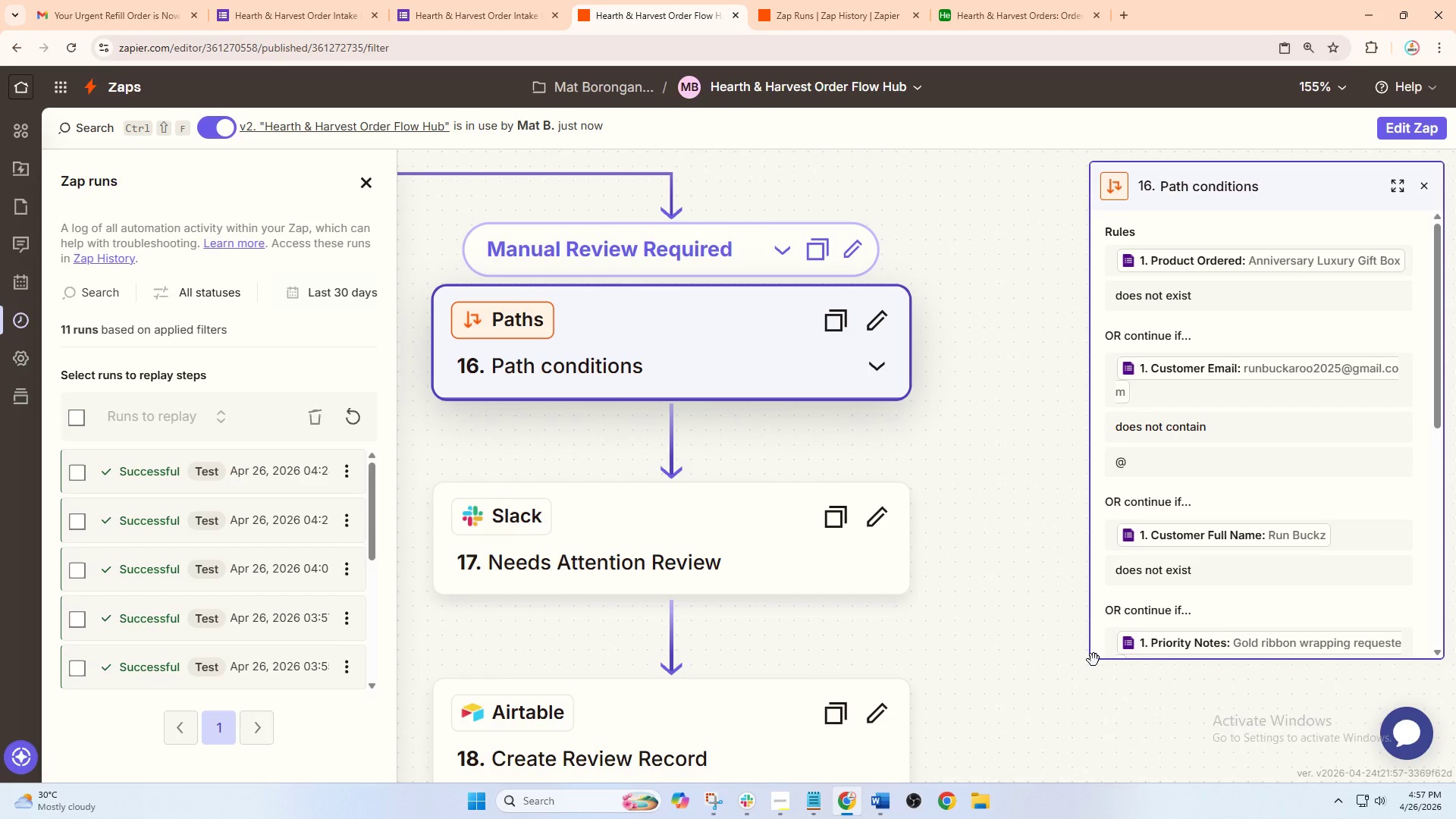 
left_click_drag(start_coordinate=[1094, 660], to_coordinate=[1078, 662])
 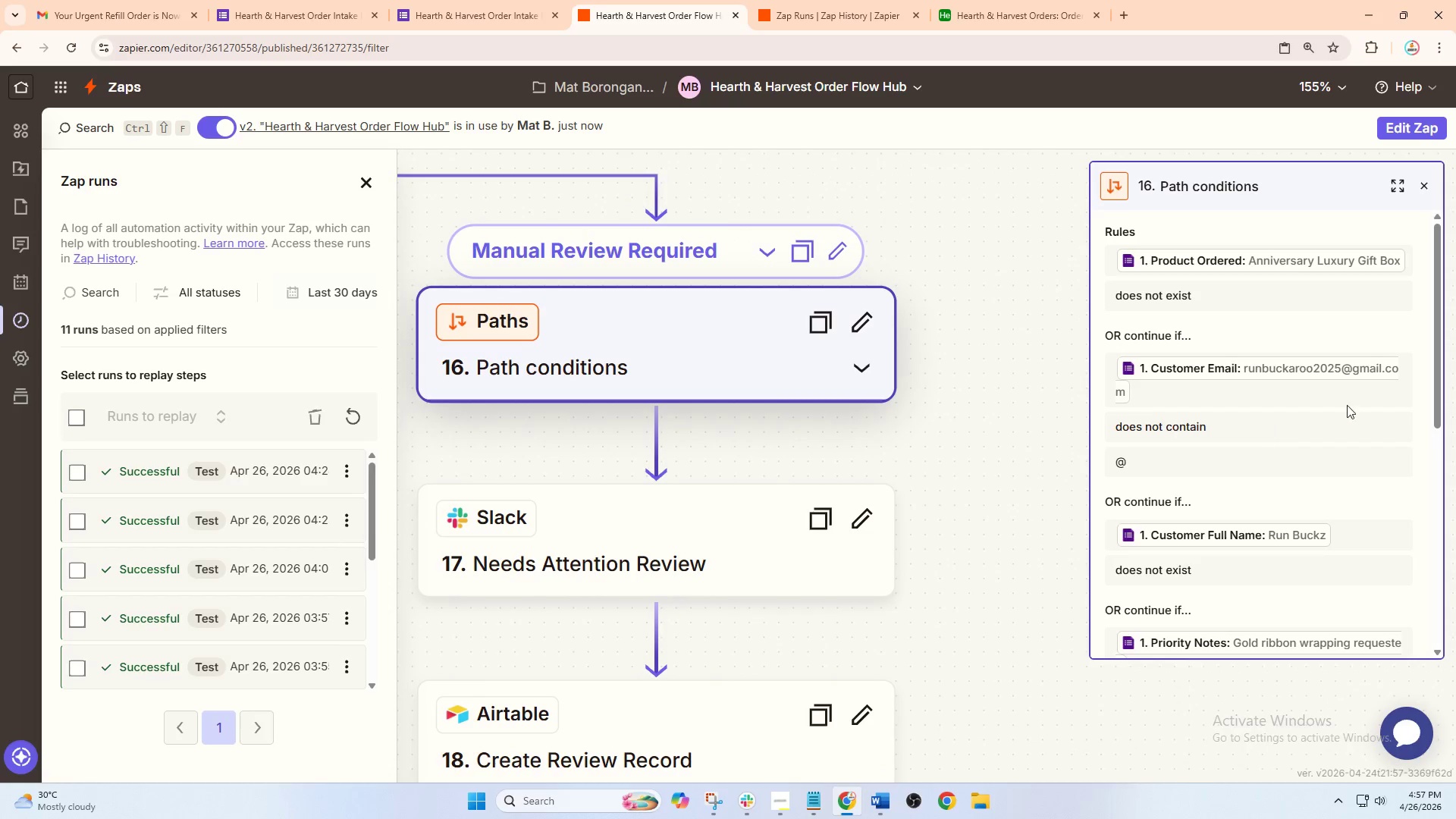 
scroll: coordinate [648, 444], scroll_direction: up, amount: 10.0
 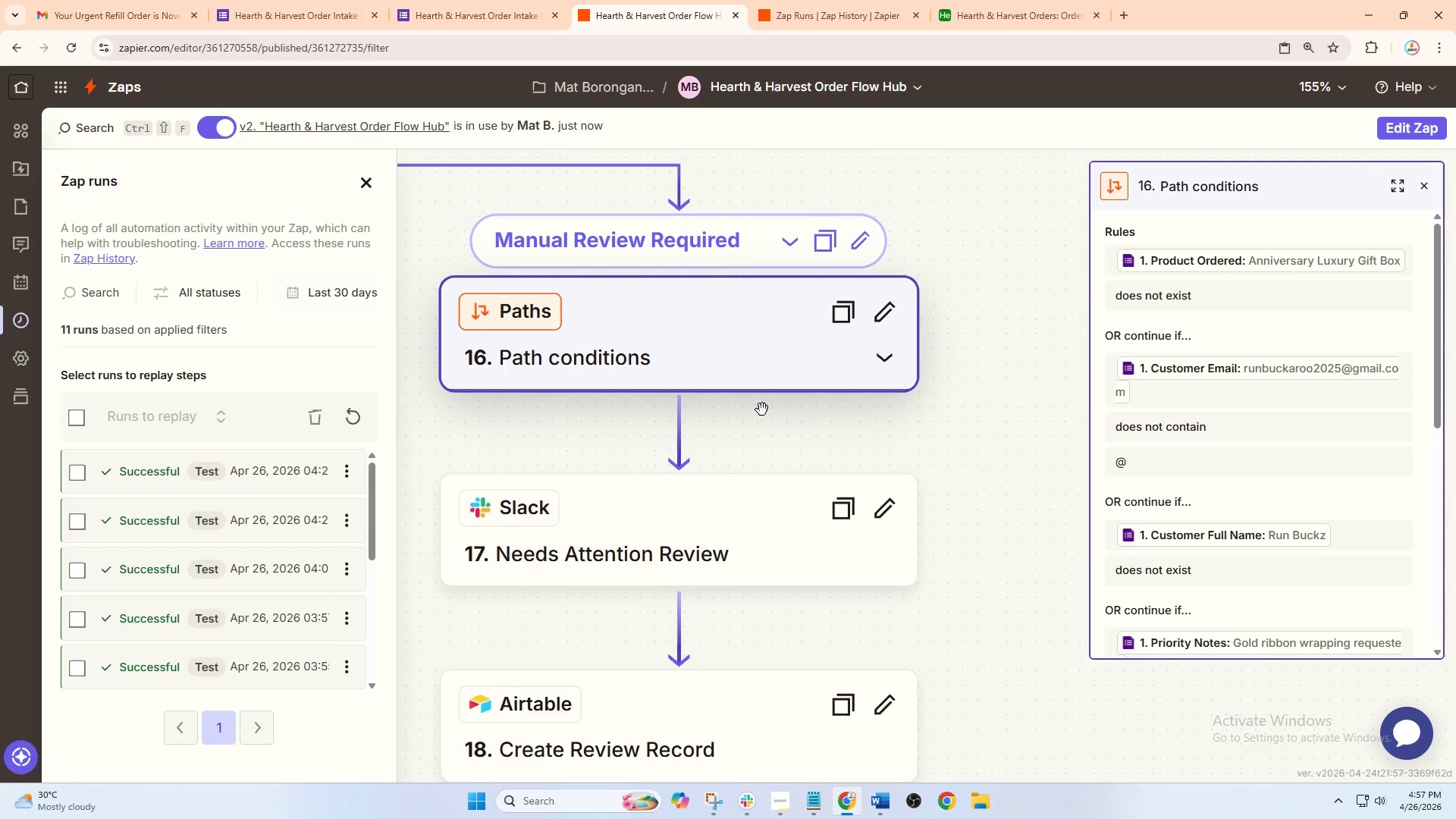 
wait(5.25)
 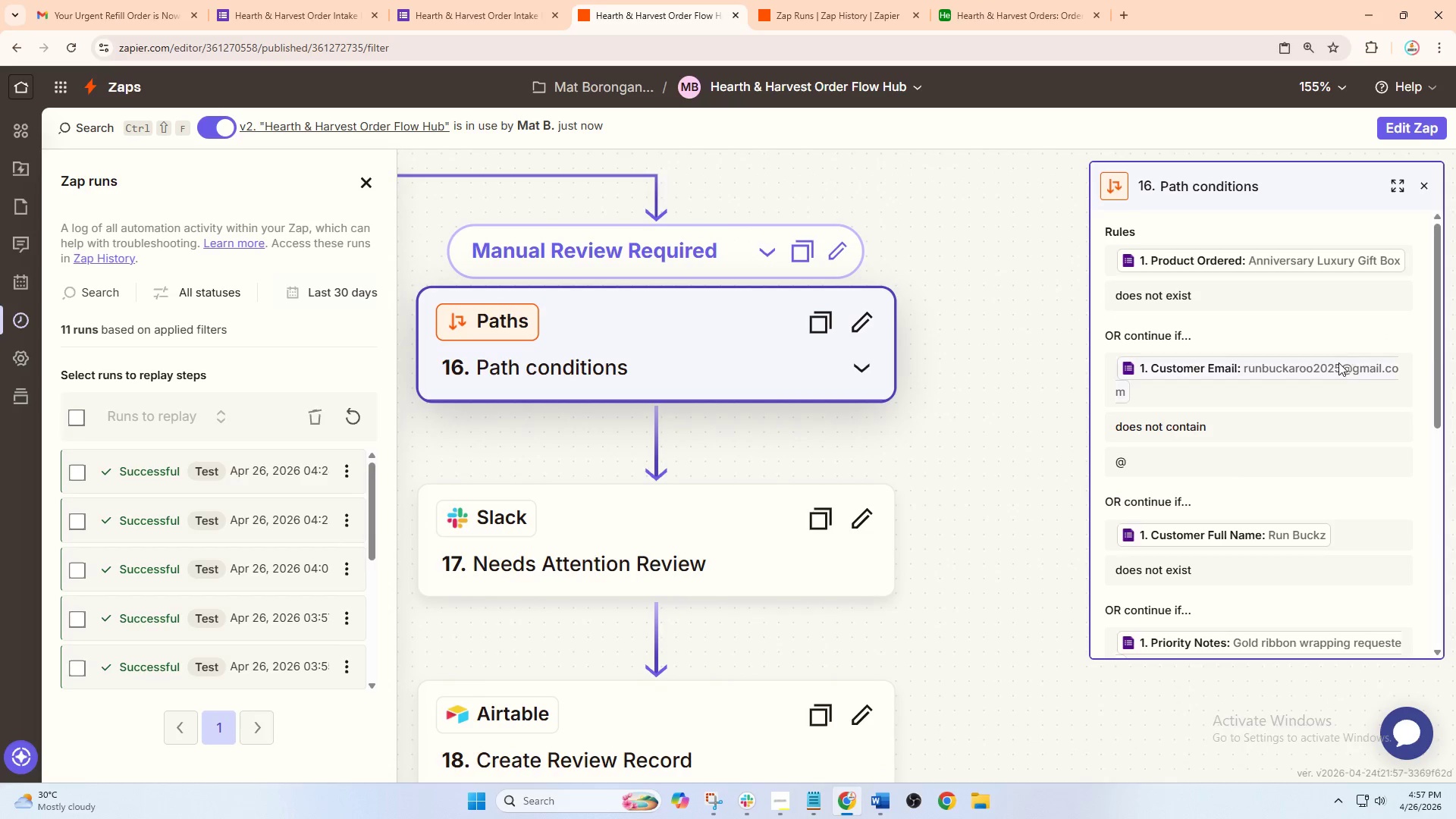 
left_click([1401, 127])
 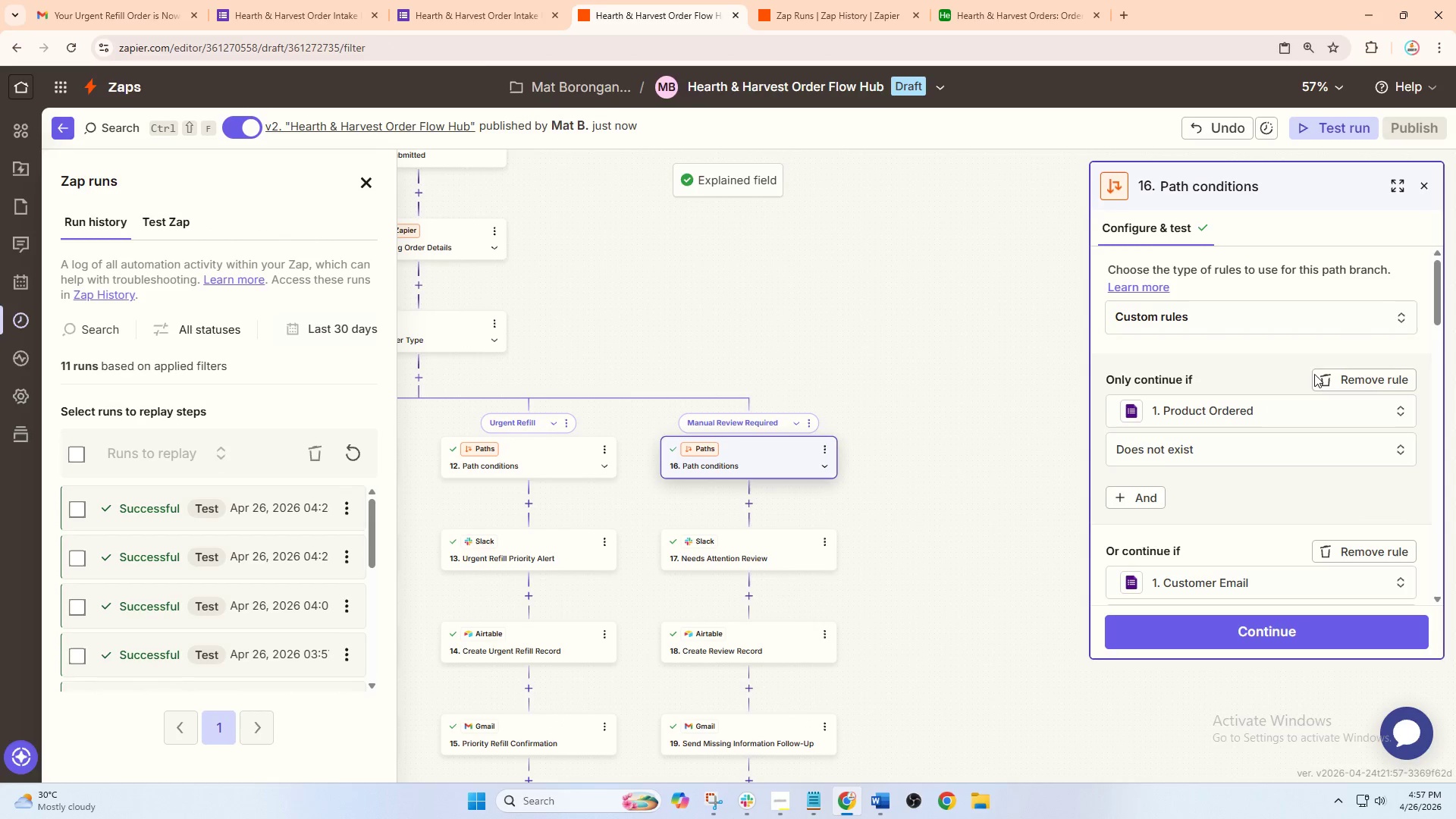 
scroll: coordinate [1351, 403], scroll_direction: up, amount: 3.0
 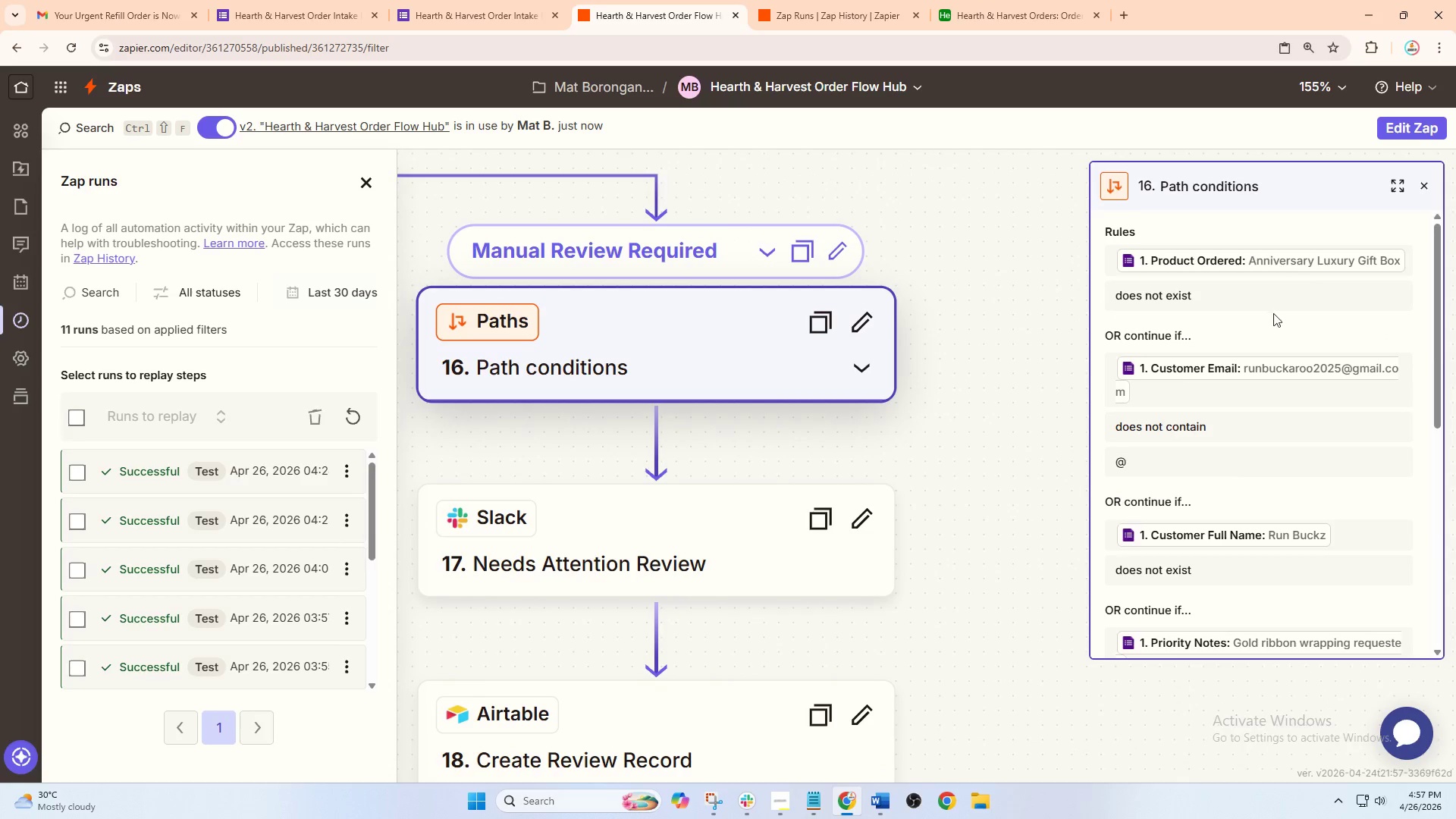 
left_click([1354, 130])
 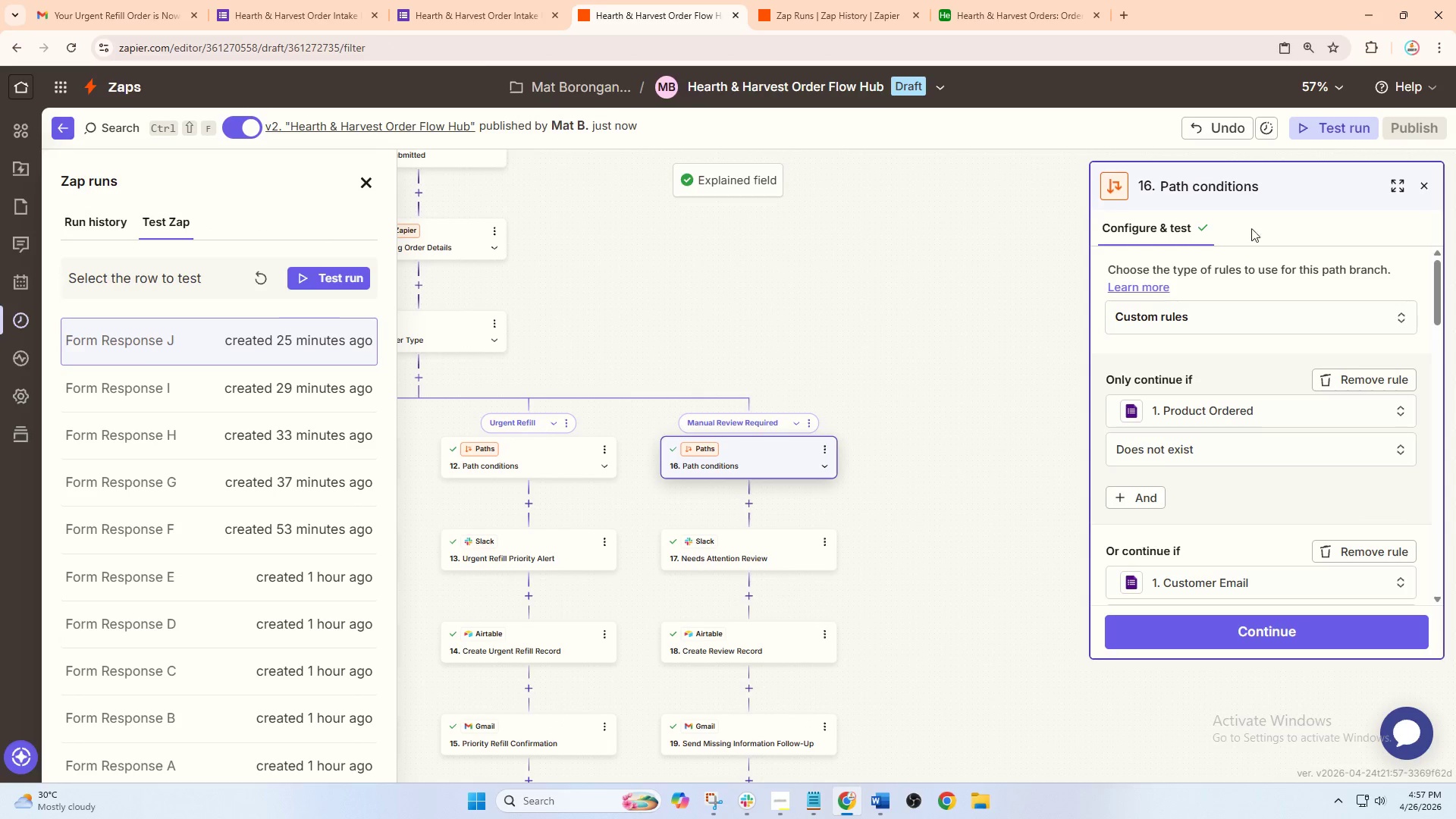 
left_click([1333, 123])
 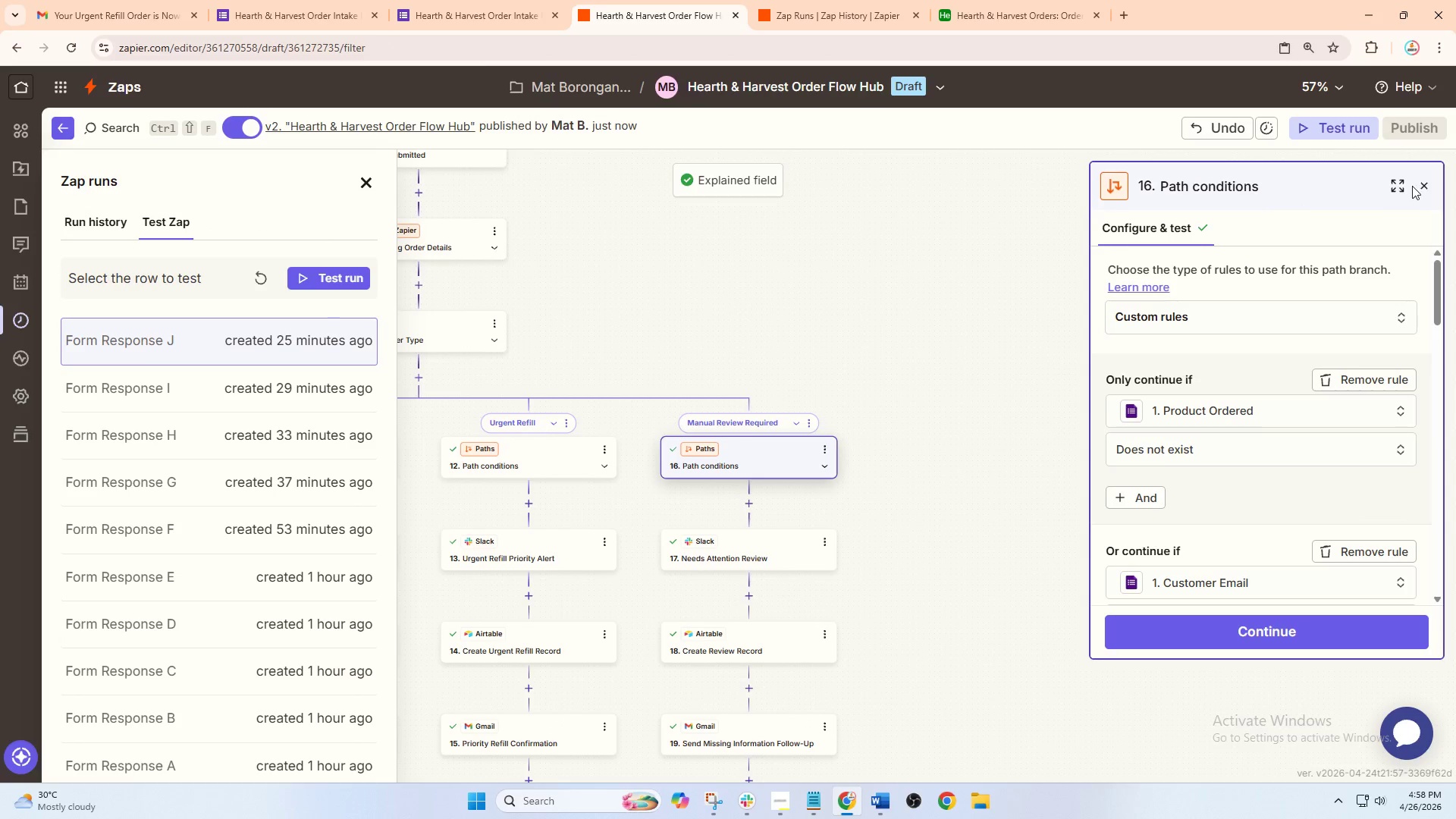 
left_click([1422, 184])
 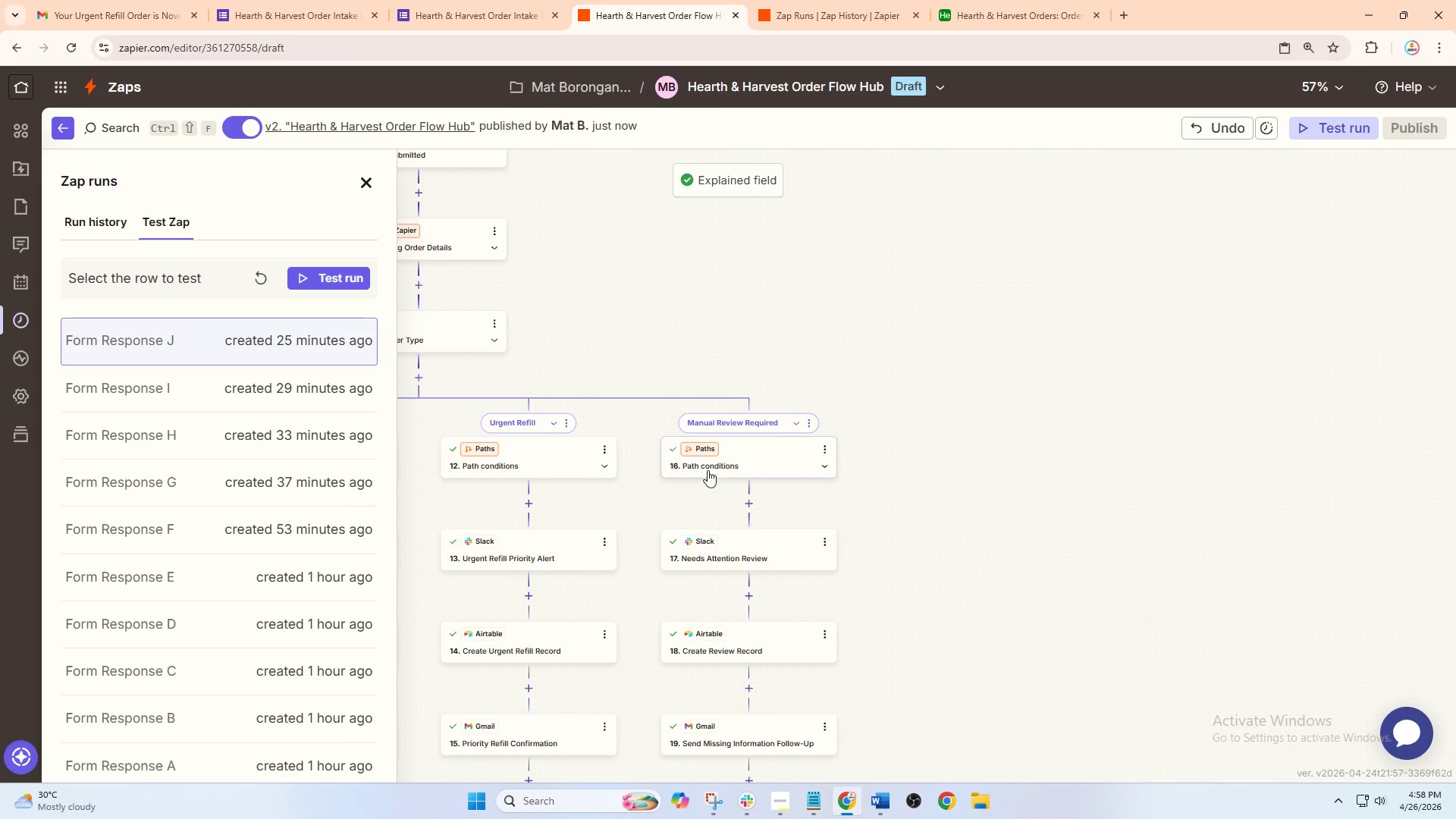 
left_click([745, 460])
 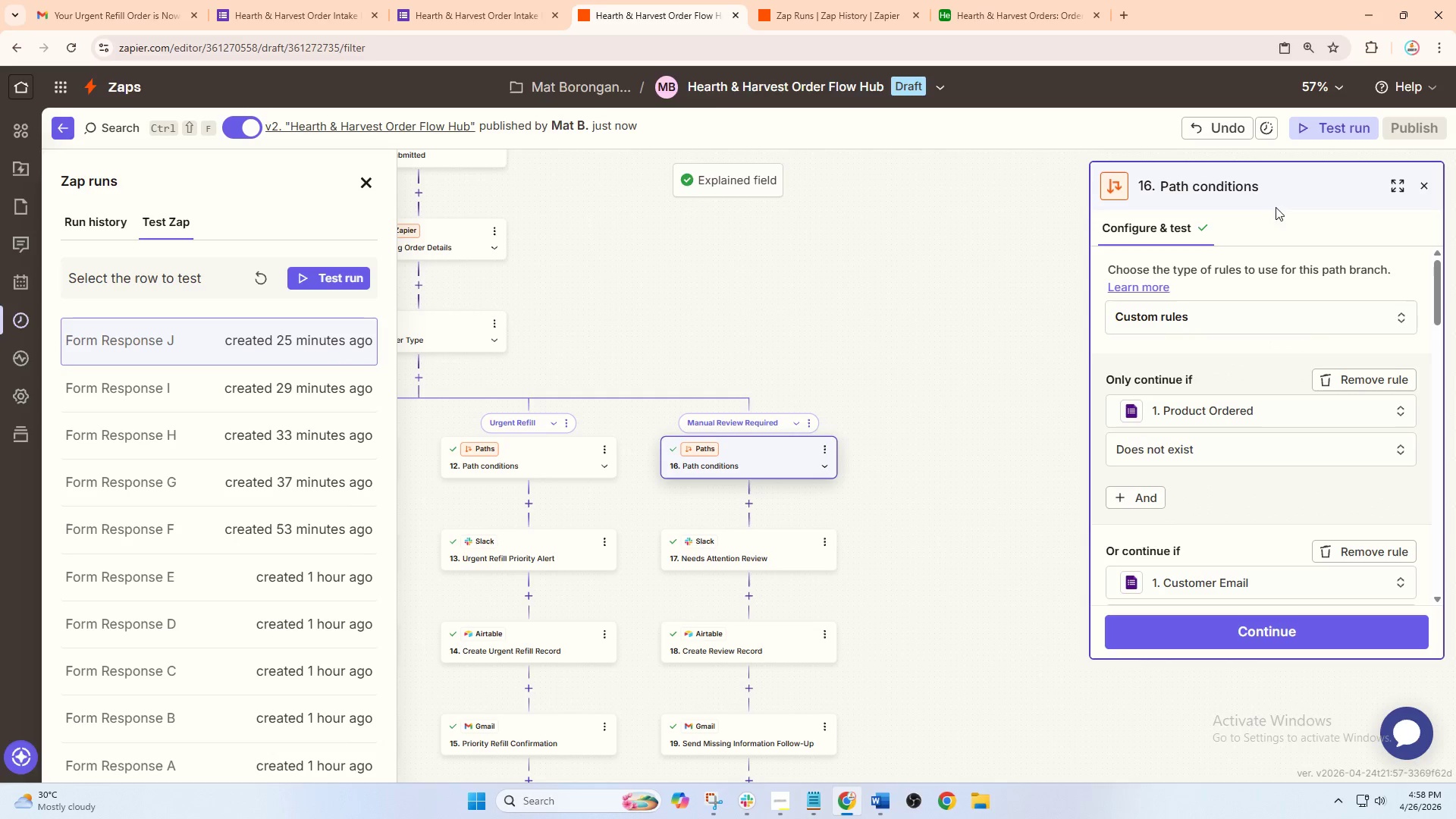 
left_click([1322, 127])
 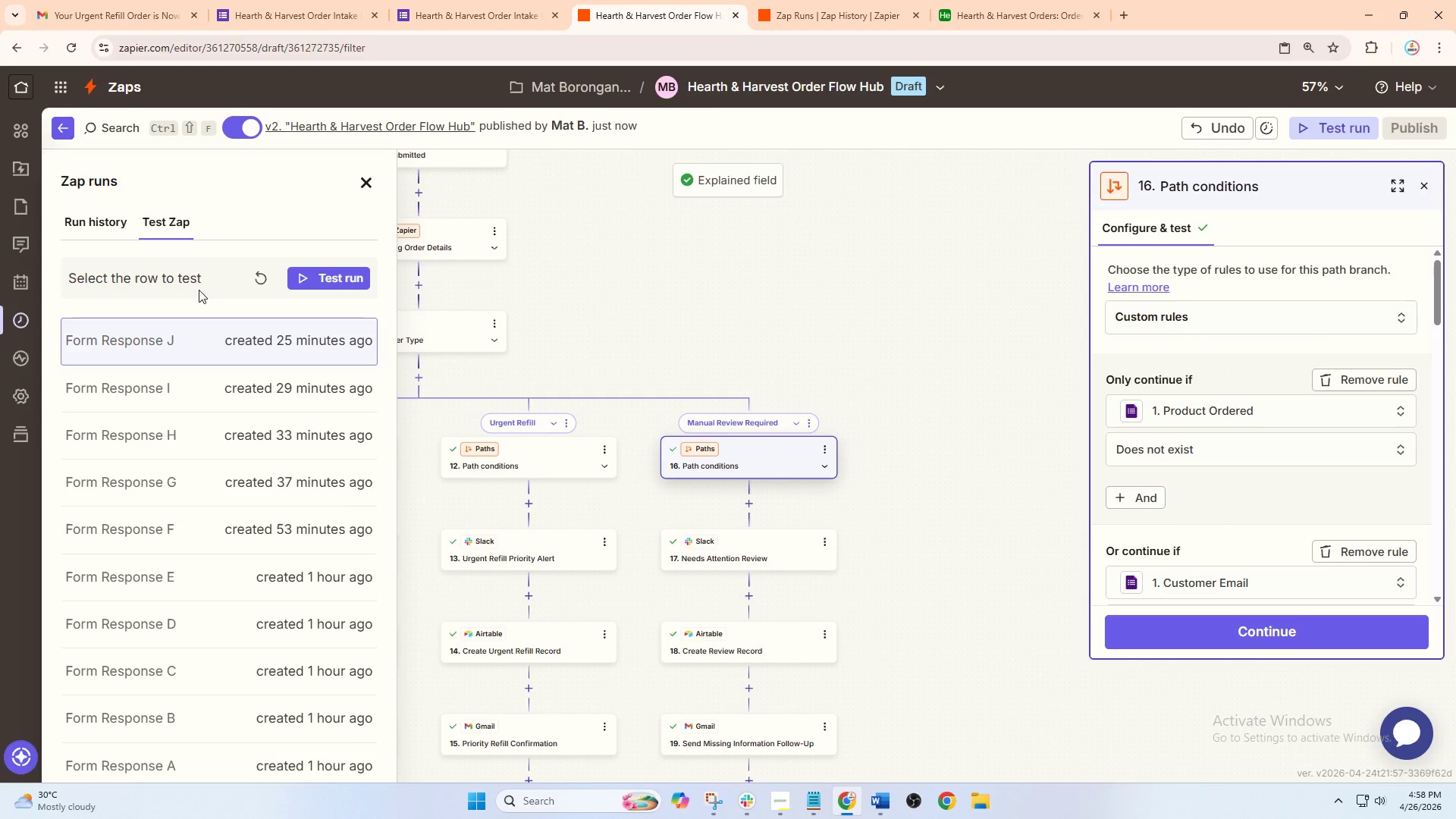 
left_click([102, 217])
 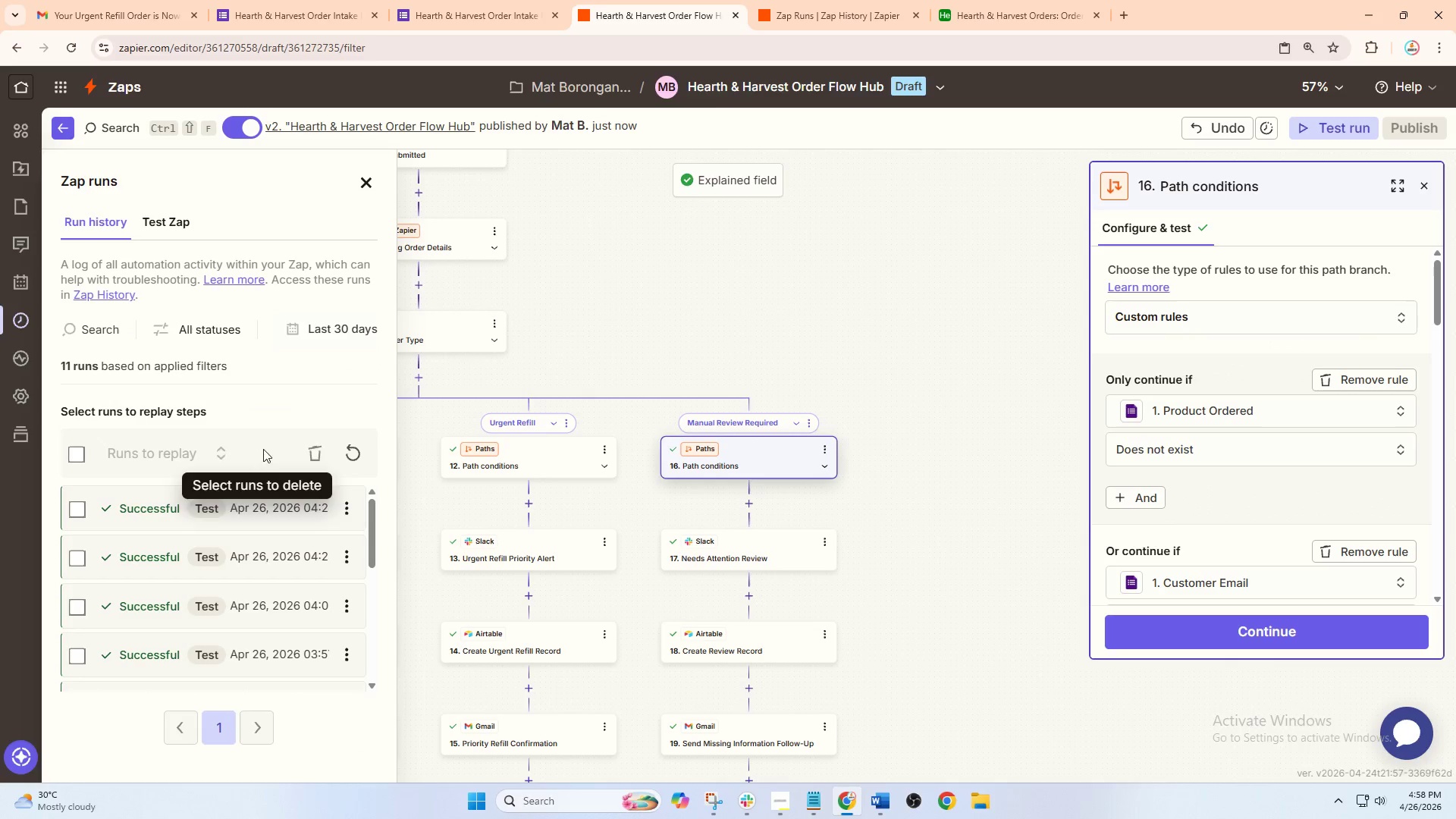 
left_click([143, 506])
 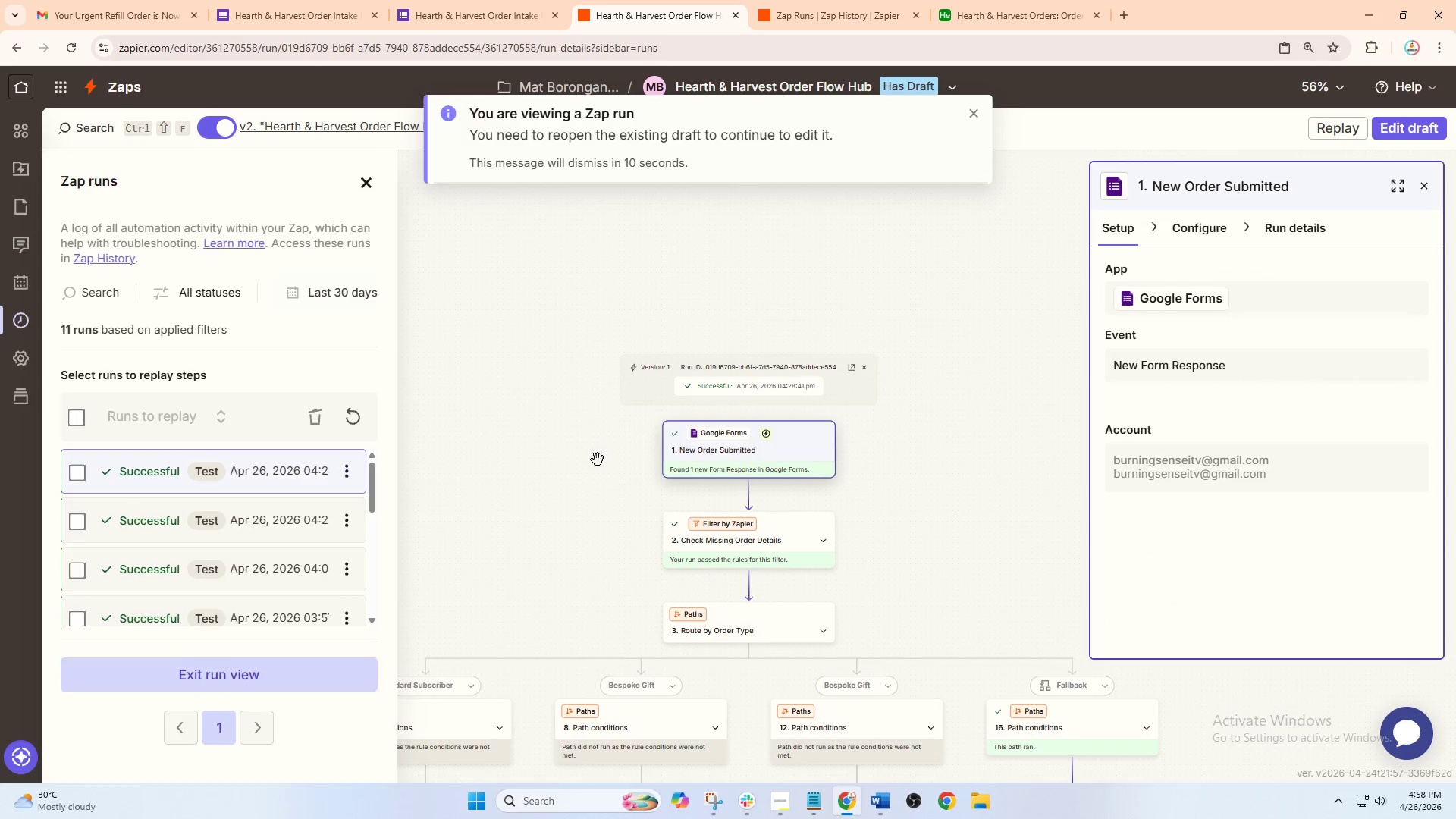 
left_click_drag(start_coordinate=[909, 502], to_coordinate=[745, 397])
 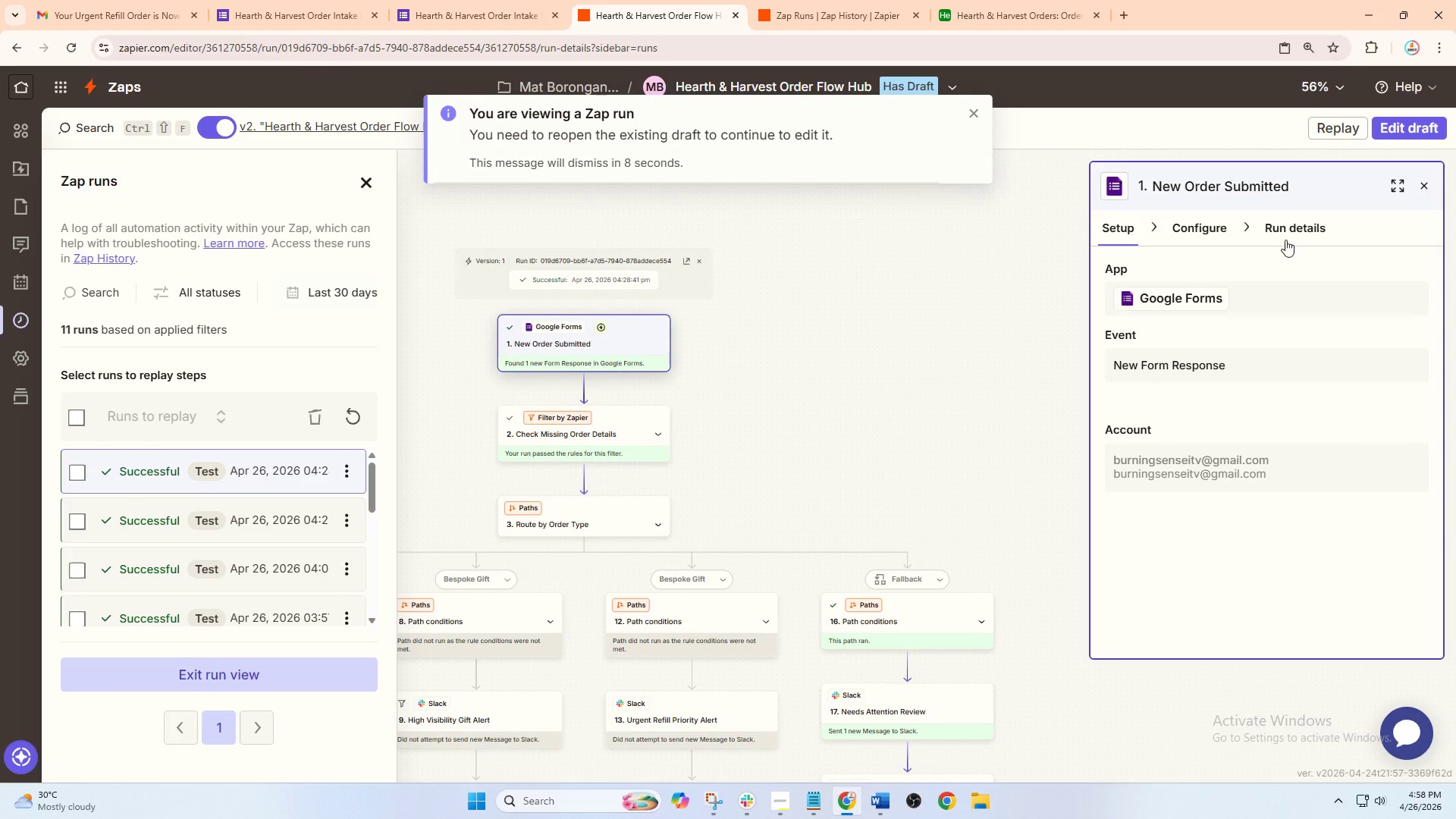 
left_click([1288, 223])
 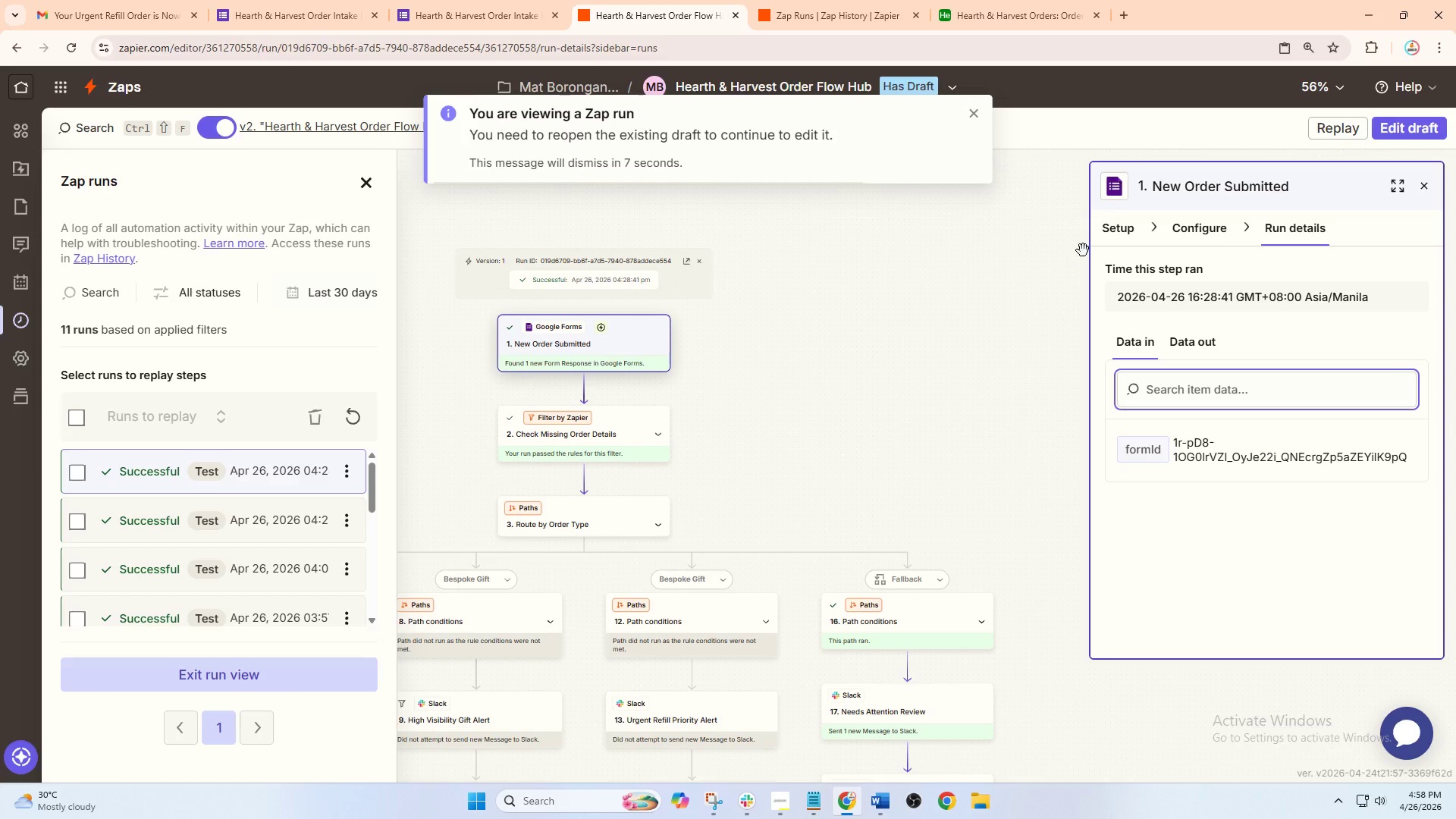 
left_click([1122, 227])
 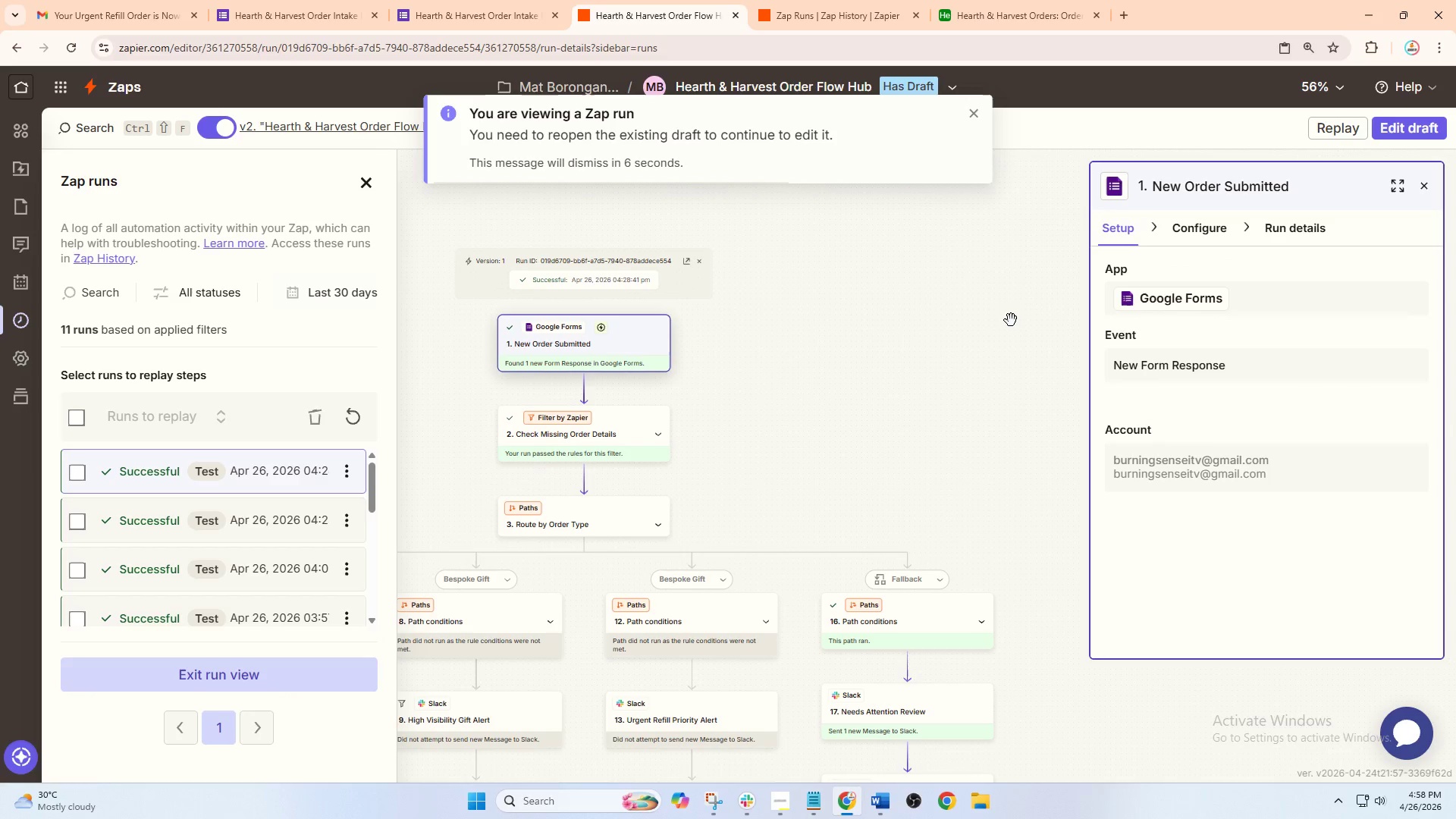 
left_click_drag(start_coordinate=[1011, 320], to_coordinate=[1076, 315])
 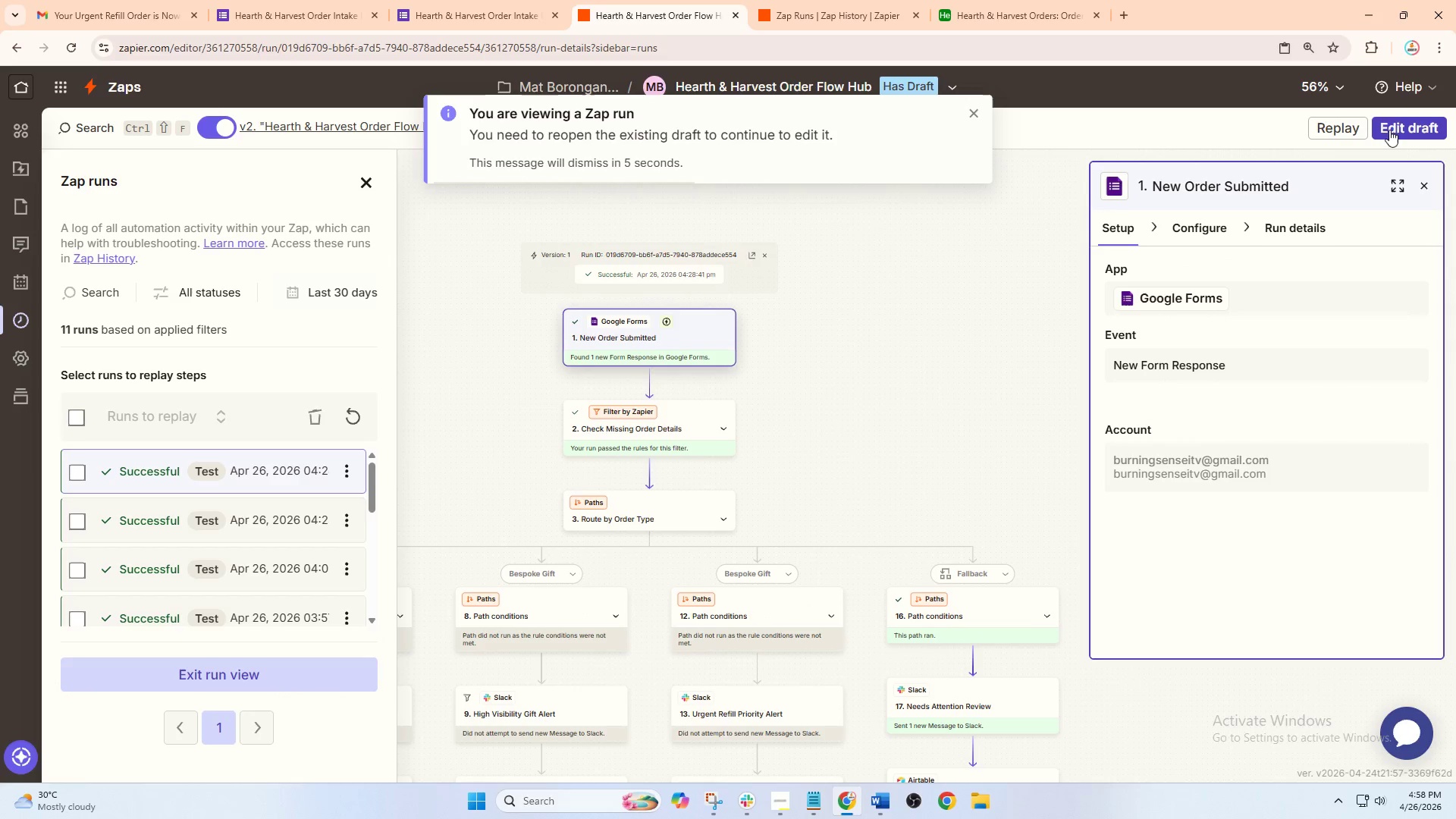 
left_click([1401, 118])
 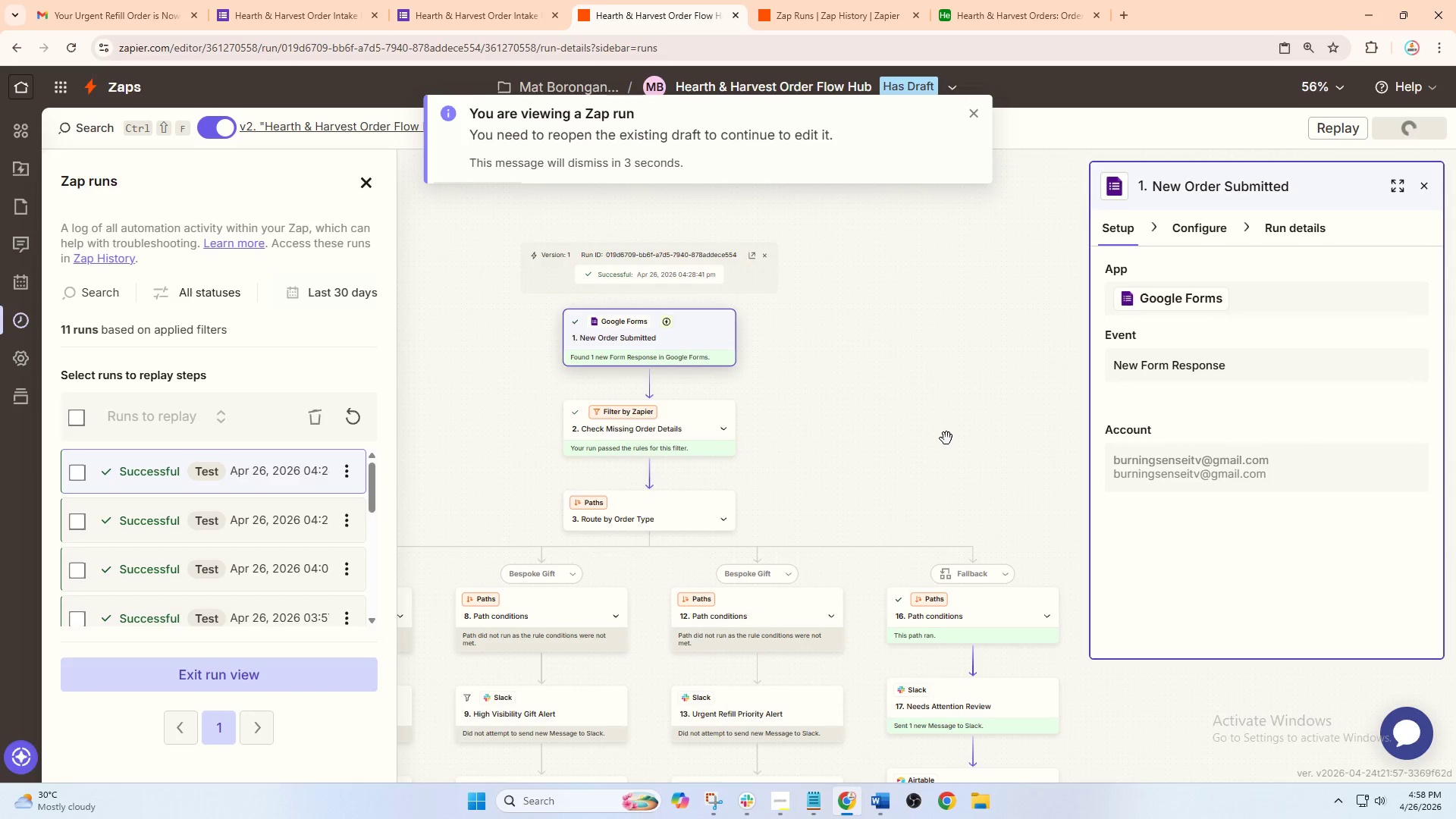 
left_click_drag(start_coordinate=[962, 428], to_coordinate=[934, 388])
 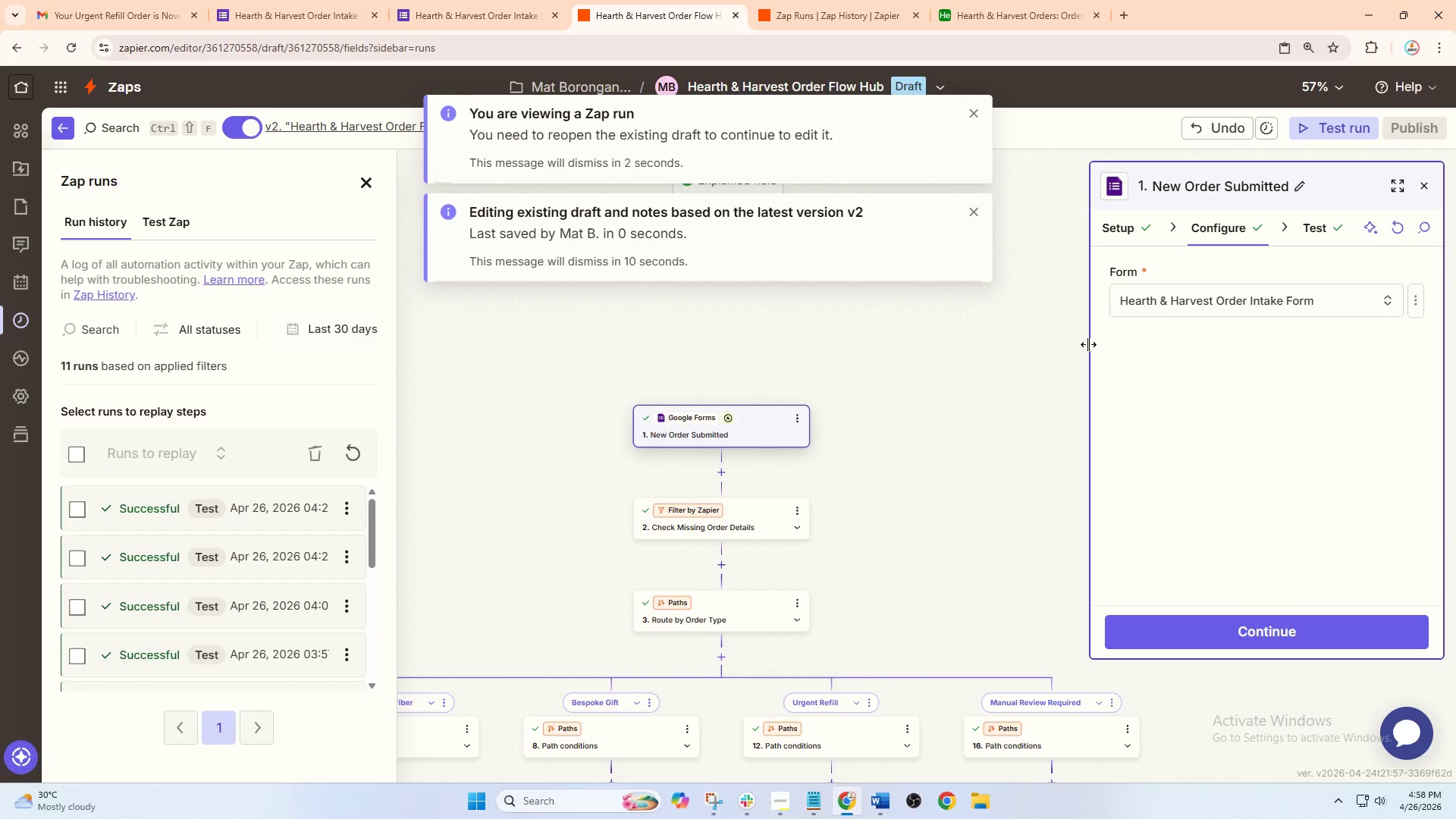 
left_click_drag(start_coordinate=[986, 440], to_coordinate=[836, 278])
 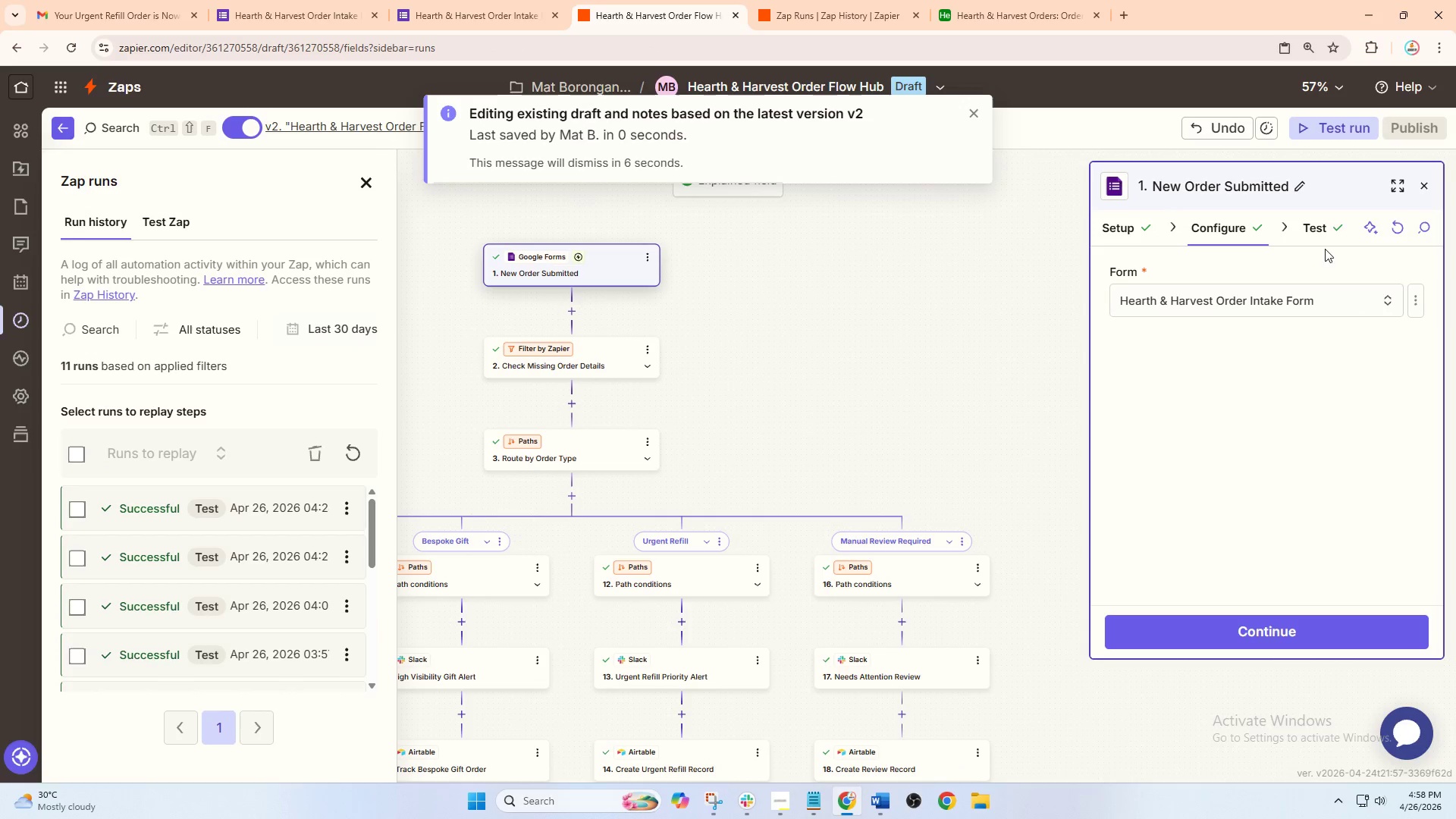 
left_click([1316, 230])
 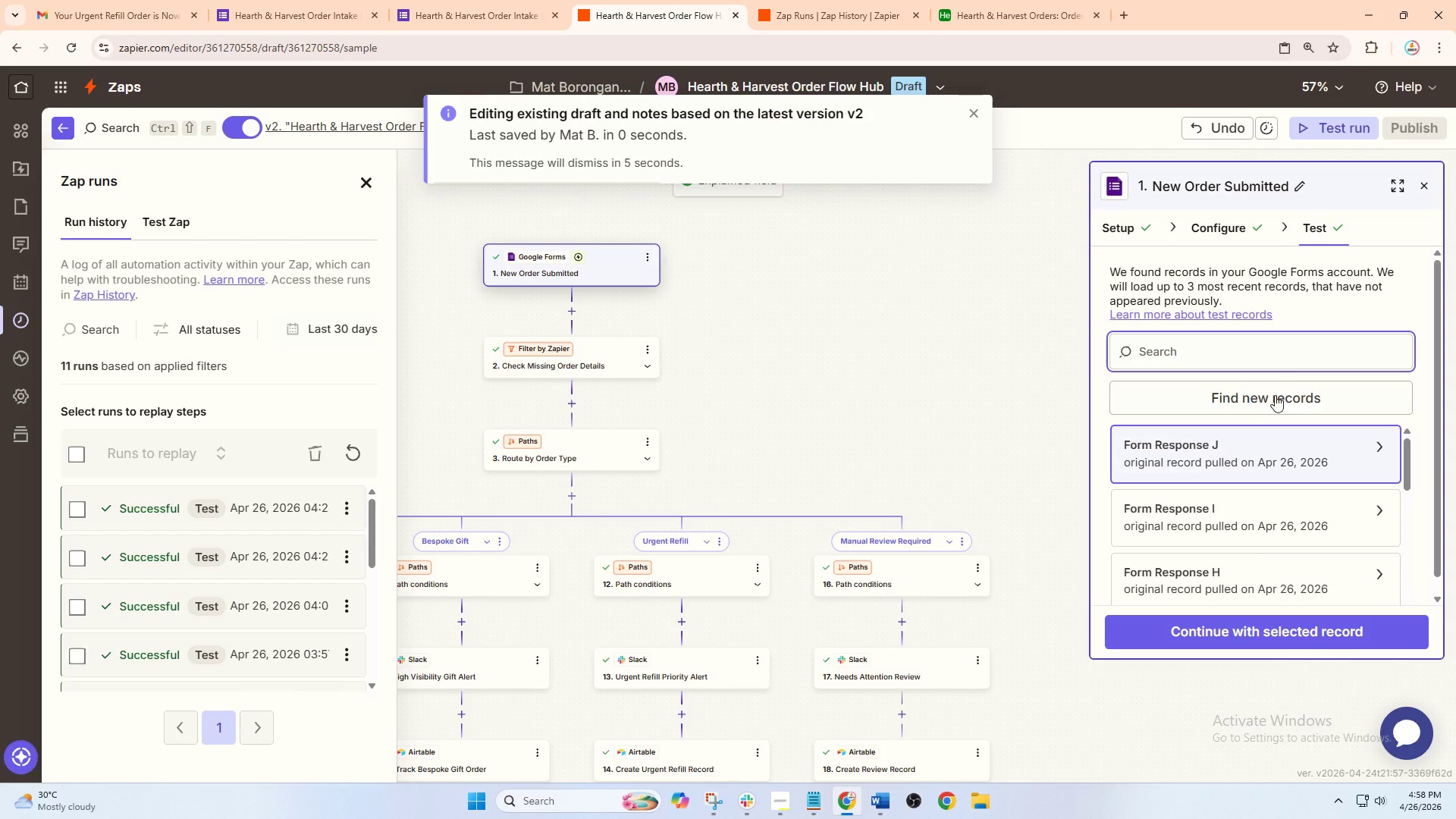 
left_click([1130, 233])
 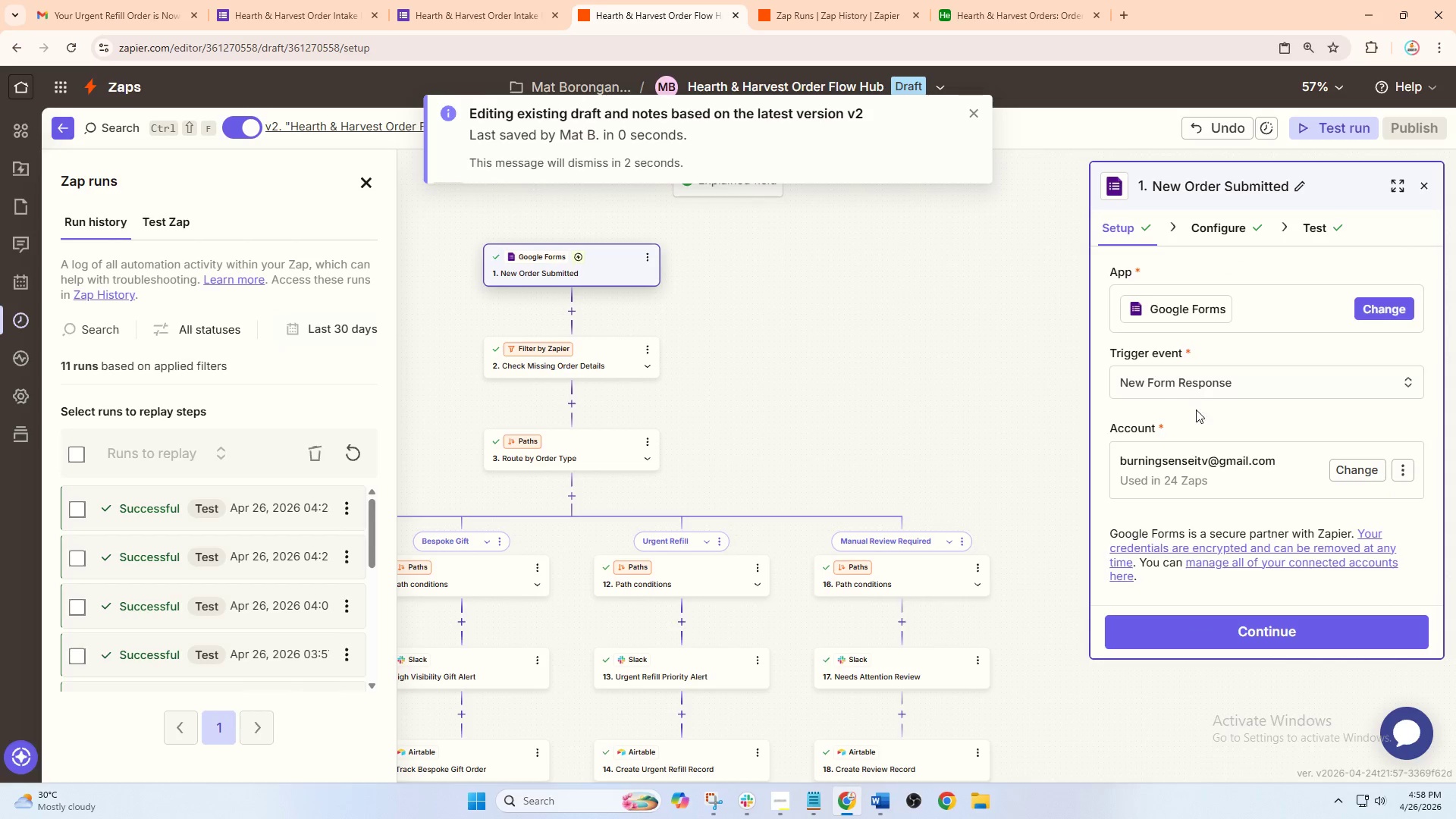 
left_click([1214, 234])
 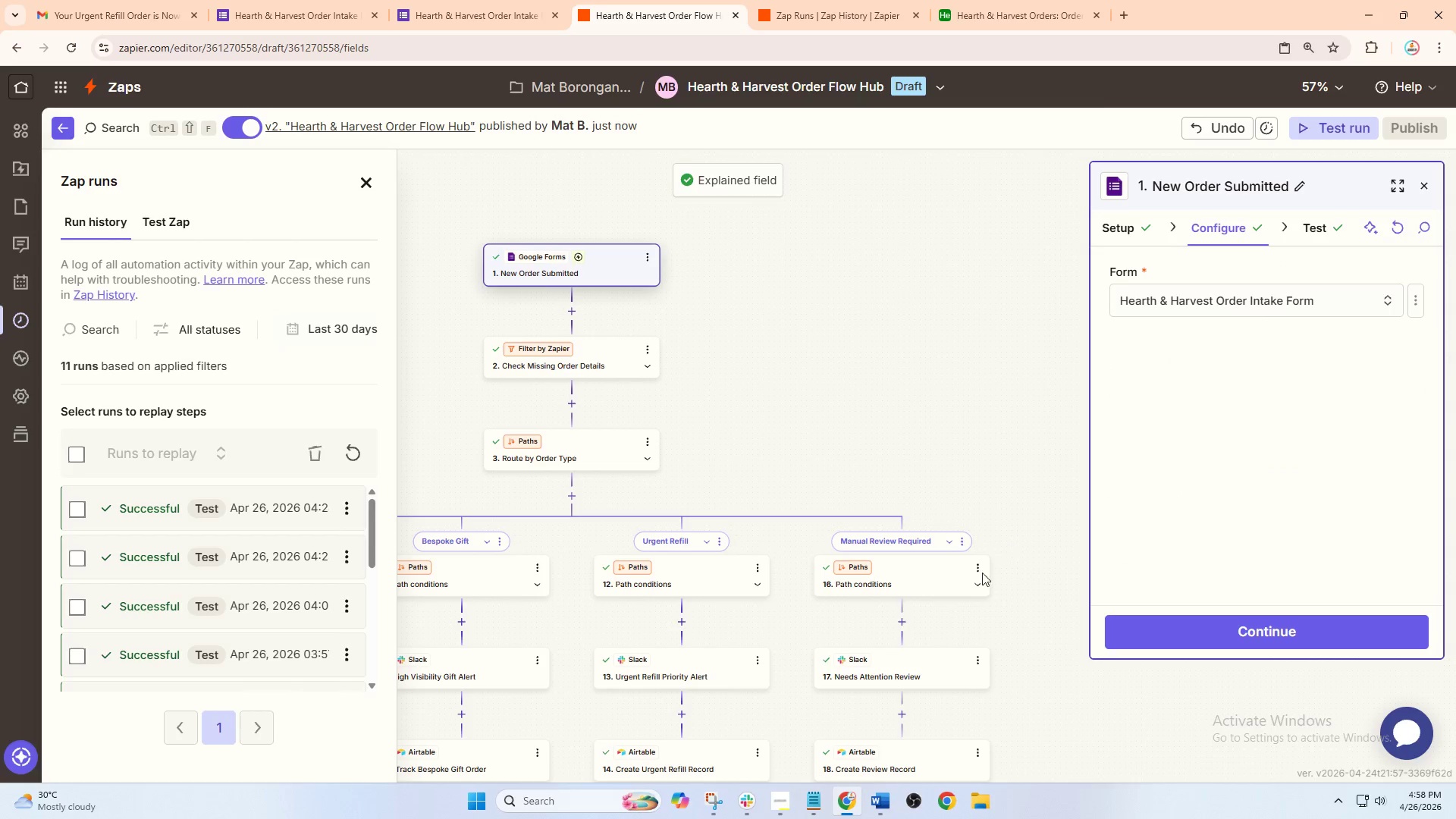 
scroll: coordinate [1273, 397], scroll_direction: up, amount: 1.0
 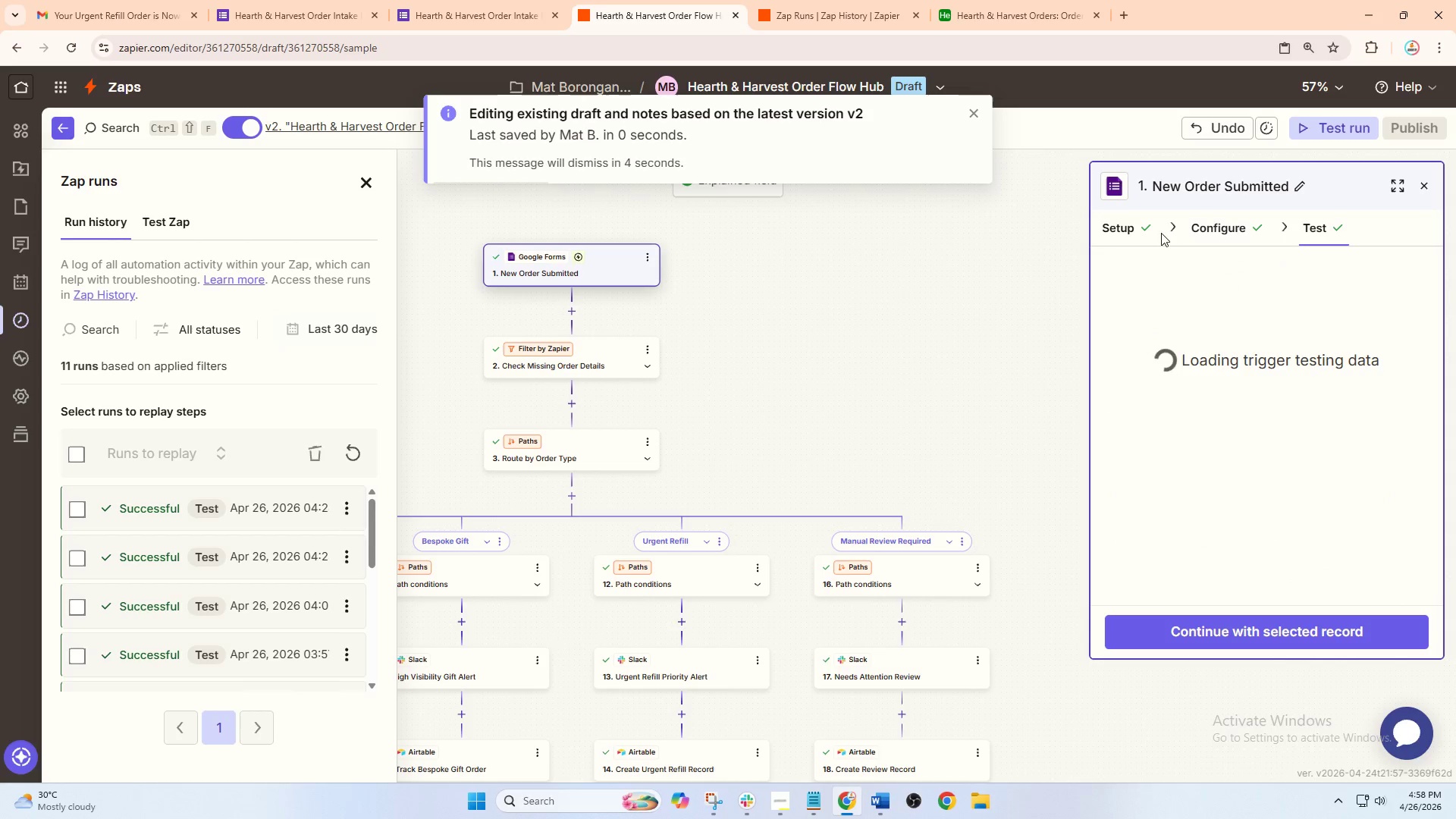 
left_click([918, 580])
 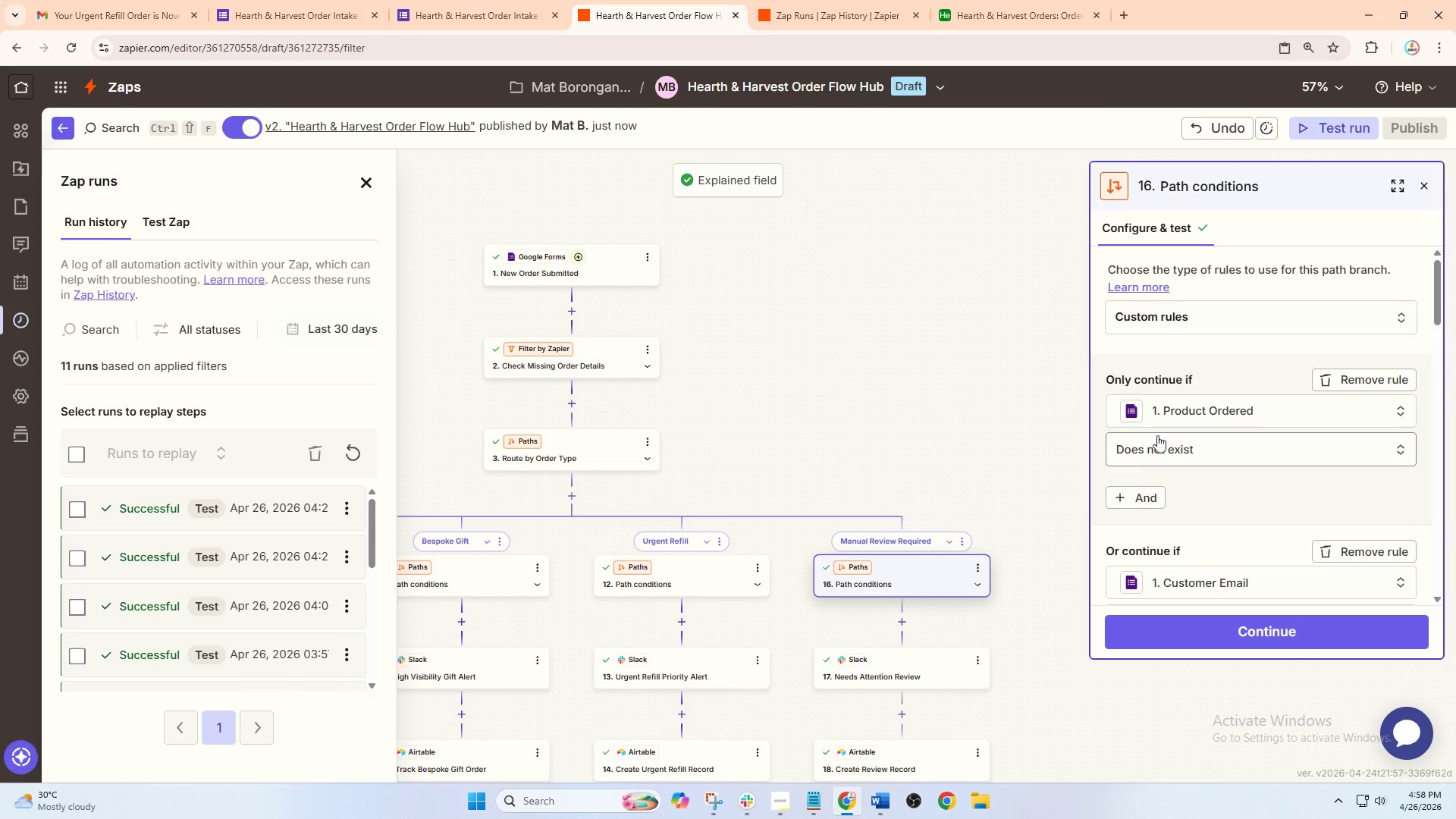 
wait(5.28)
 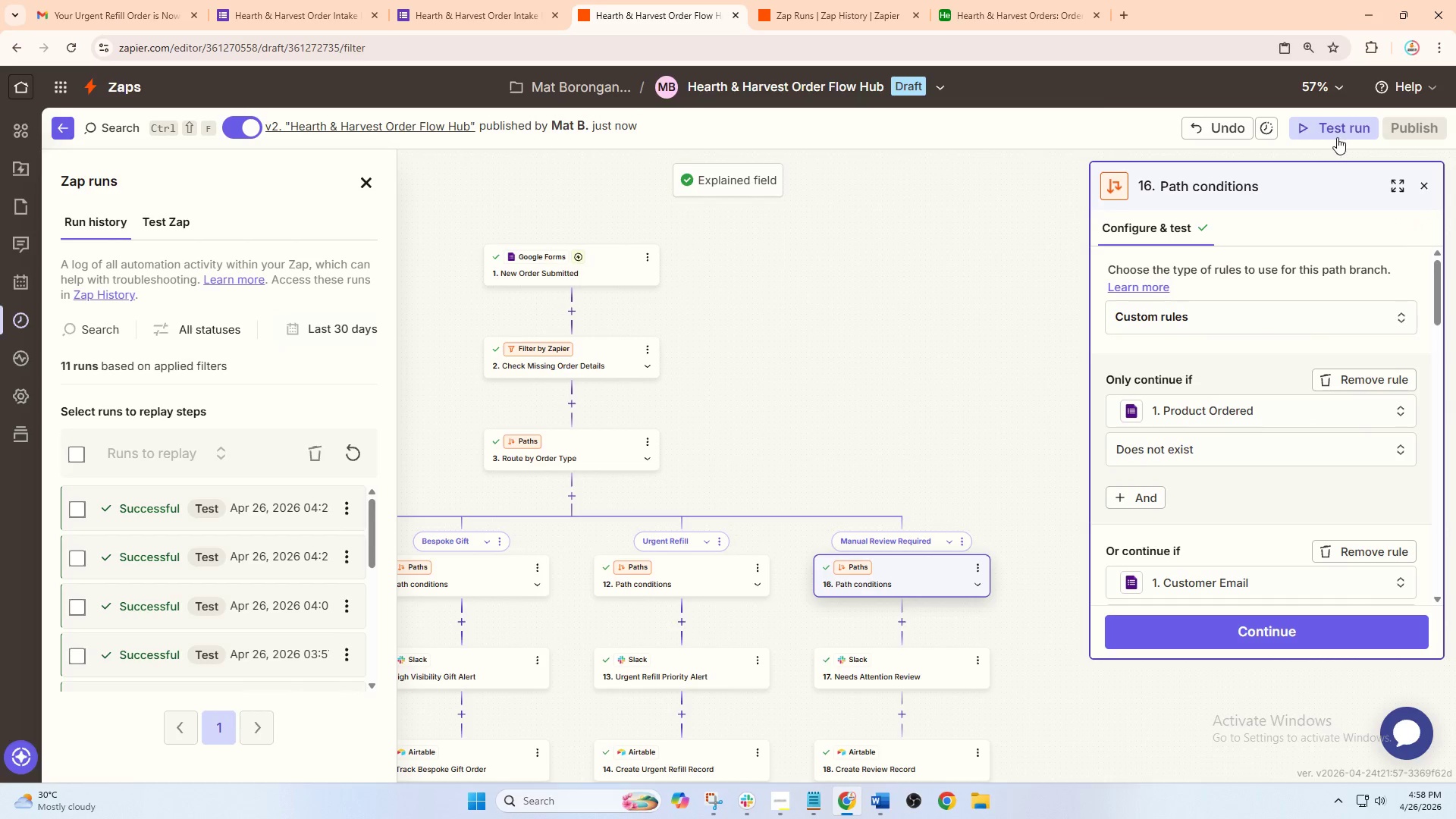 
left_click([90, 504])
 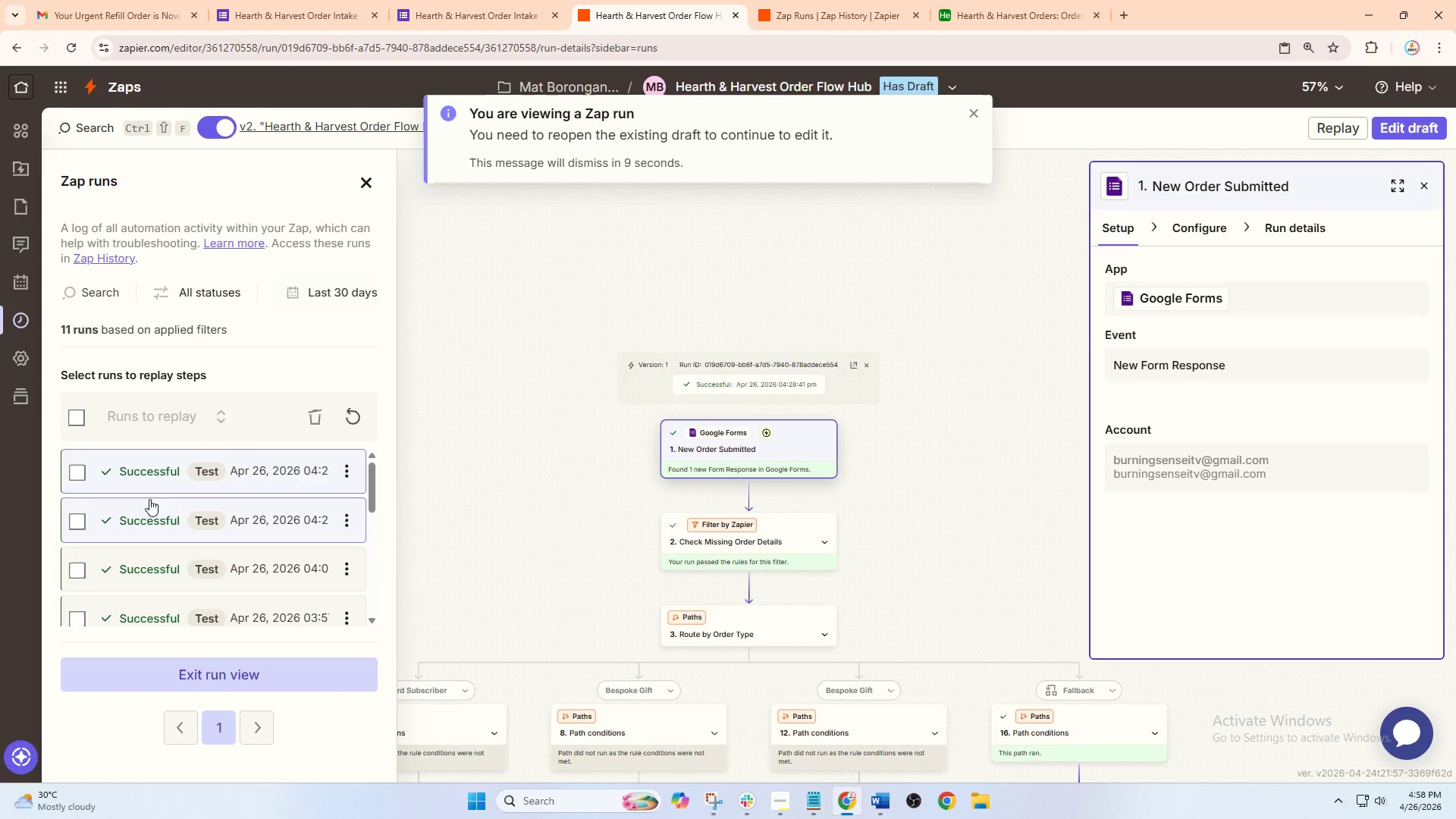 
scroll: coordinate [1289, 257], scroll_direction: up, amount: 3.0
 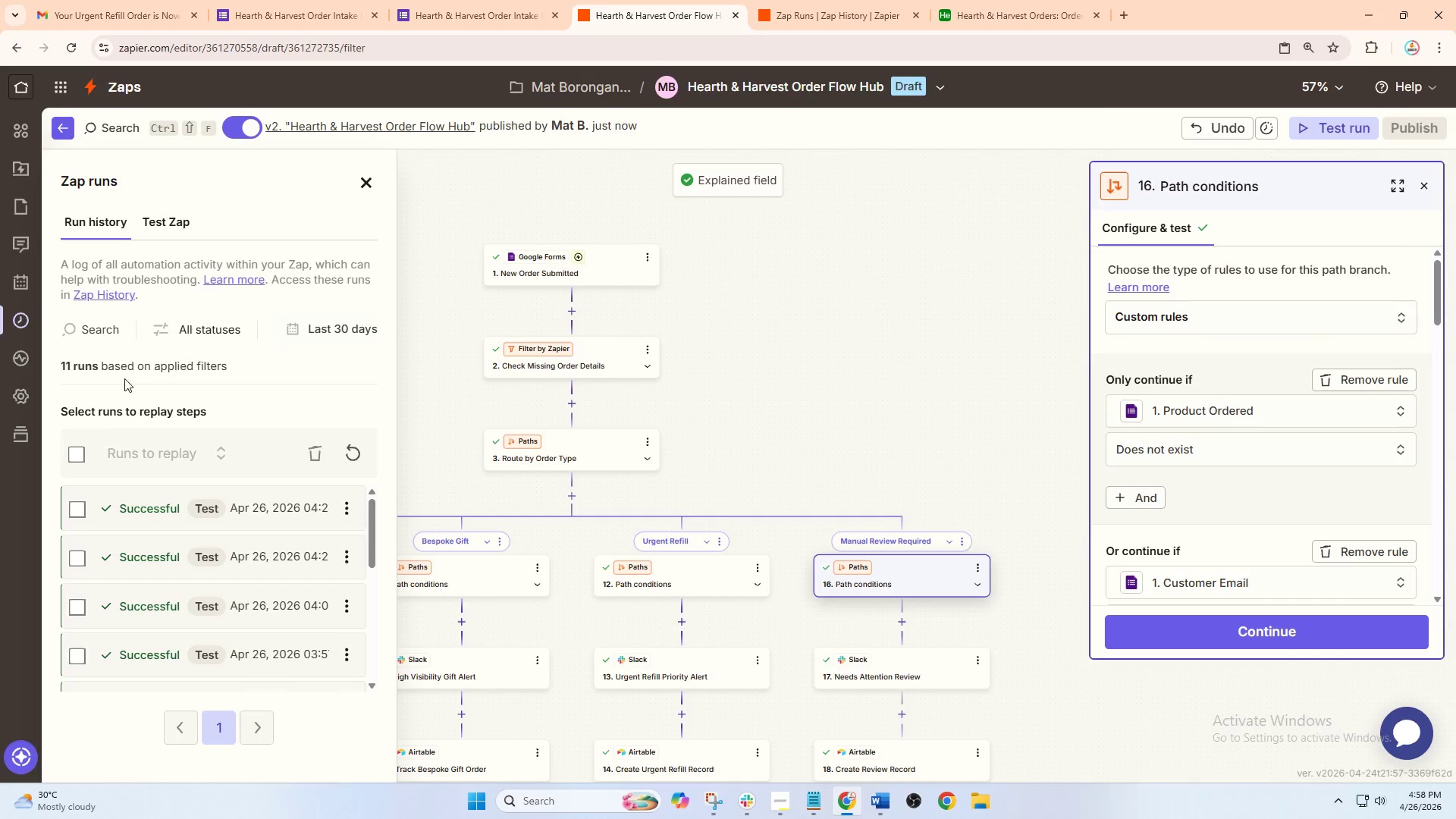 
left_click([78, 480])
 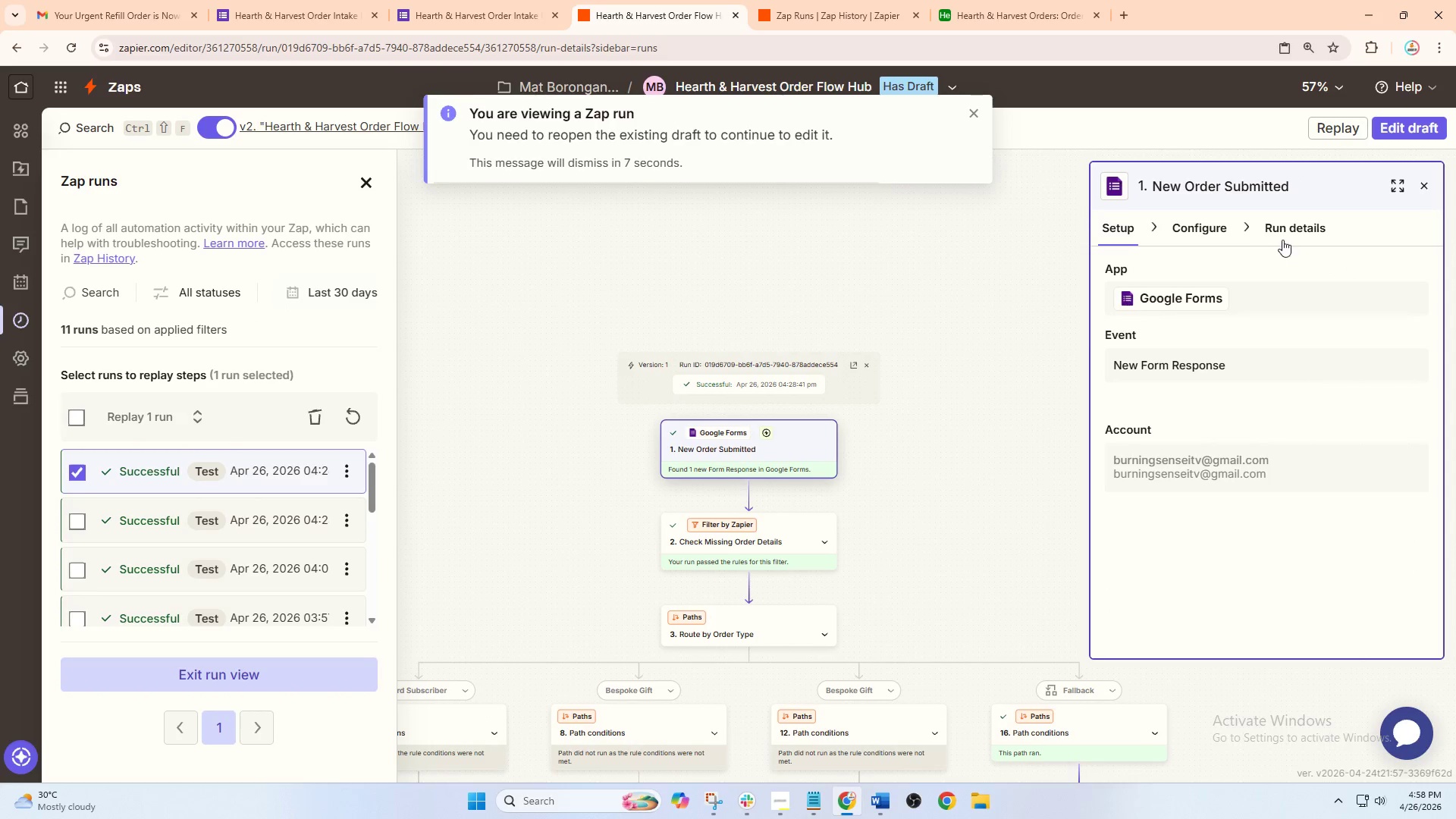 
double_click([1200, 224])
 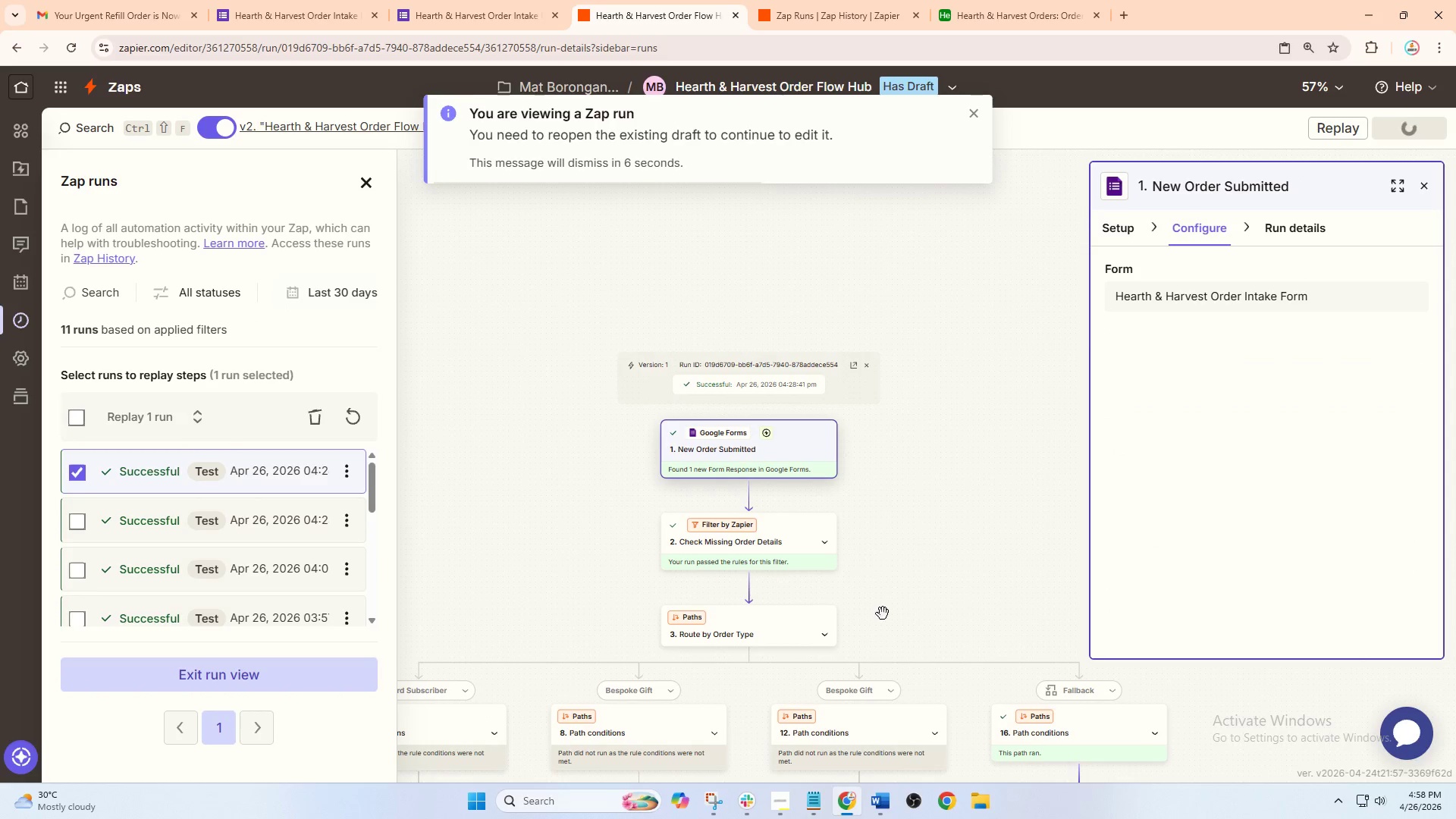 
left_click_drag(start_coordinate=[930, 537], to_coordinate=[886, 494])
 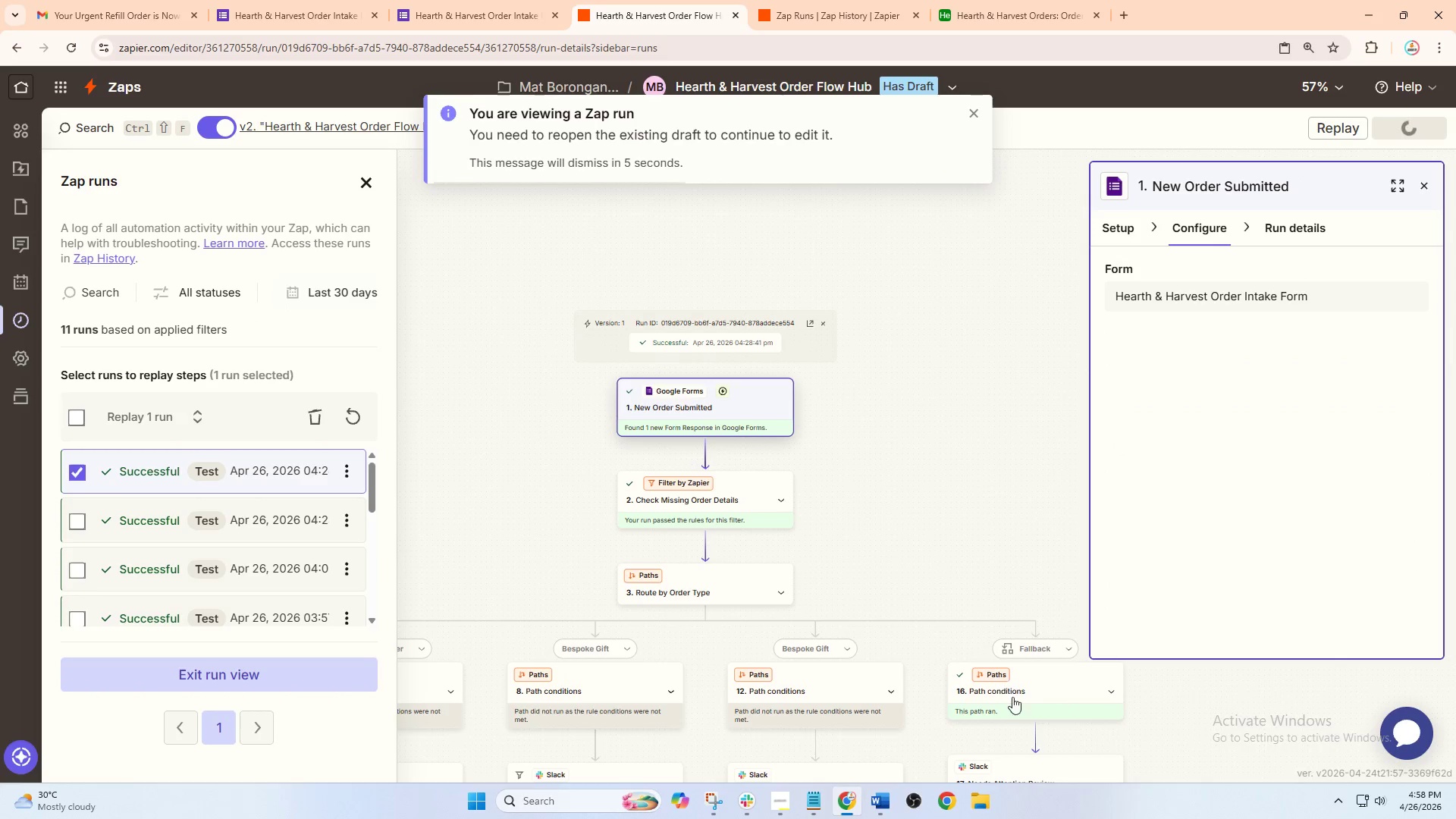 
left_click([1021, 708])
 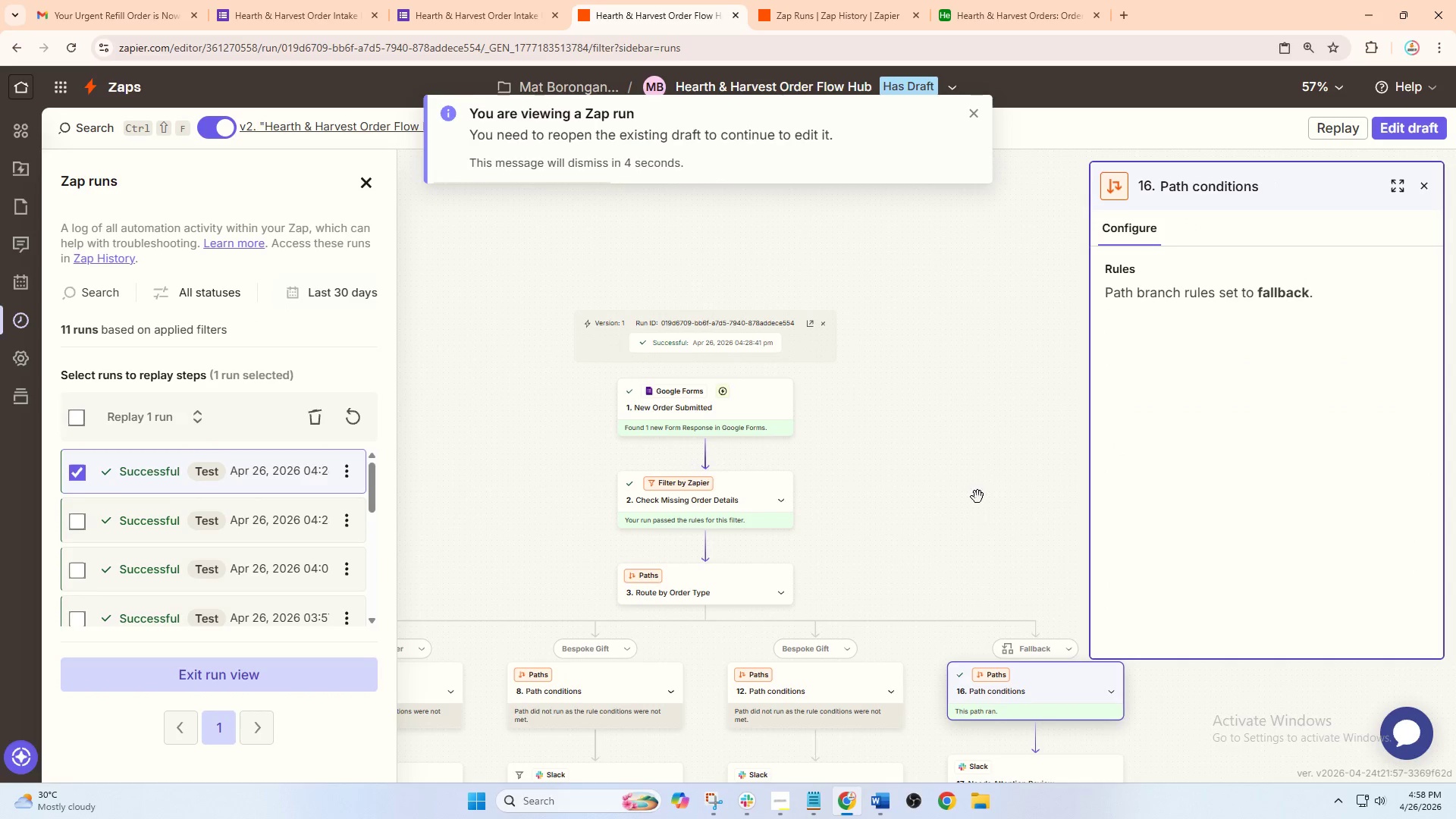 
left_click_drag(start_coordinate=[999, 473], to_coordinate=[909, 397])
 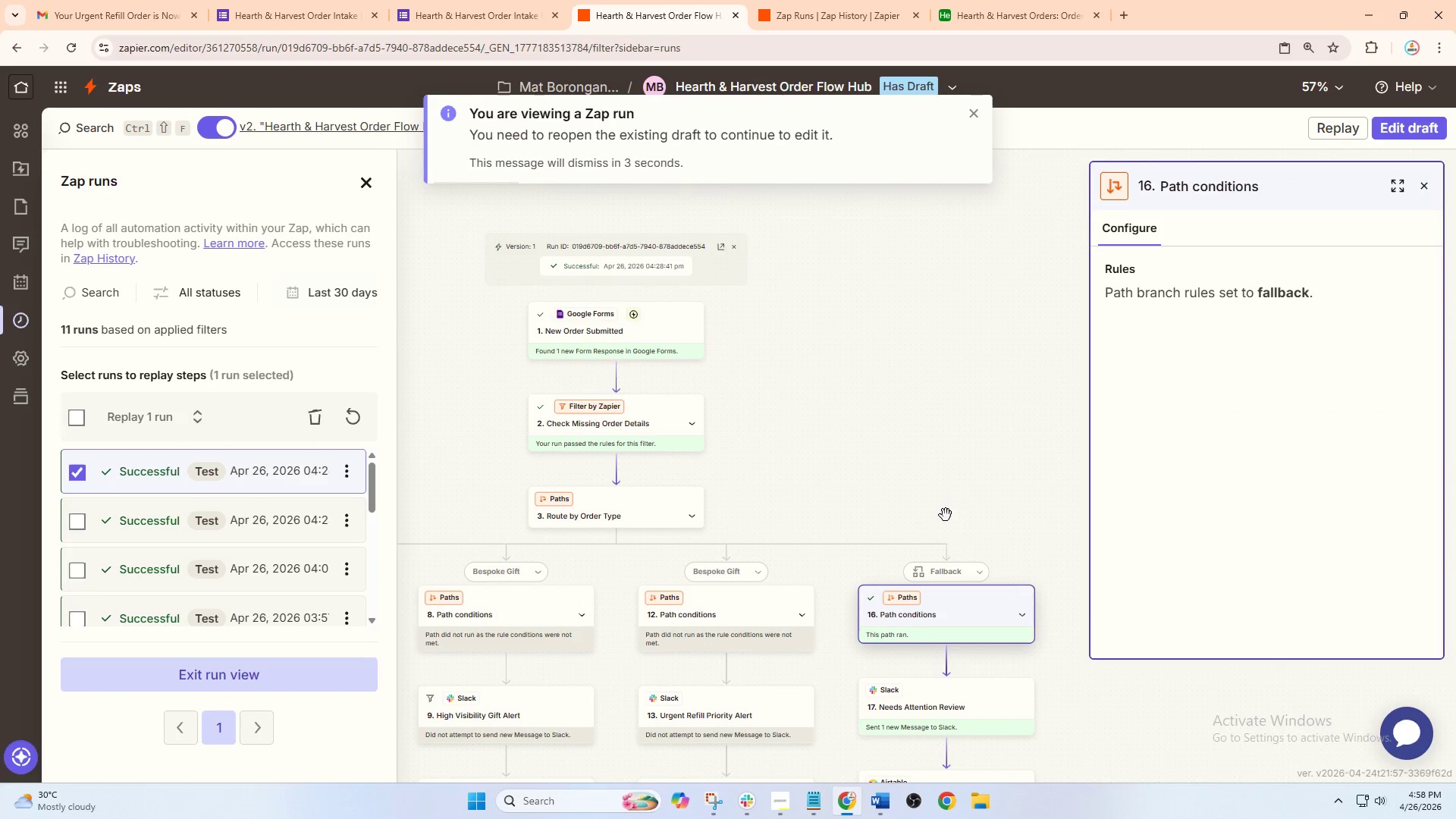 
left_click_drag(start_coordinate=[956, 483], to_coordinate=[914, 423])
 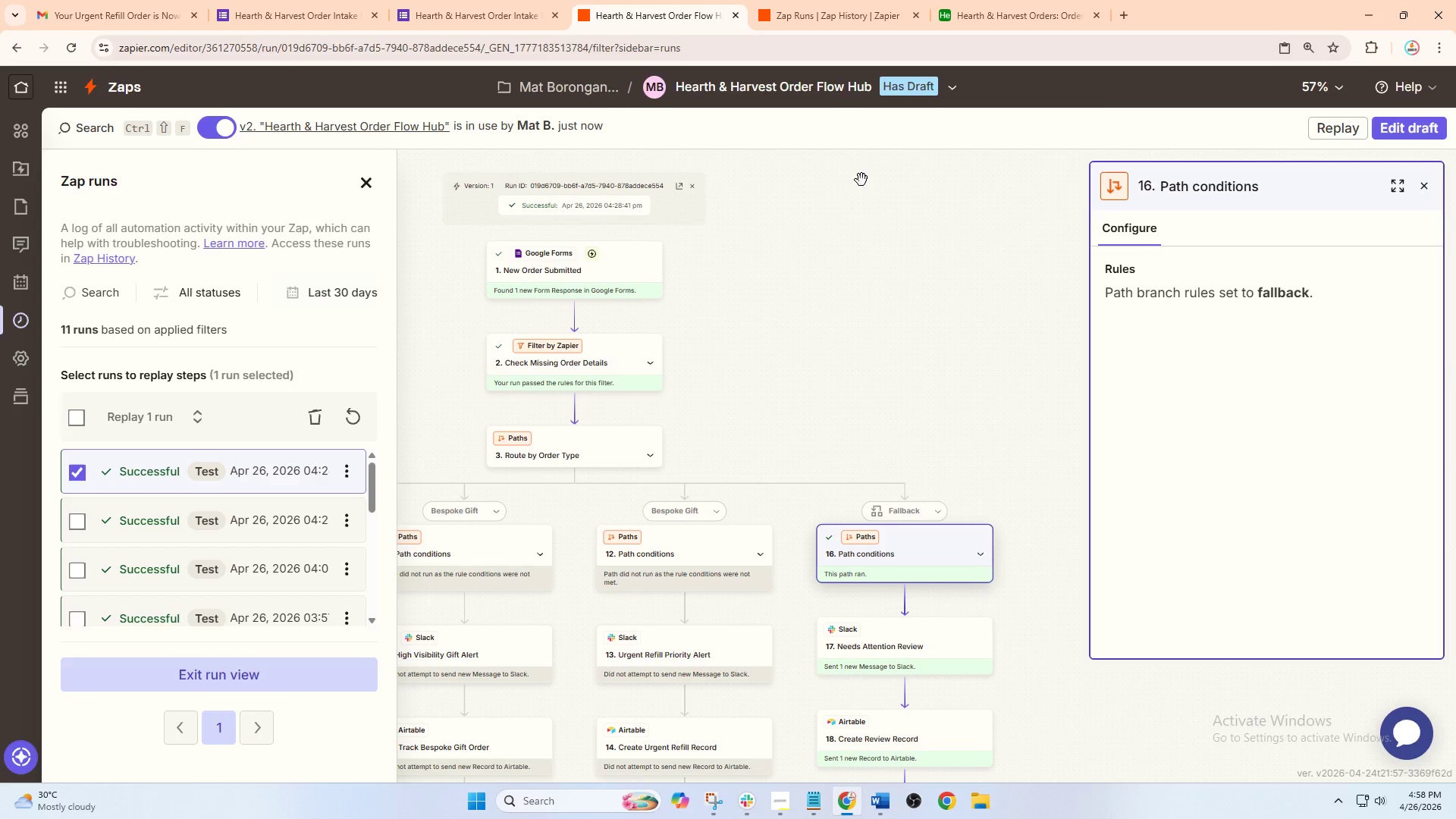 
left_click_drag(start_coordinate=[912, 447], to_coordinate=[857, 403])
 